 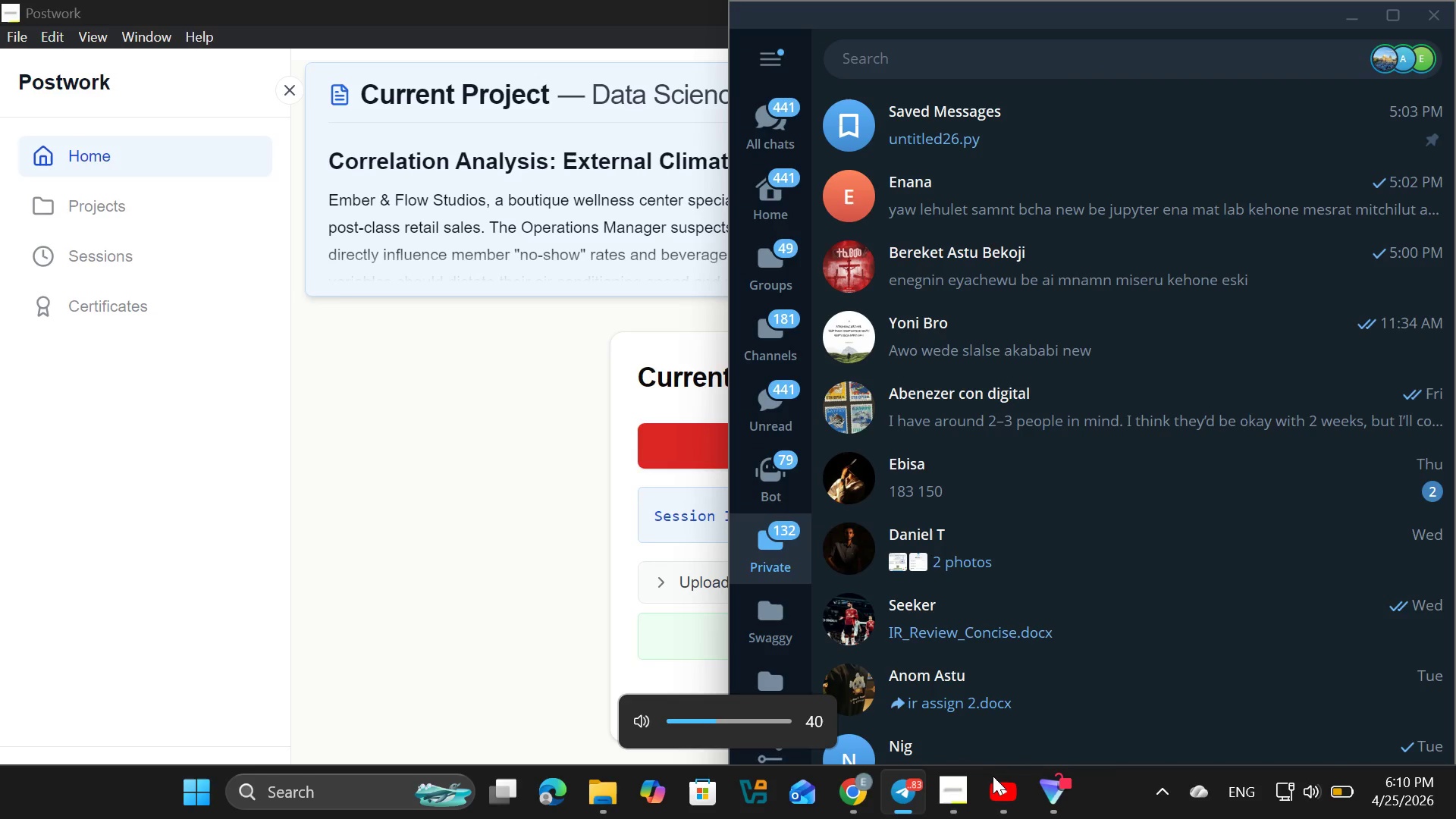 
left_click([819, 506])
 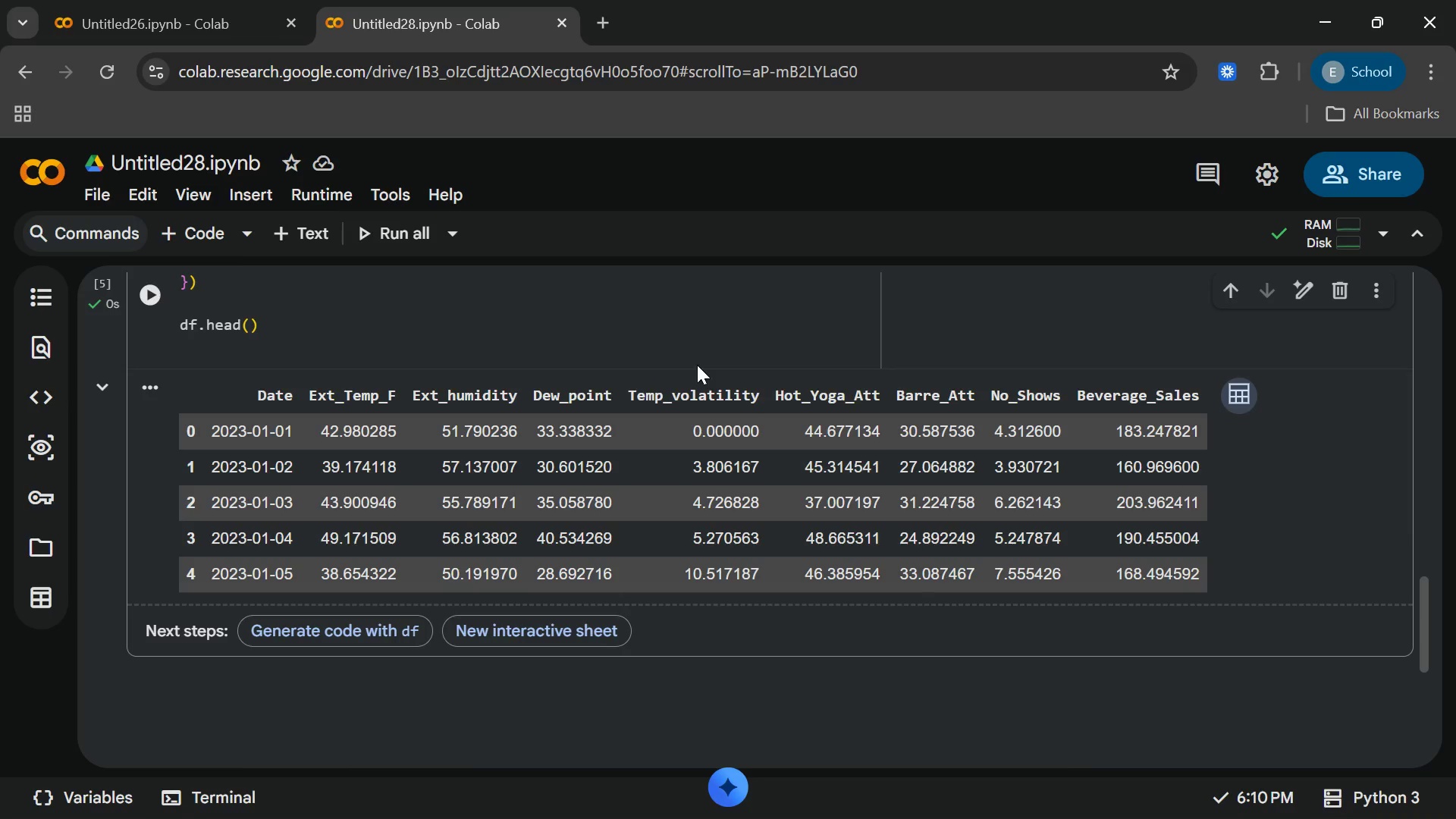 
left_click([625, 330])
 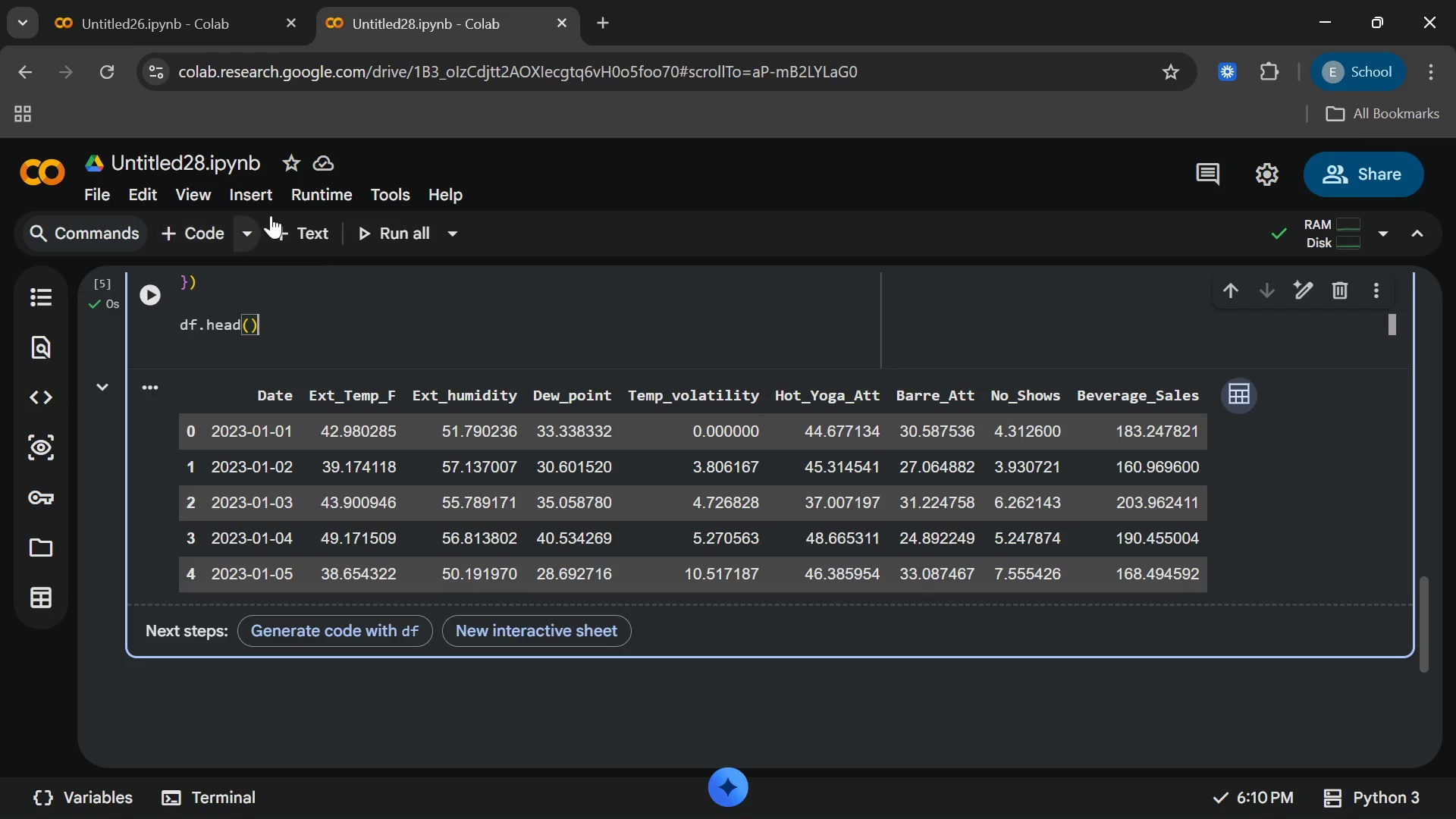 
left_click([298, 225])
 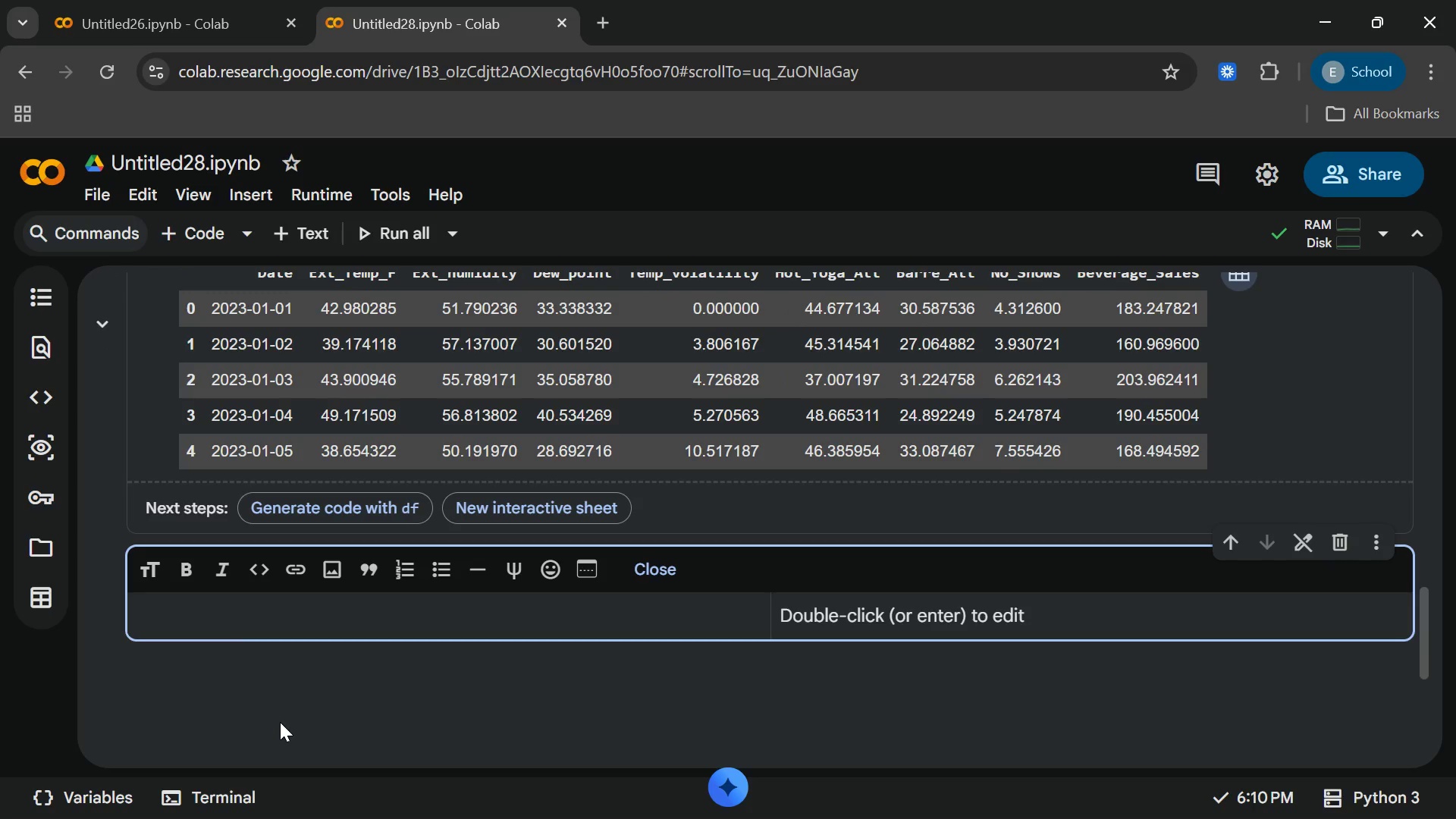 
wait(7.23)
 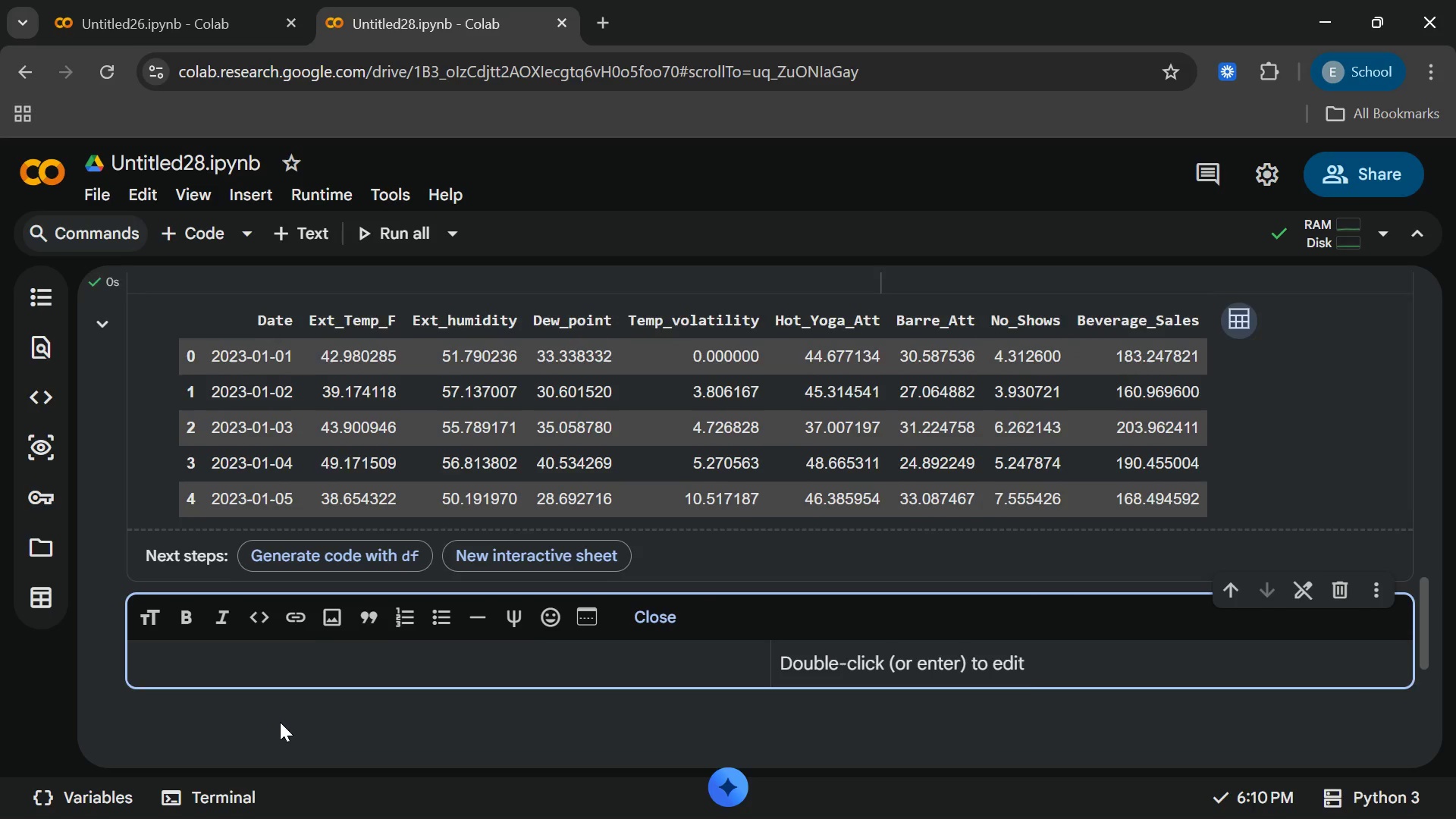 
type(##Explora)
 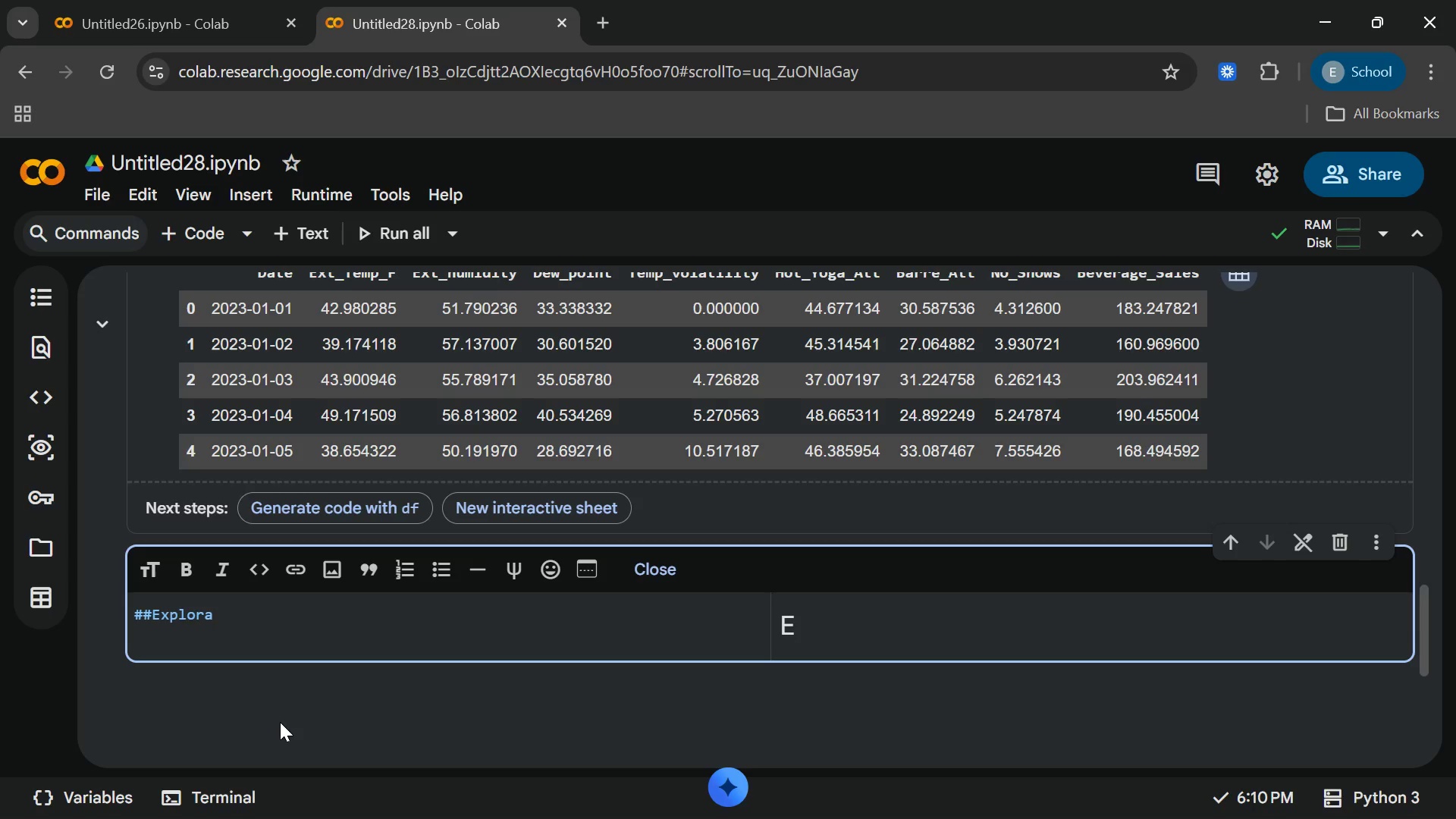 
type(tiry)
key(Backspace)
key(Backspace)
key(Backspace)
type(or )
key(Backspace)
type( )
key(Backspace)
type(y )
 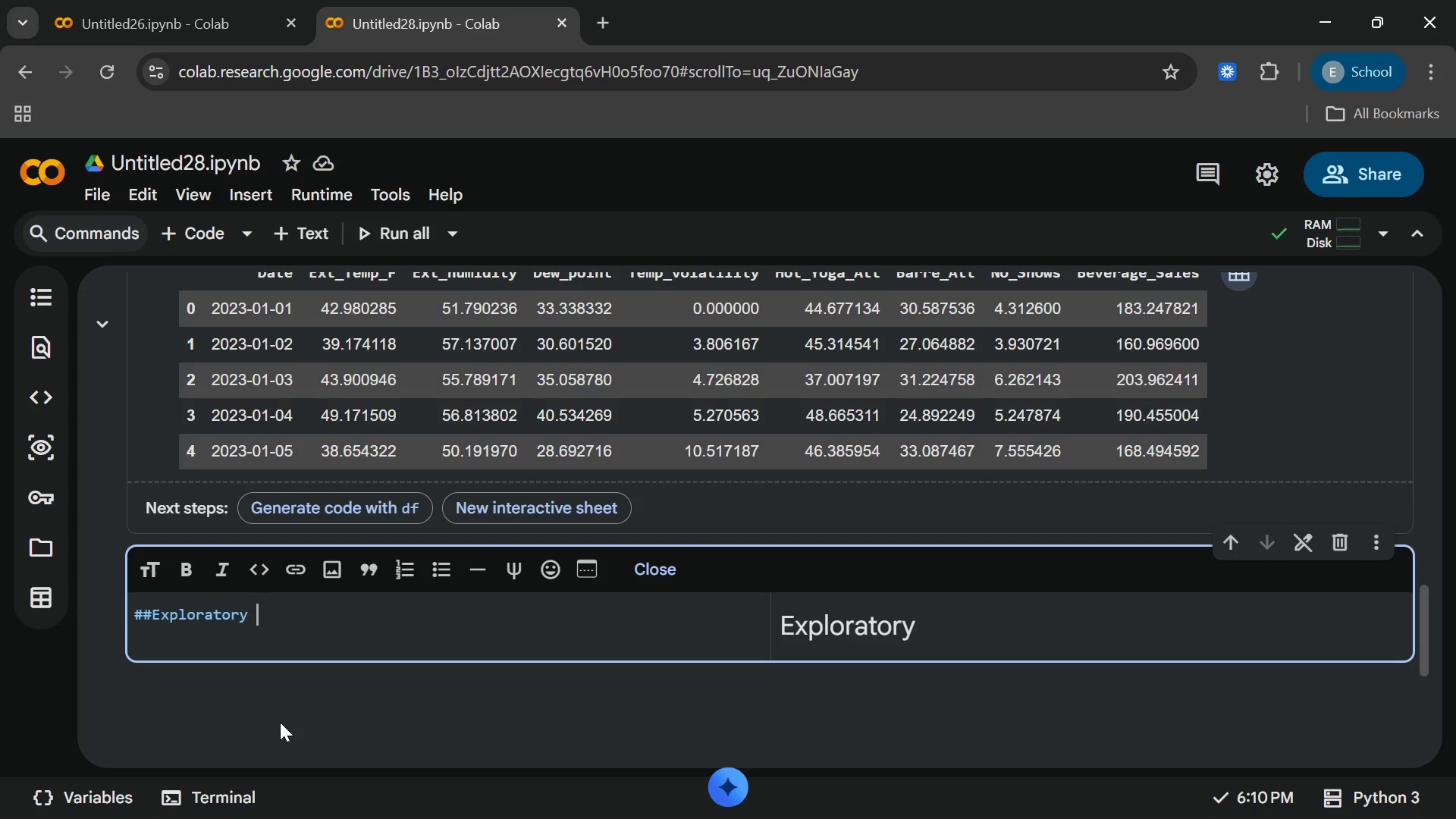 
type(Data Analysis())
 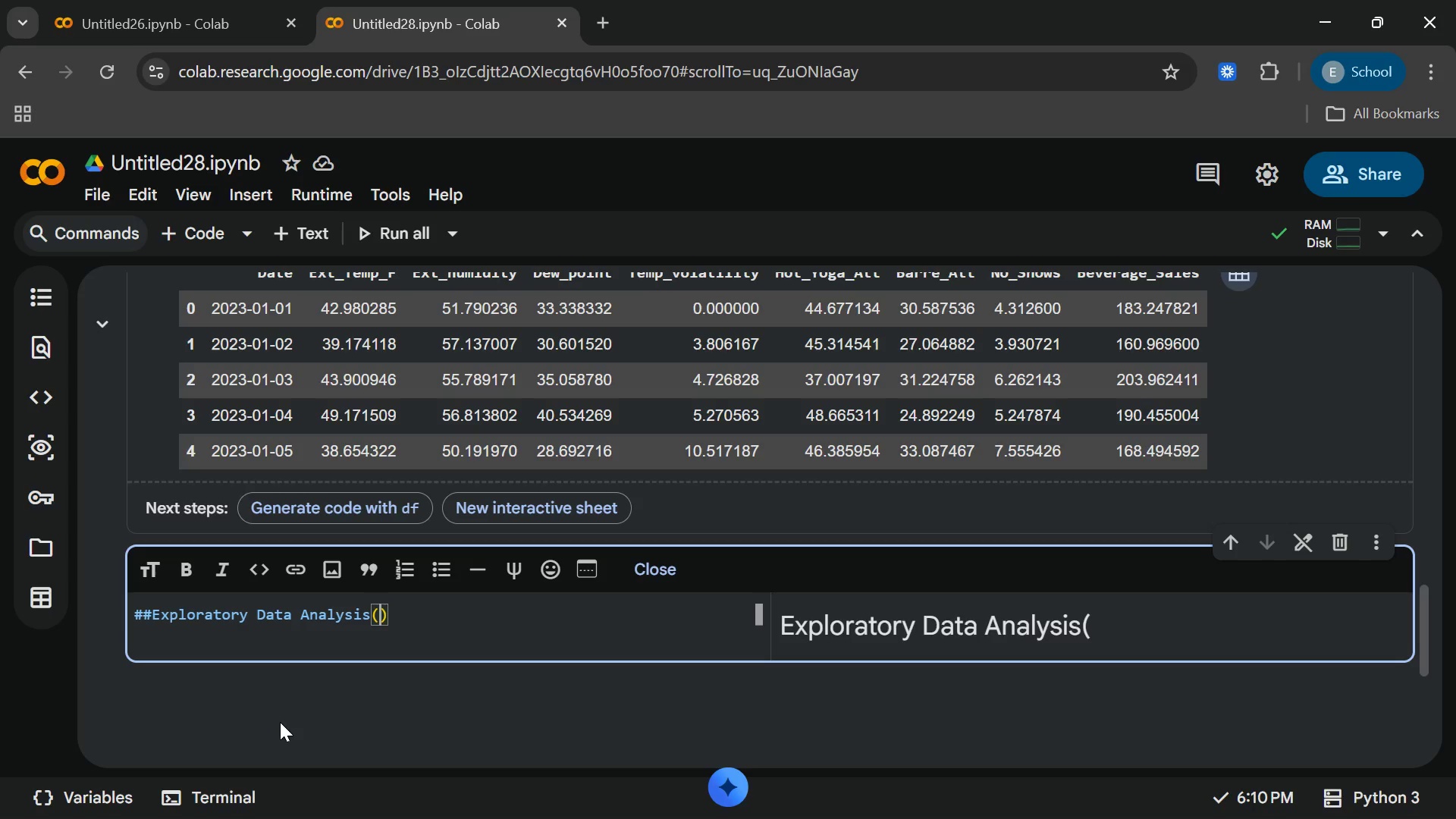 
 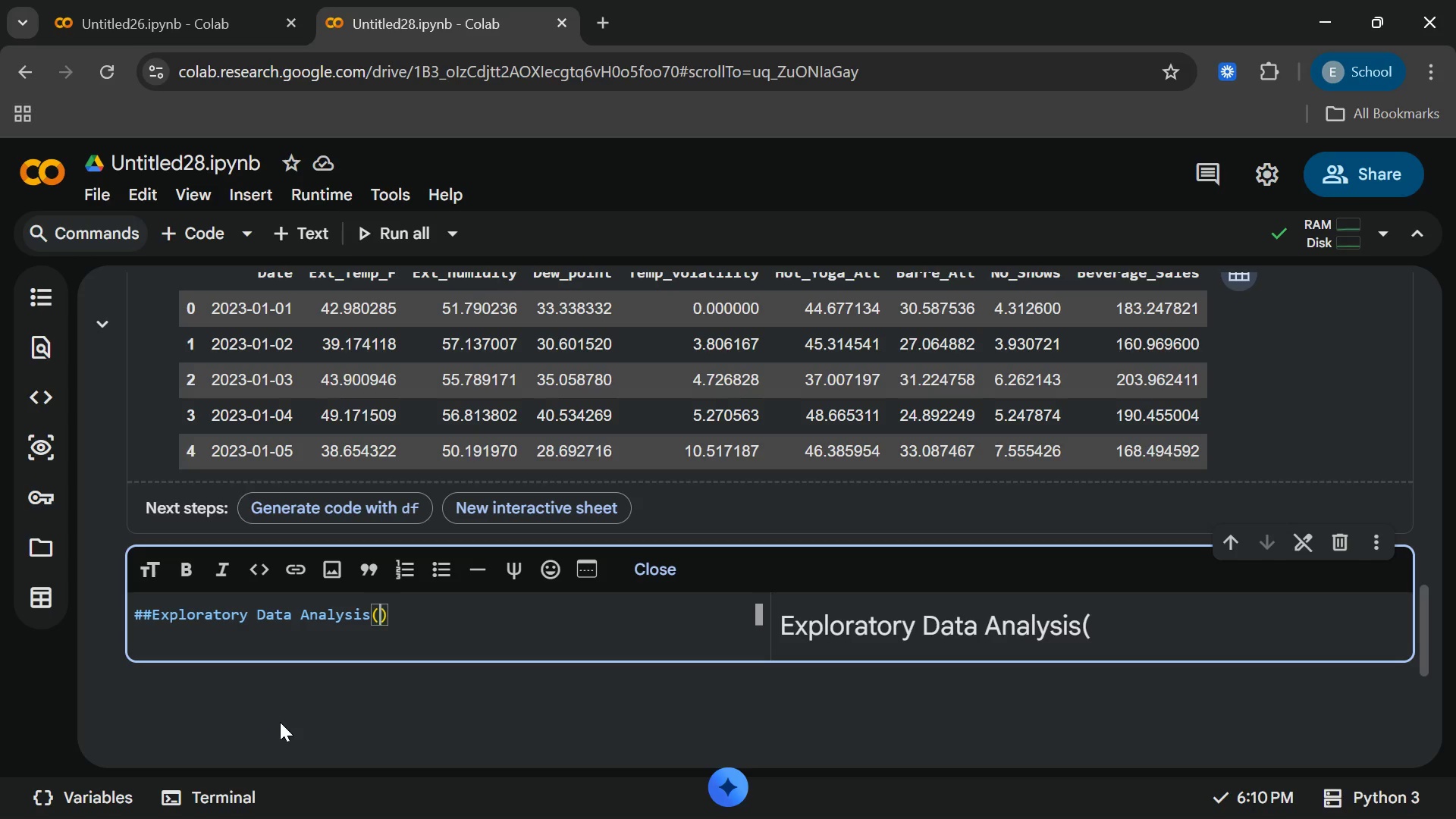 
key(ArrowLeft)
 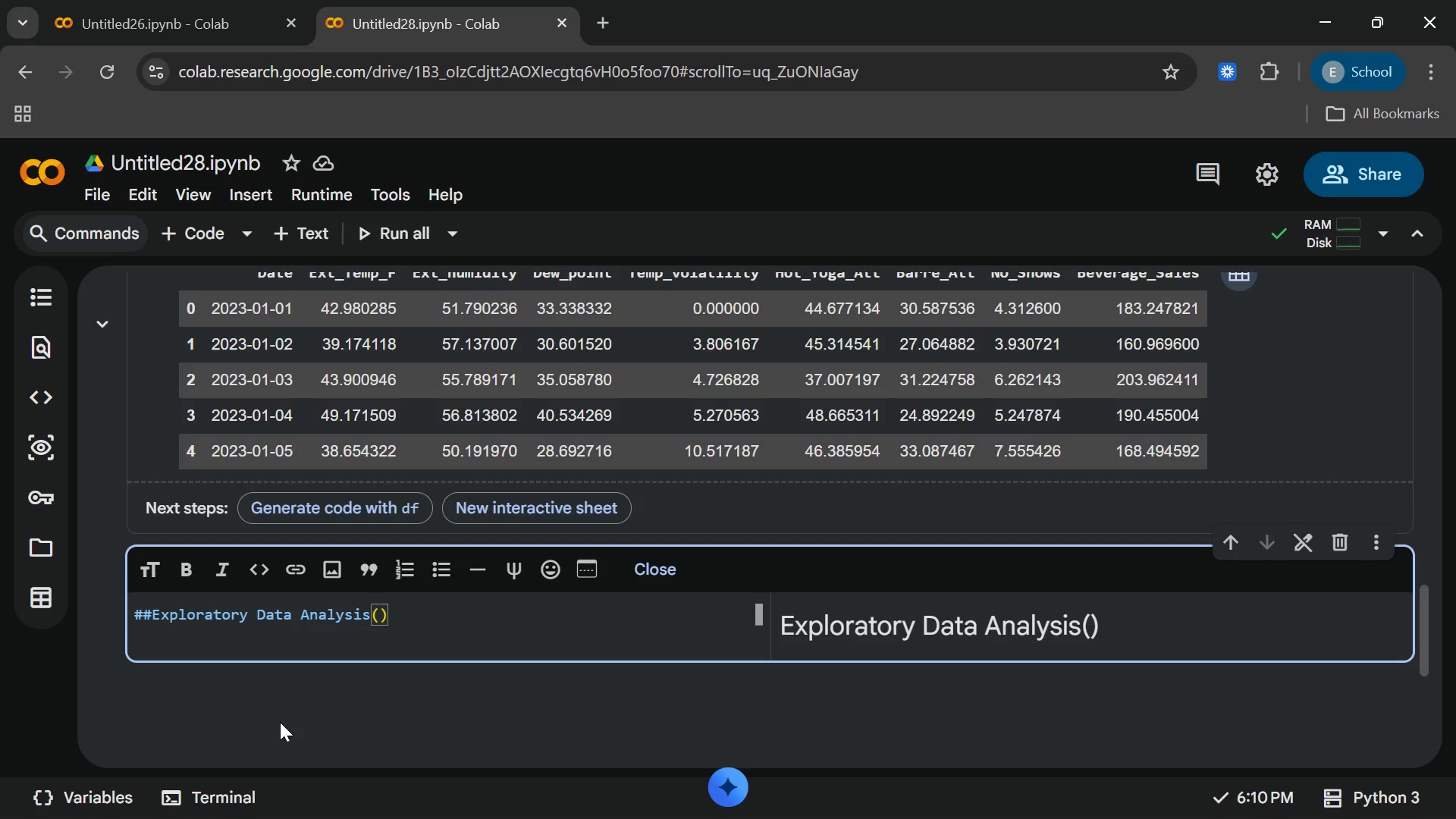 
type(Eda)
key(Backspace)
key(Backspace)
type(DA[End])
 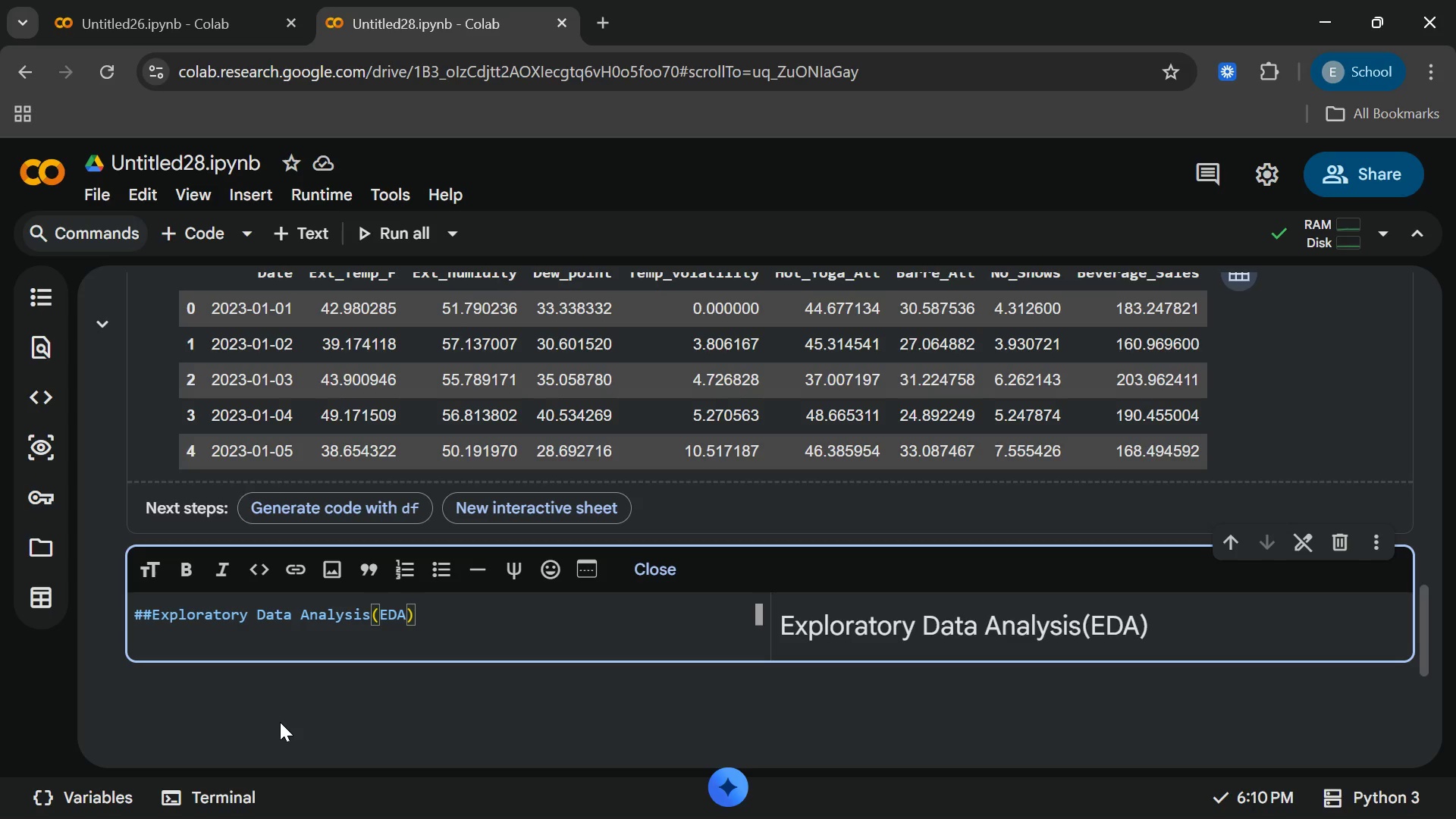 
key(Enter)
 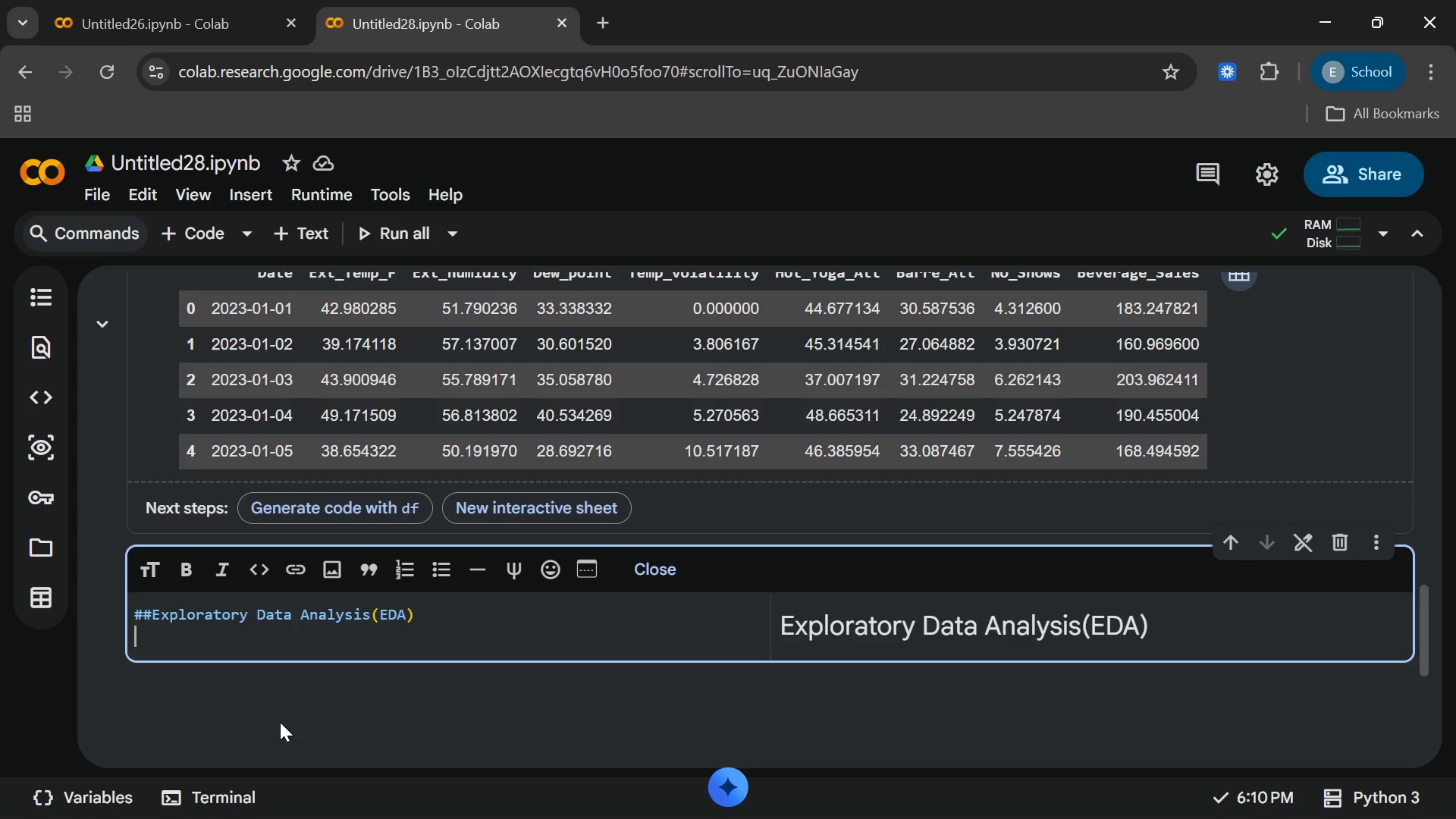 
key(Enter)
 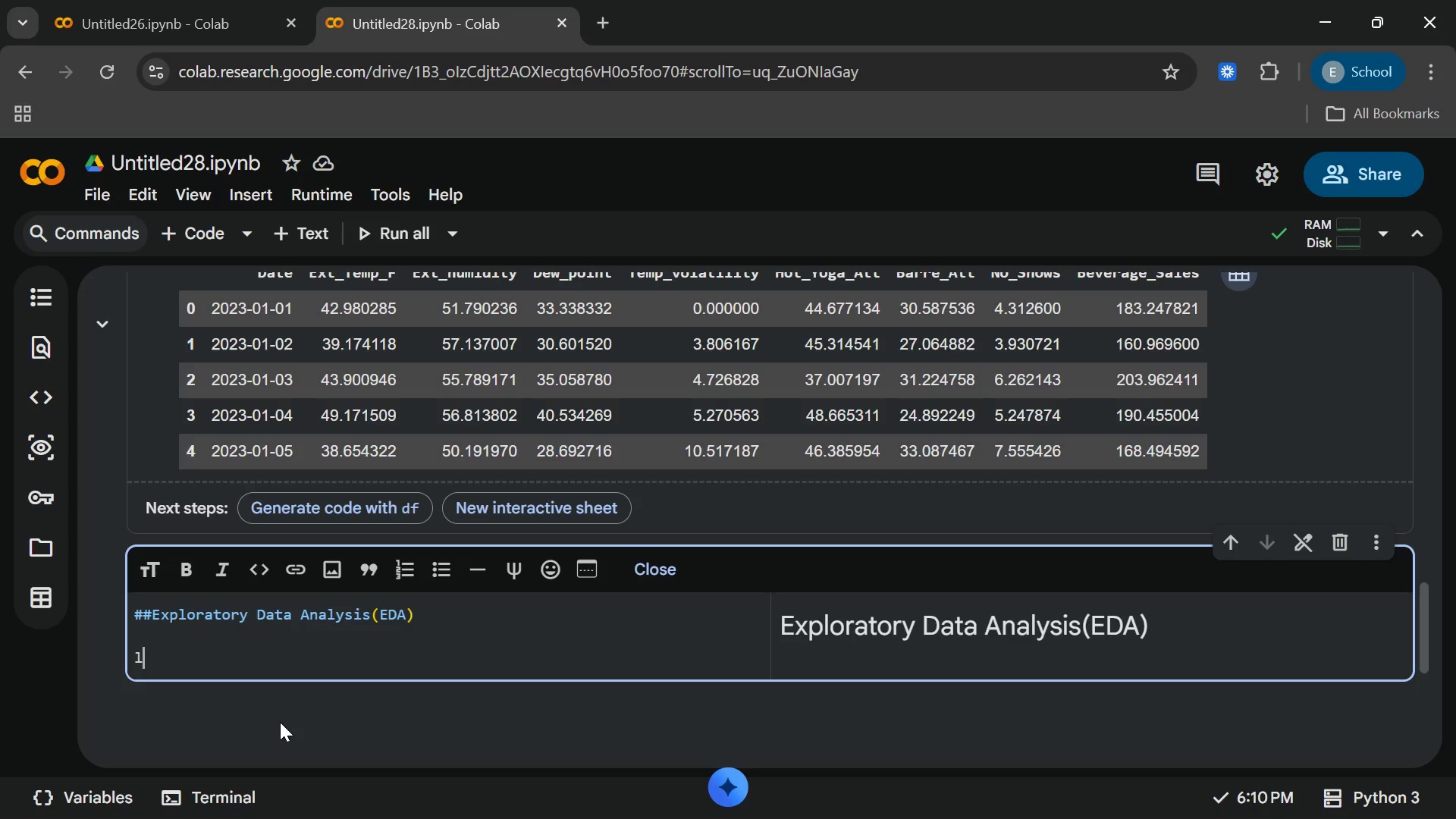 
type(let's visually)
 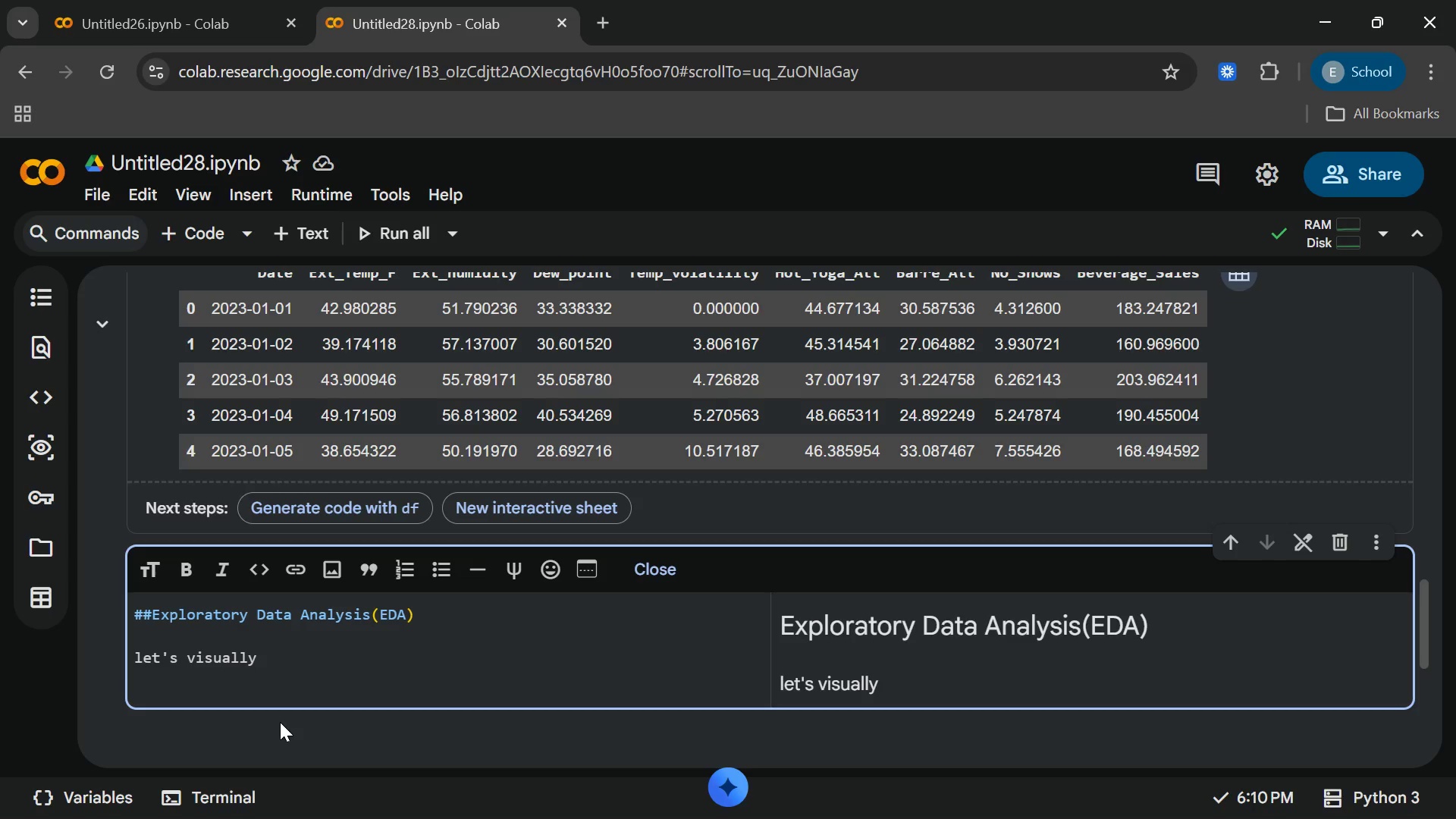 
type( inspect how)
 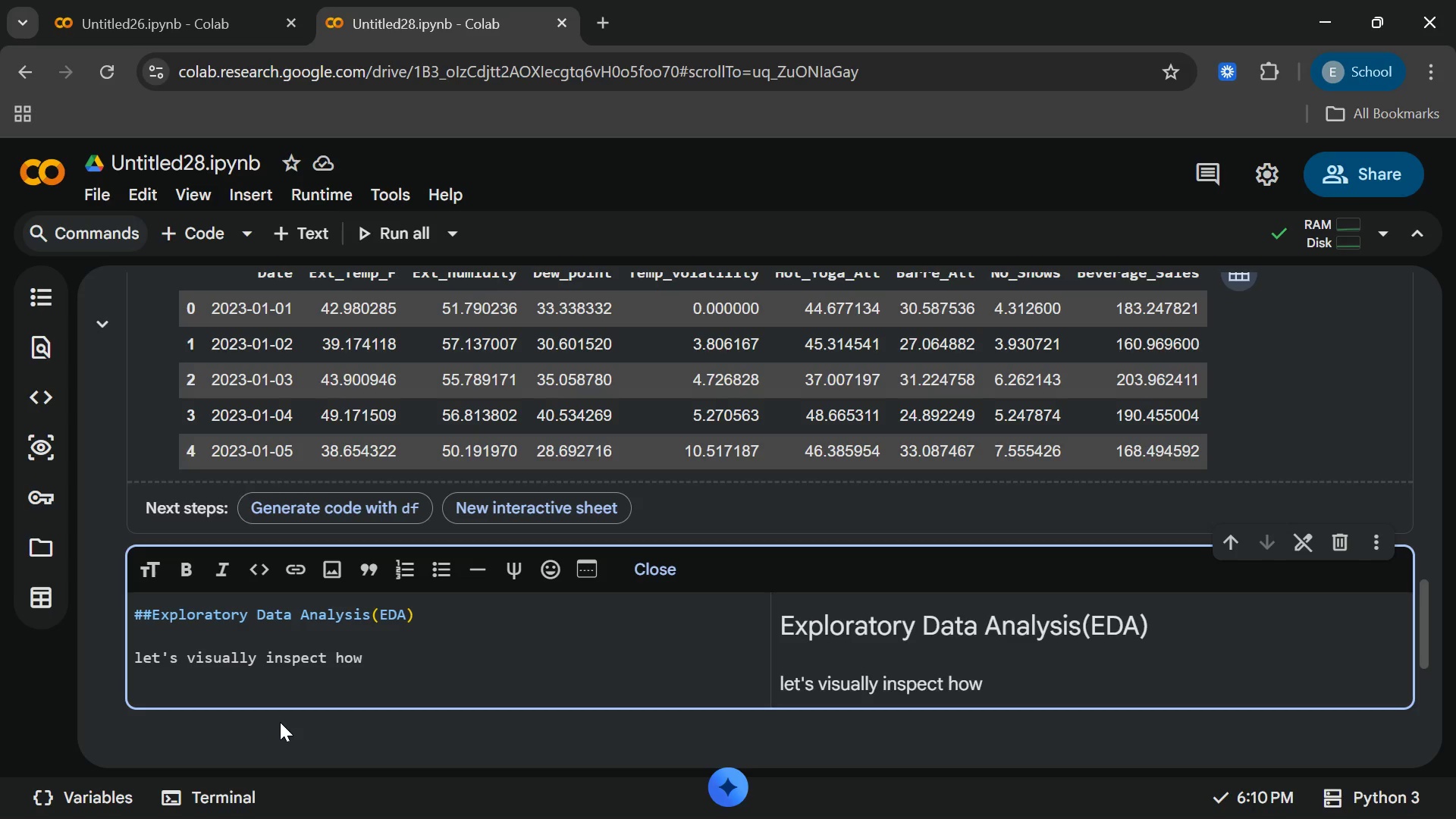 
type( hot yogaperform)
key(Backspace)
key(Backspace)
key(Backspace)
key(Backspace)
key(Backspace)
key(Backspace)
key(Backspace)
type( pefr)
key(Backspace)
type(orms)
 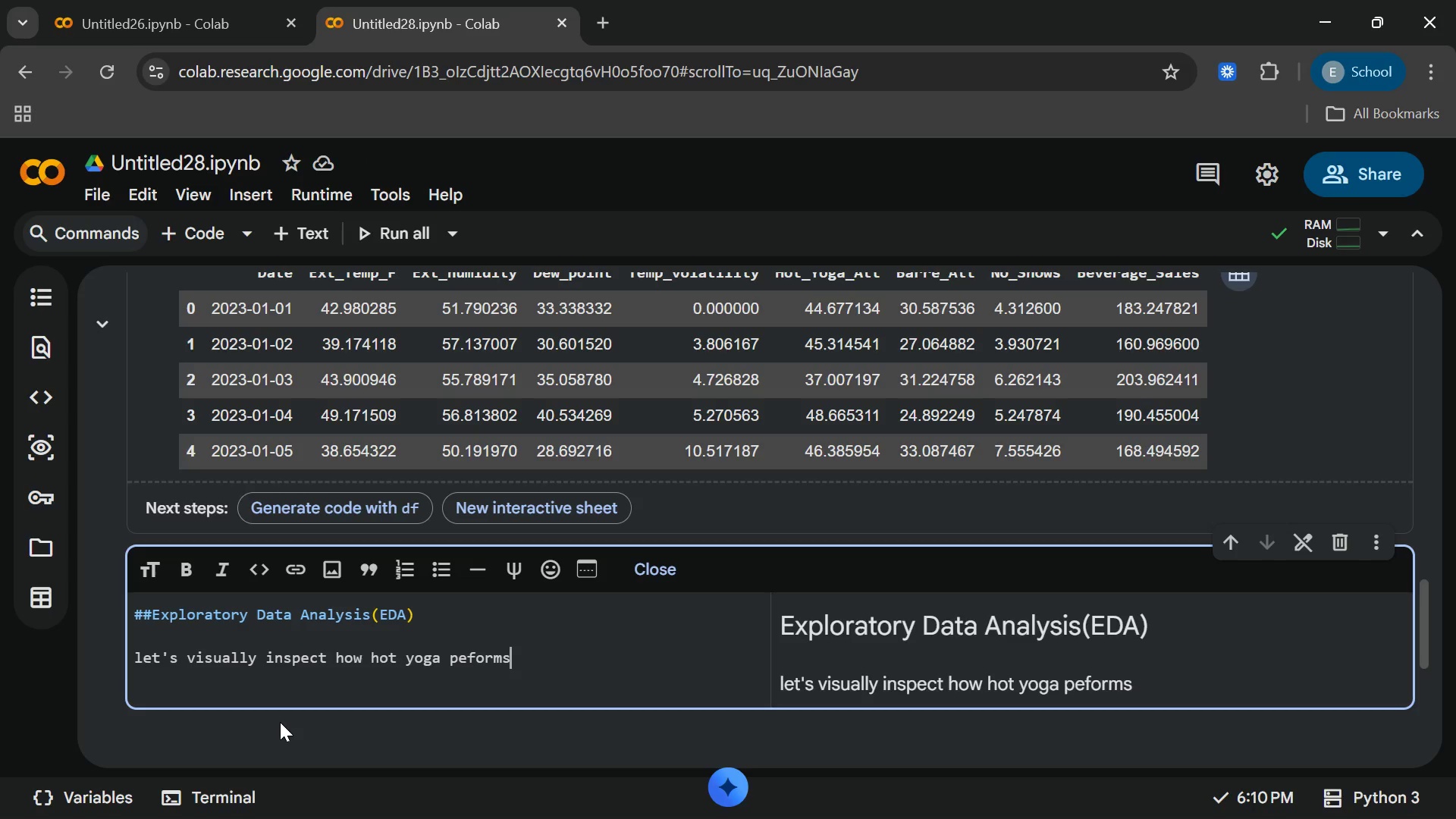 
wait(8.12)
 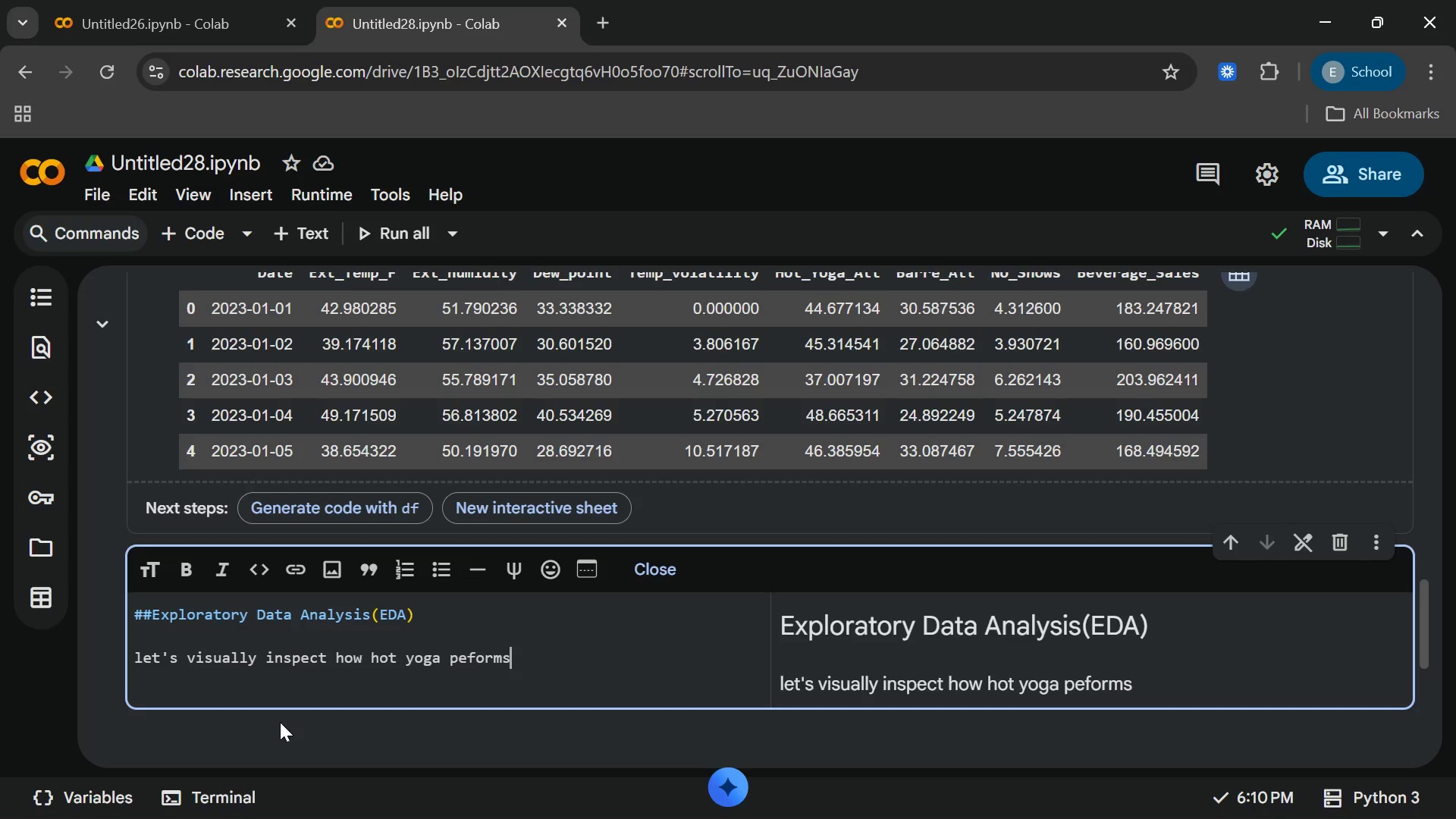 
type( como)
key(Backspace)
type(pared to Barre)
 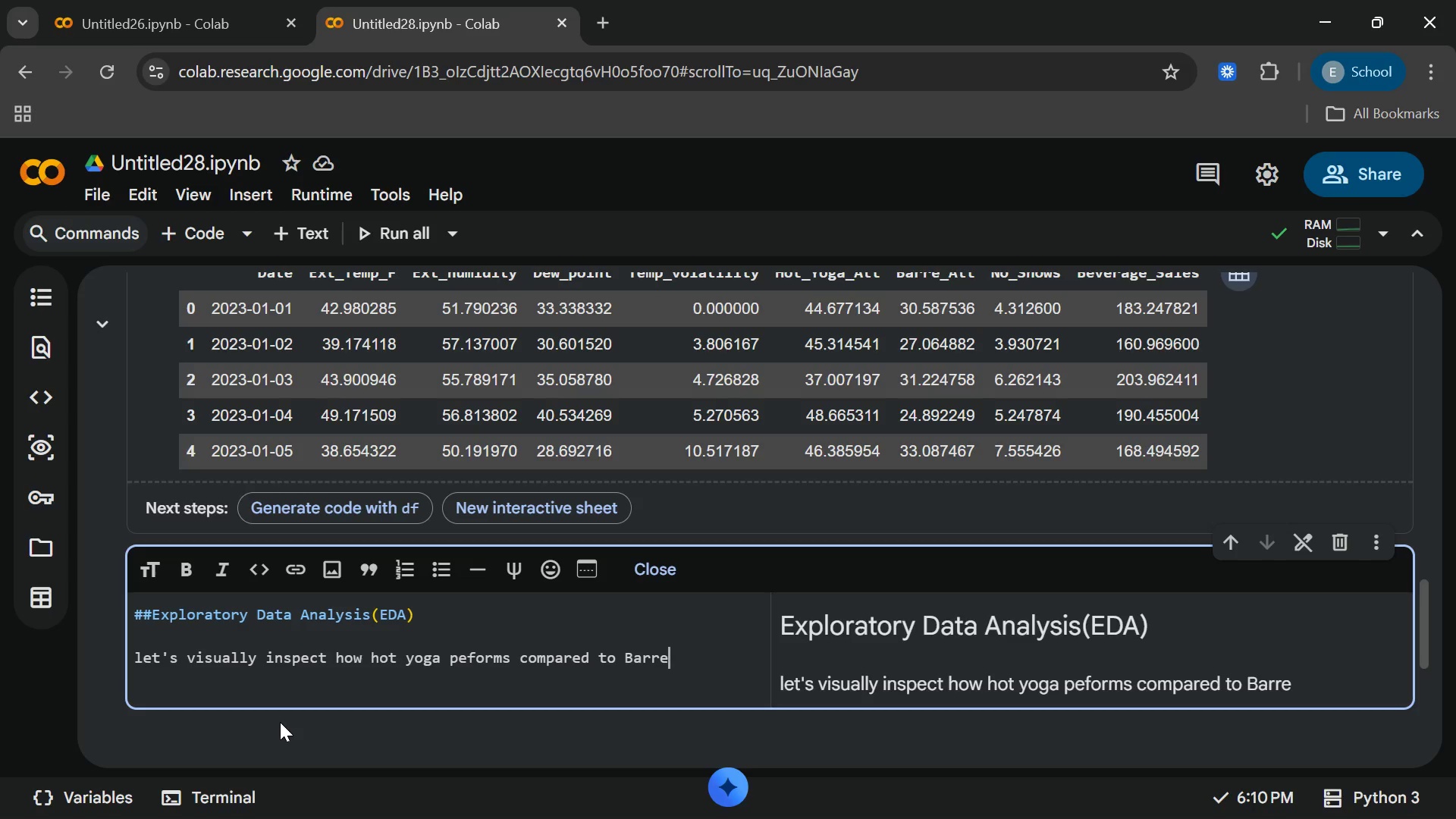 
type( acc)
key(Backspace)
type(ross the yearas )
key(Backspace)
key(Backspace)
key(Backspace)
type( as the)
 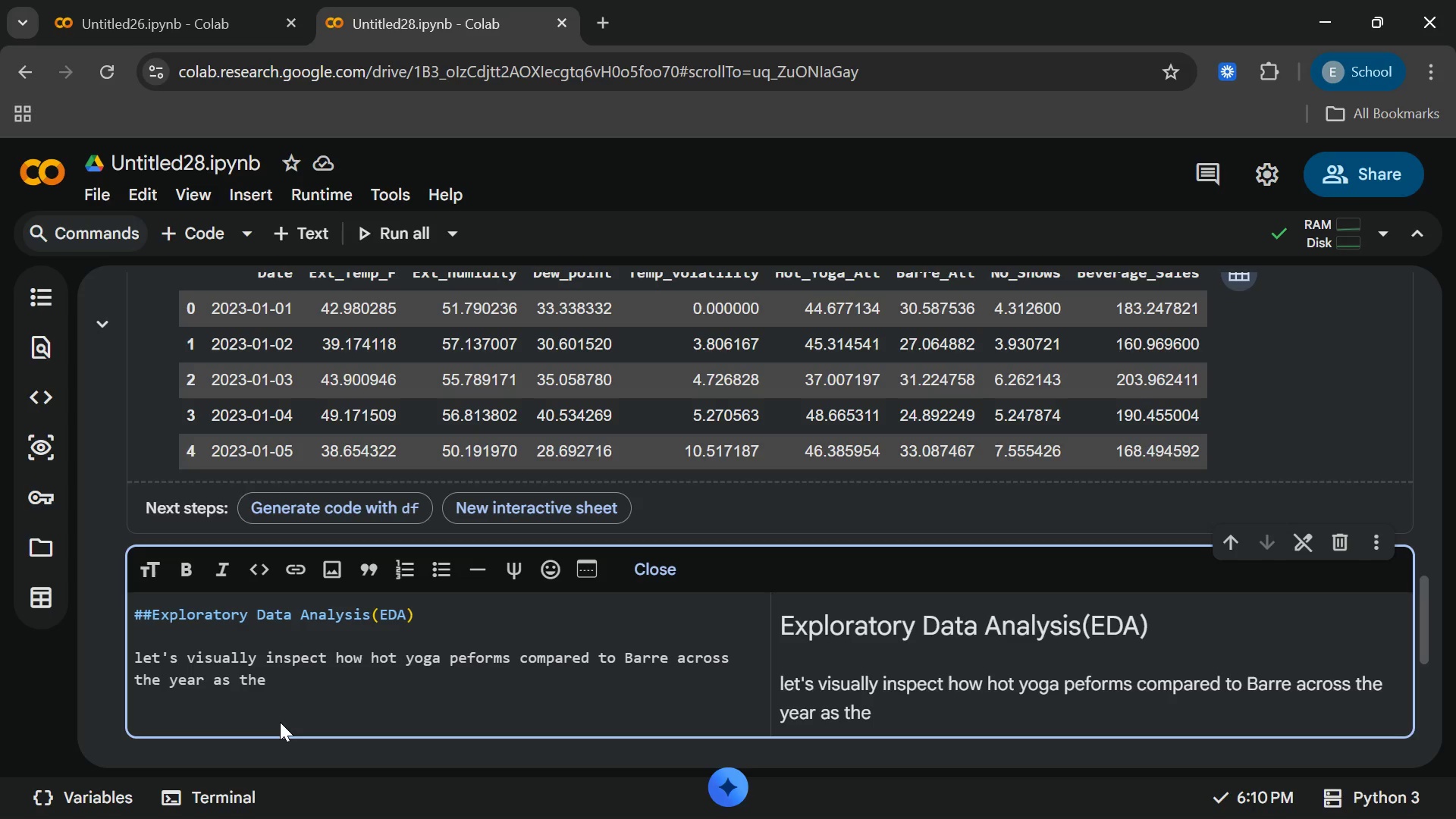 
type( external tempe)
 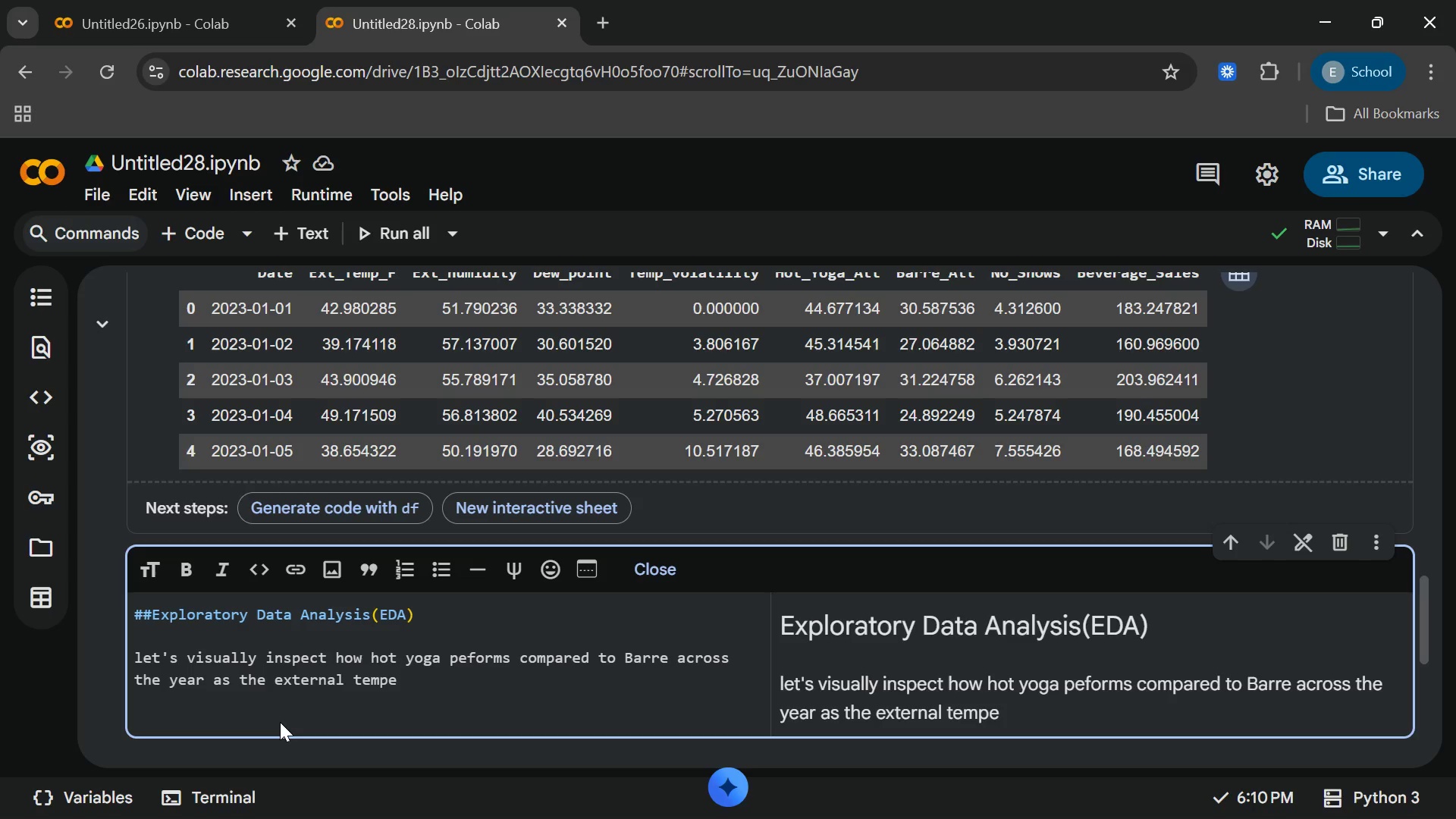 
type(rature)
 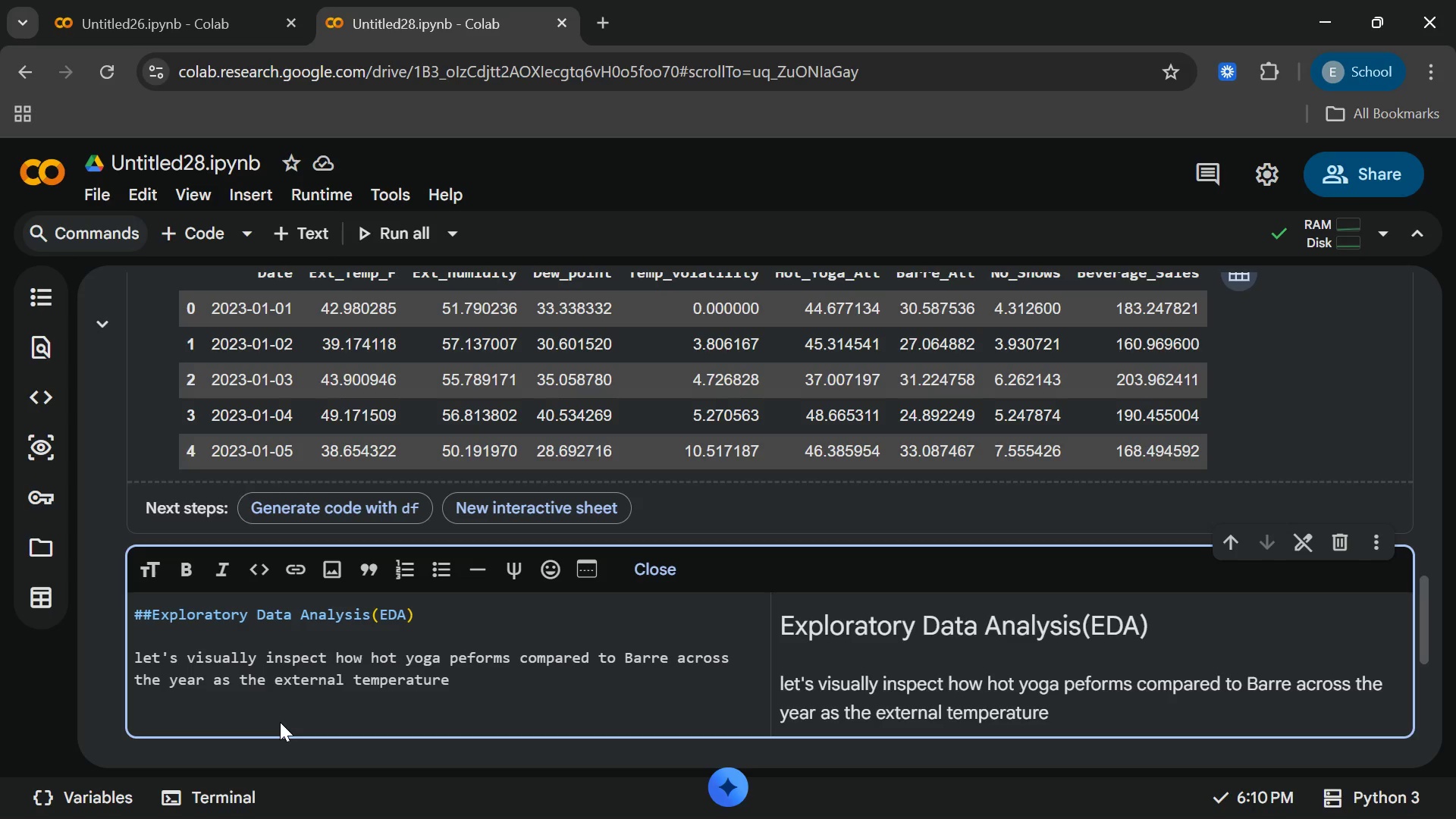 
type( change)
 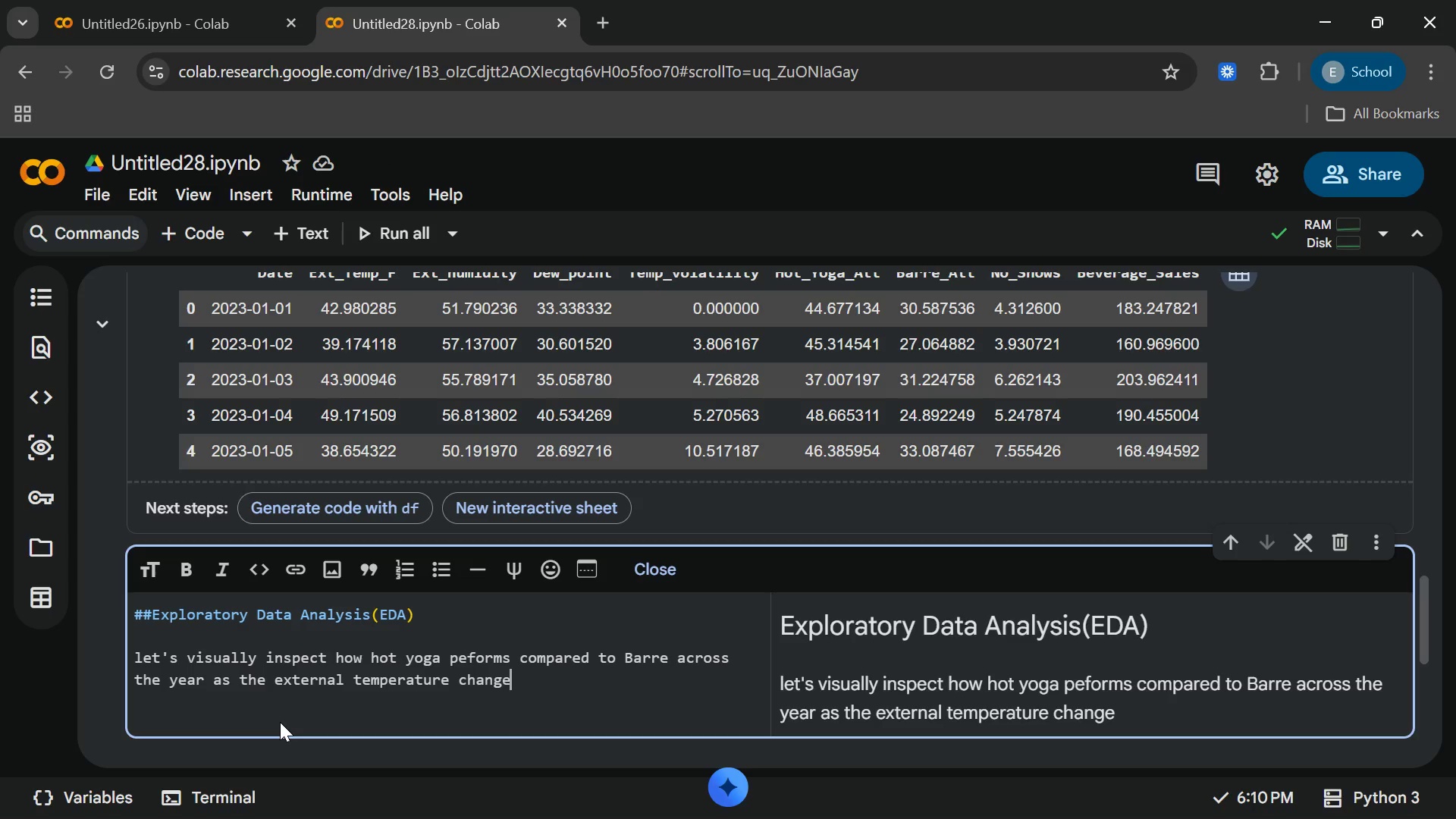 
key(S)
 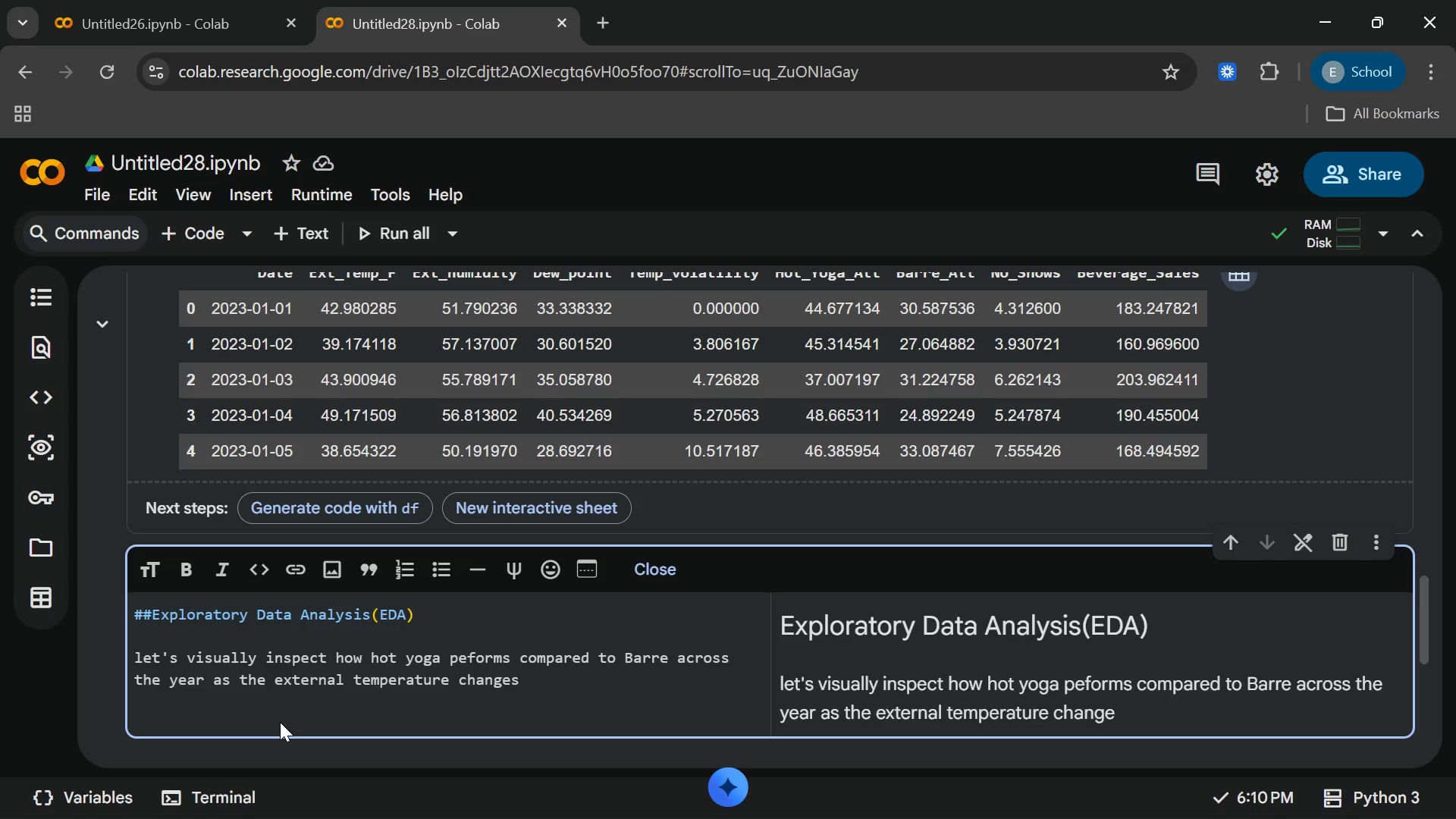 
key(Period)
 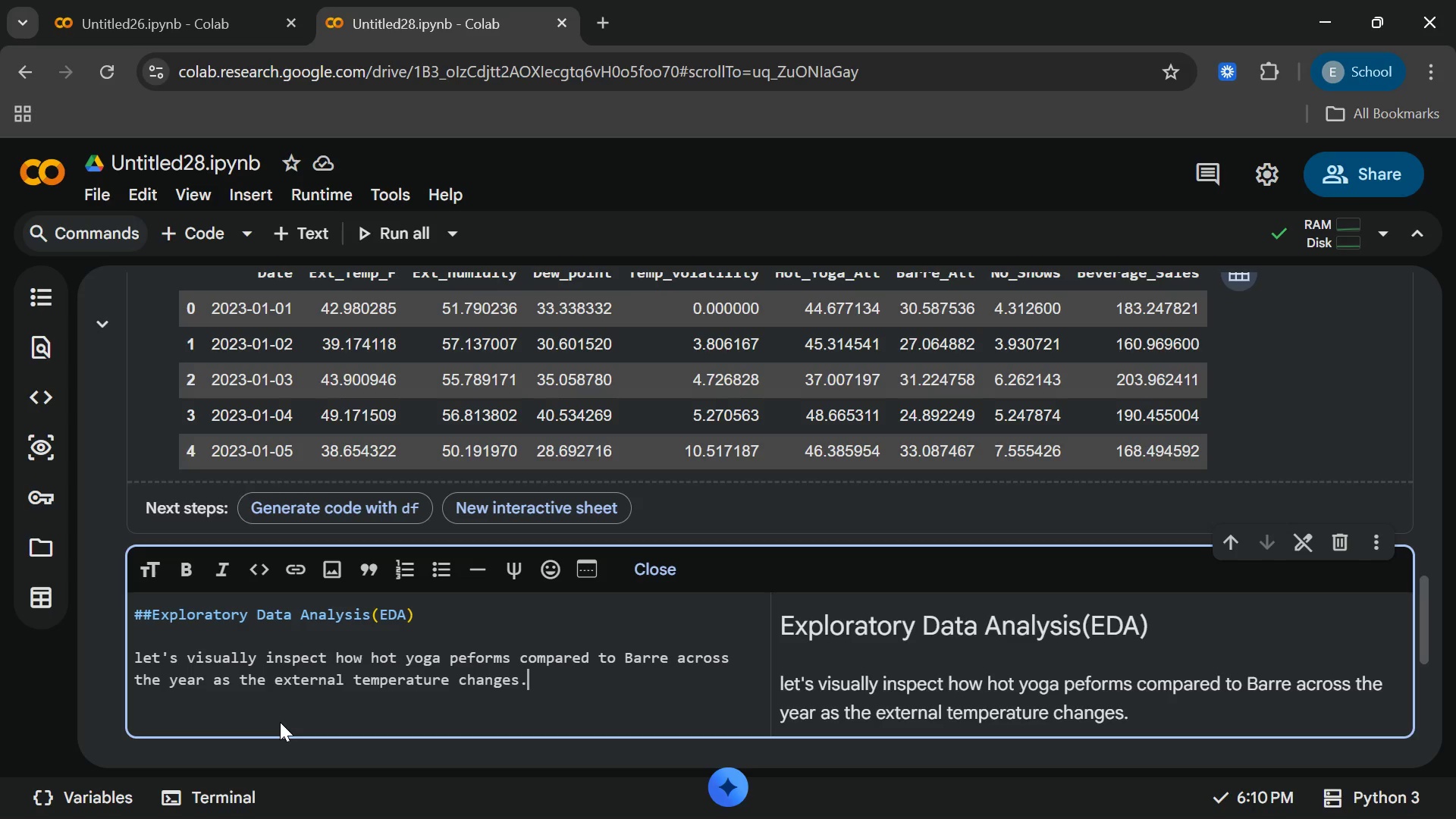 
wait(8.31)
 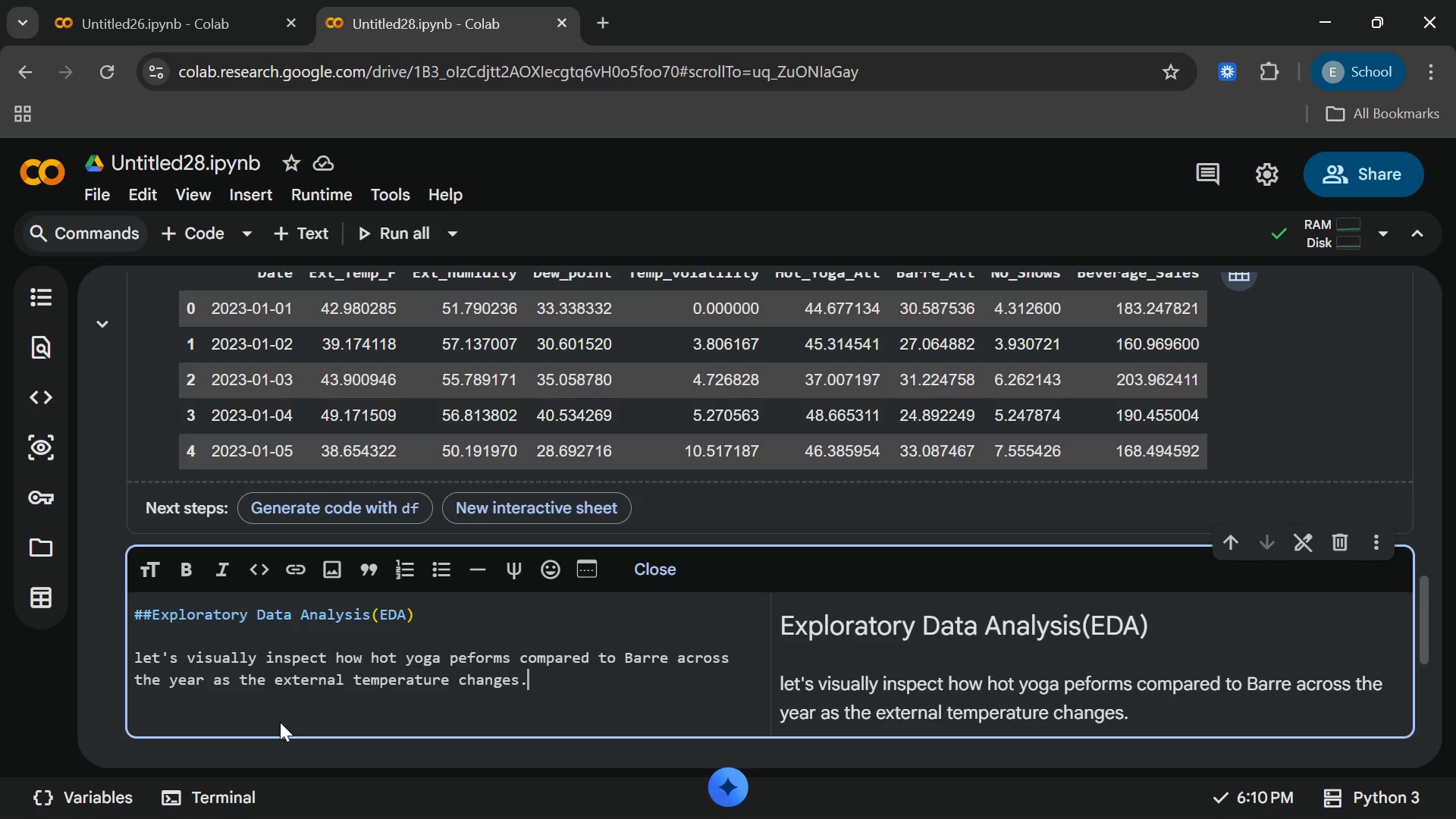 
left_click([215, 224])
 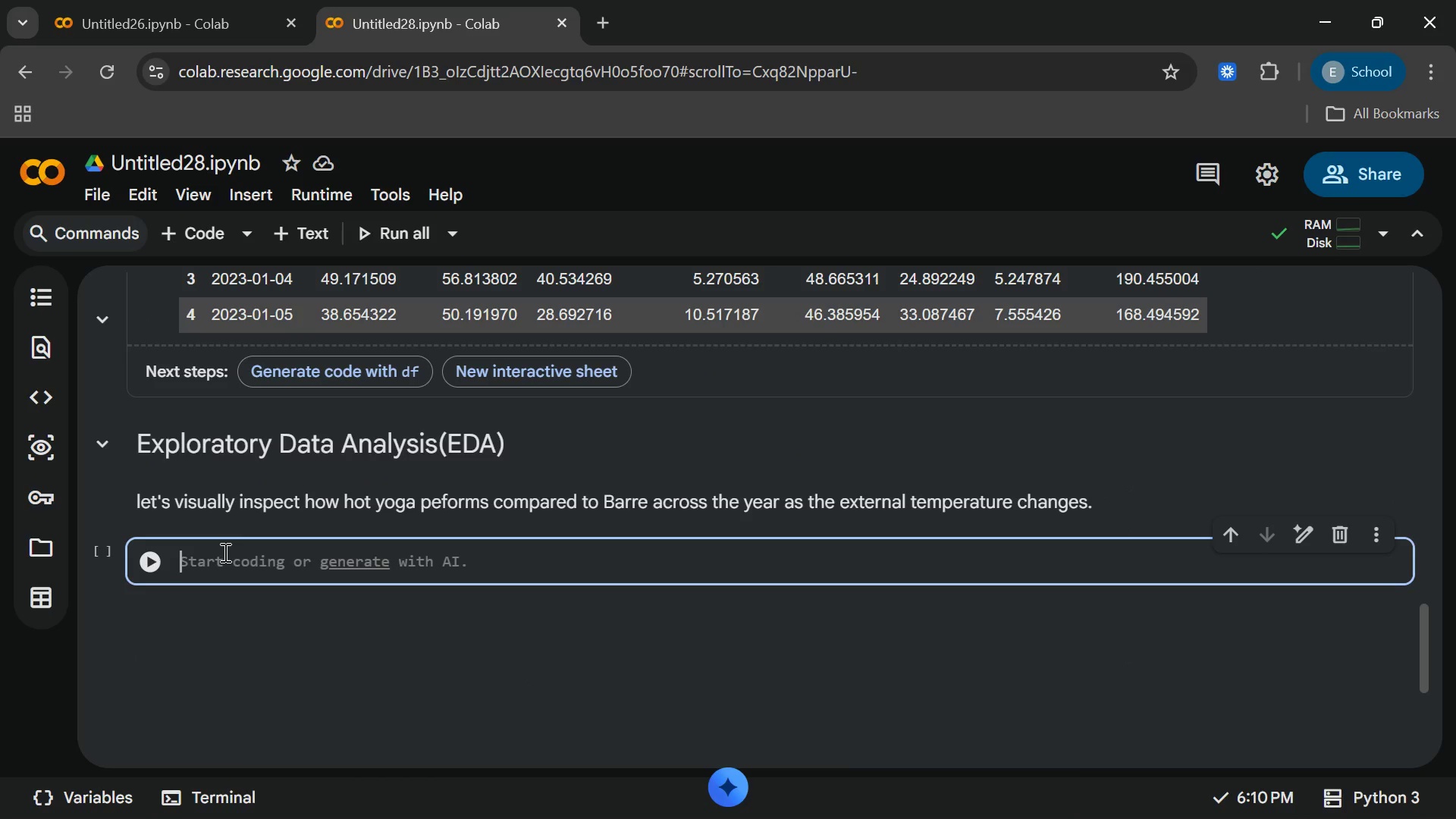 
type(fig = go.Figure()
 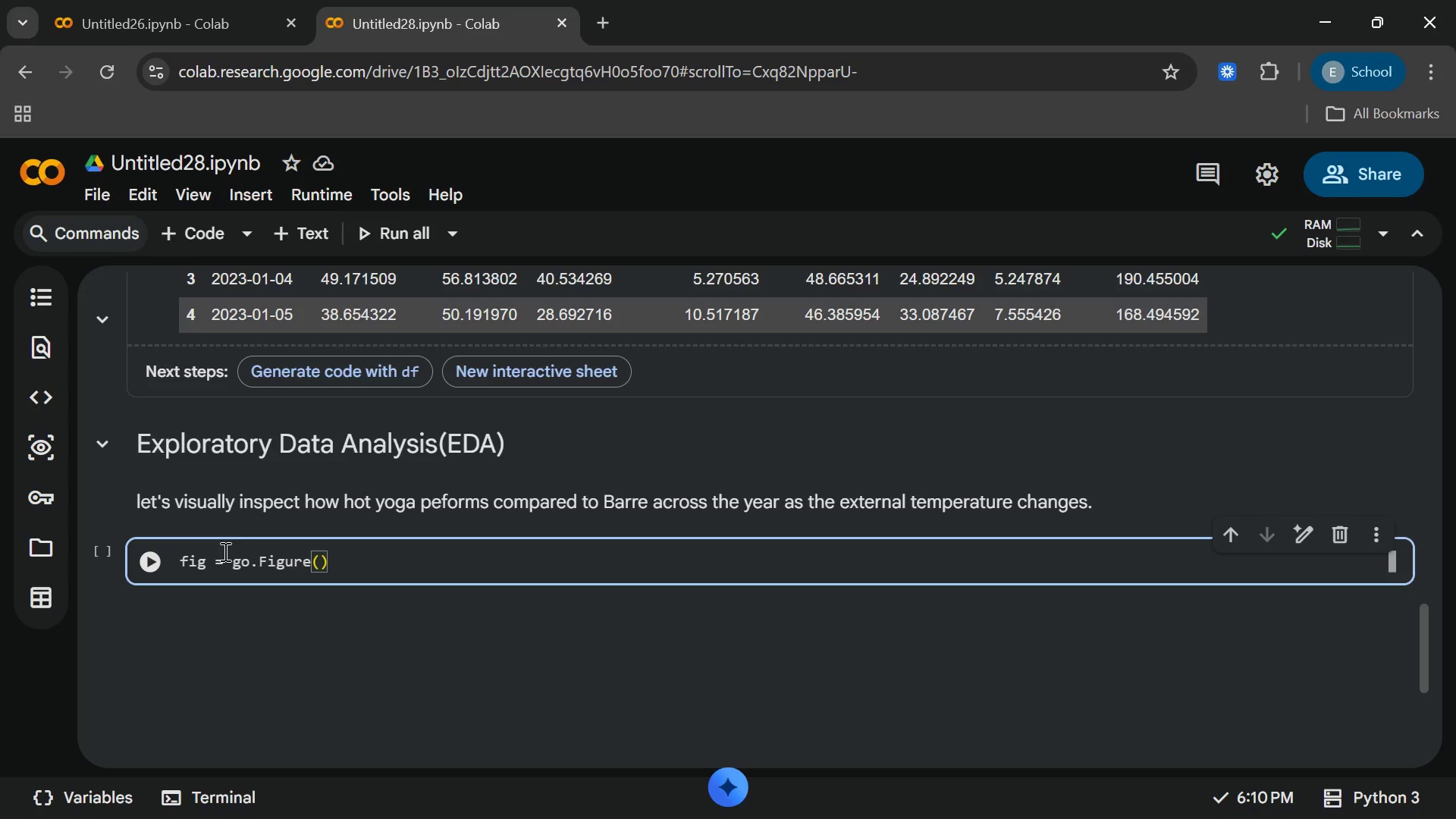 
key(ArrowRight)
 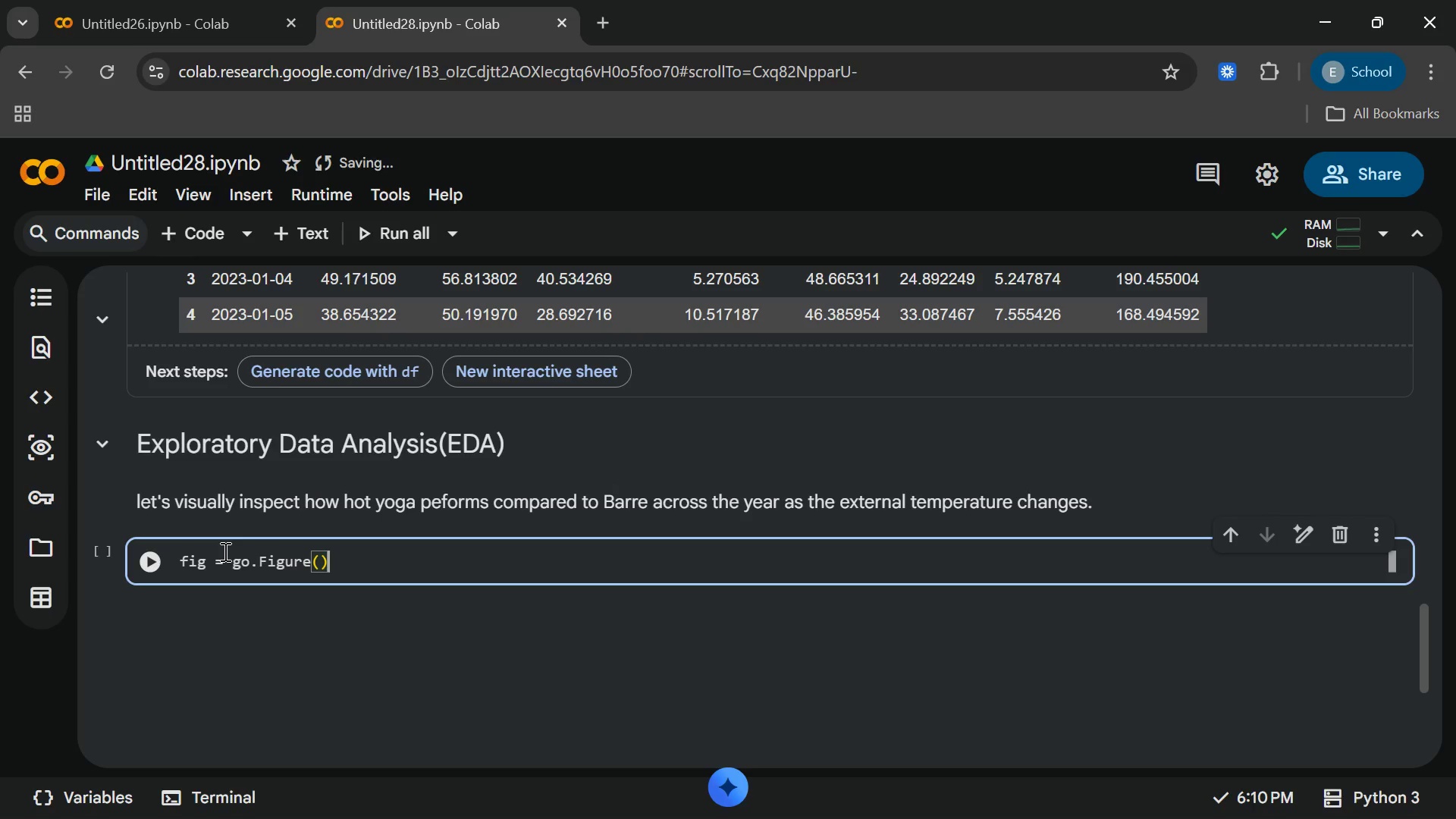 
key(Enter)
 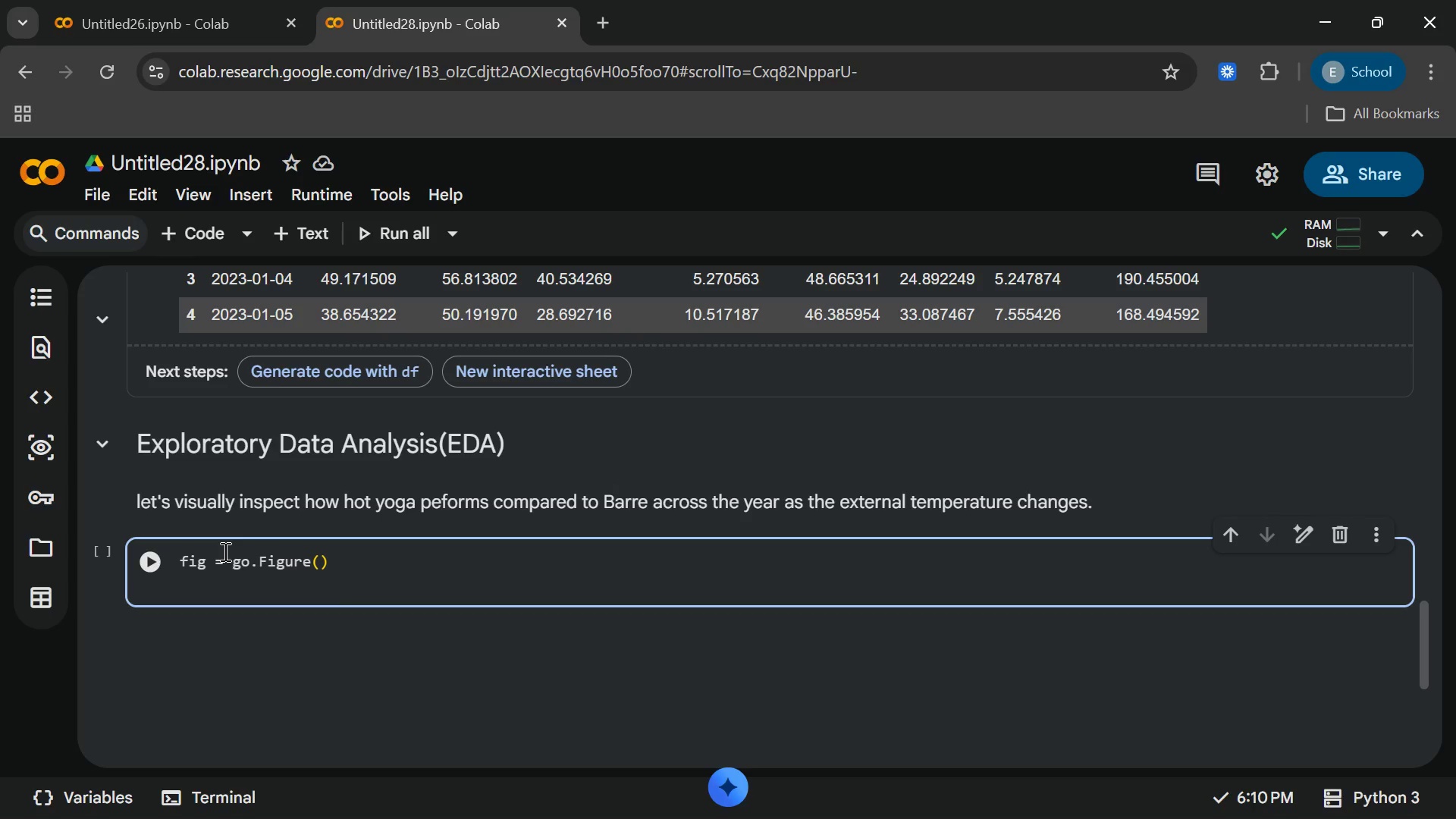 
key(Enter)
 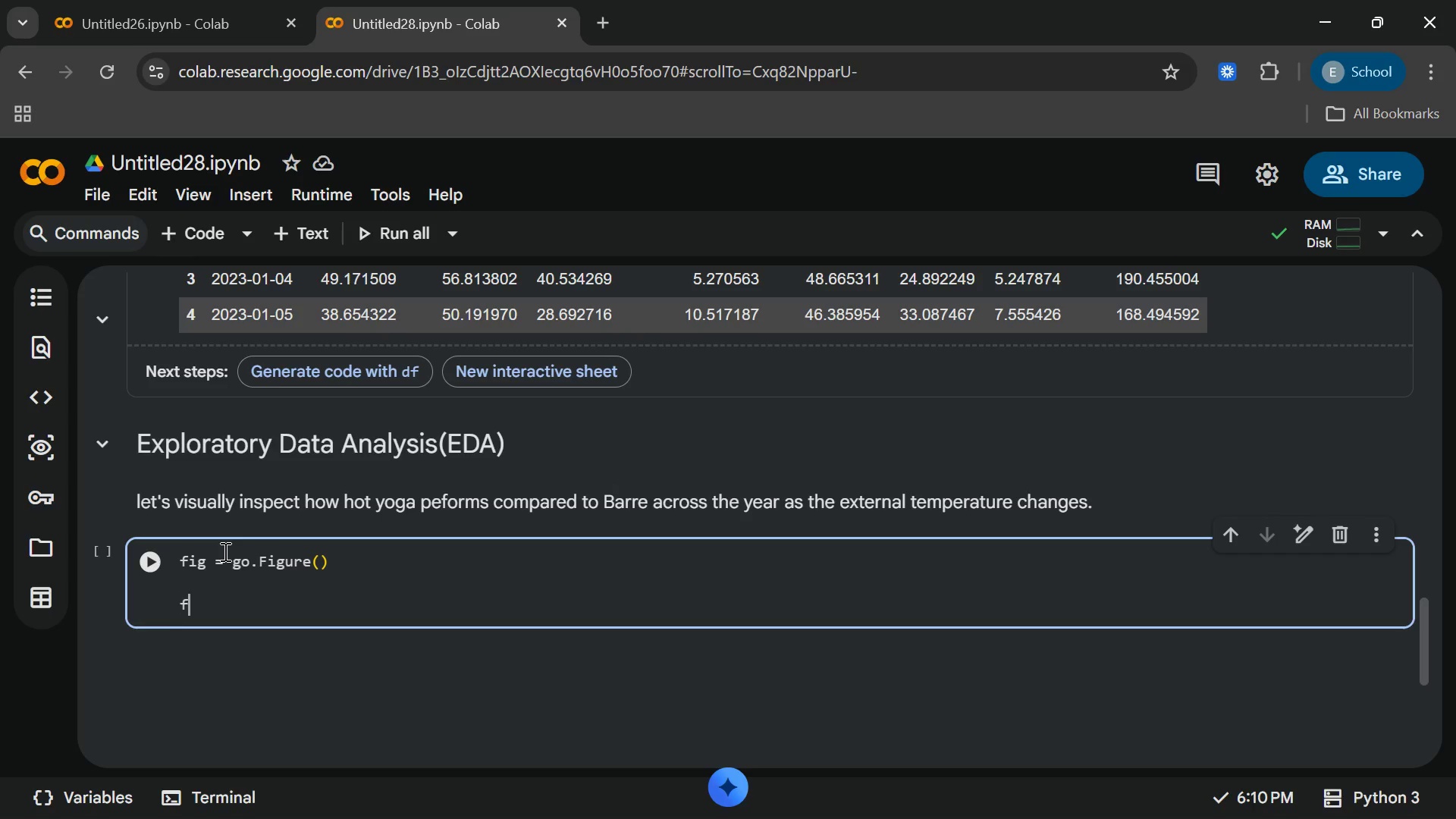 
type(fig.add_trace(go.Scatter)
 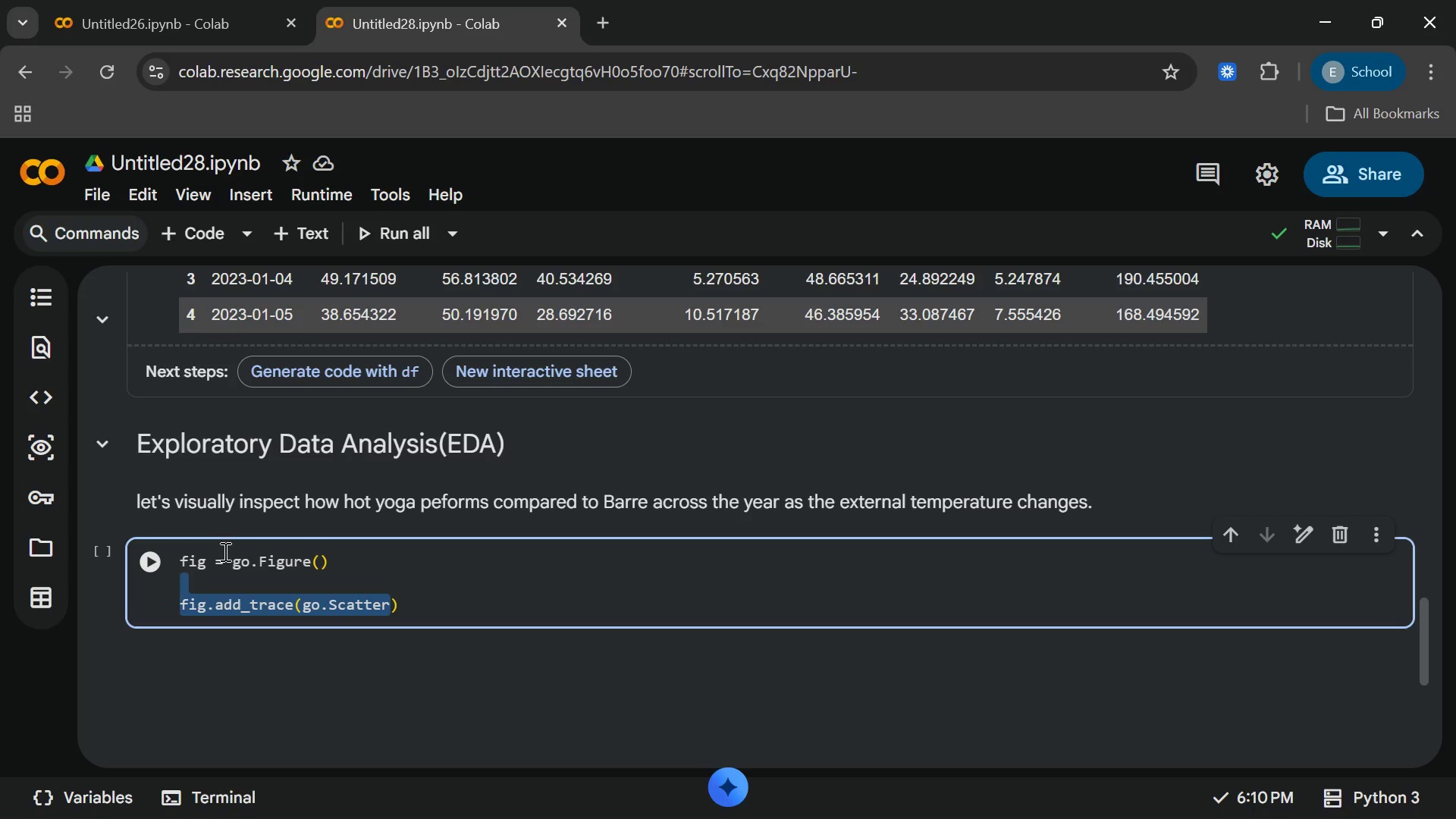 
 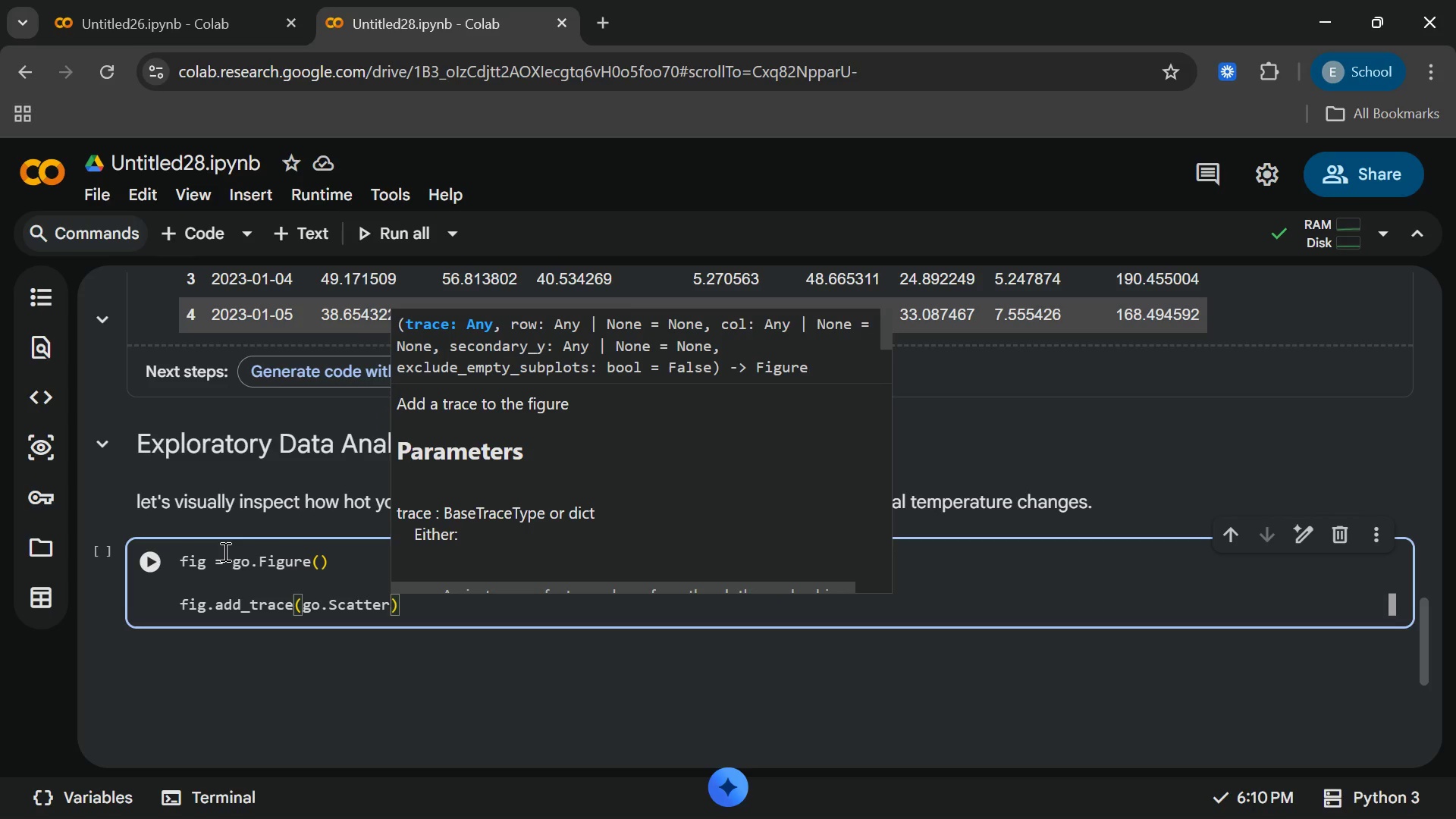 
key(Shift+ArrowUp)
 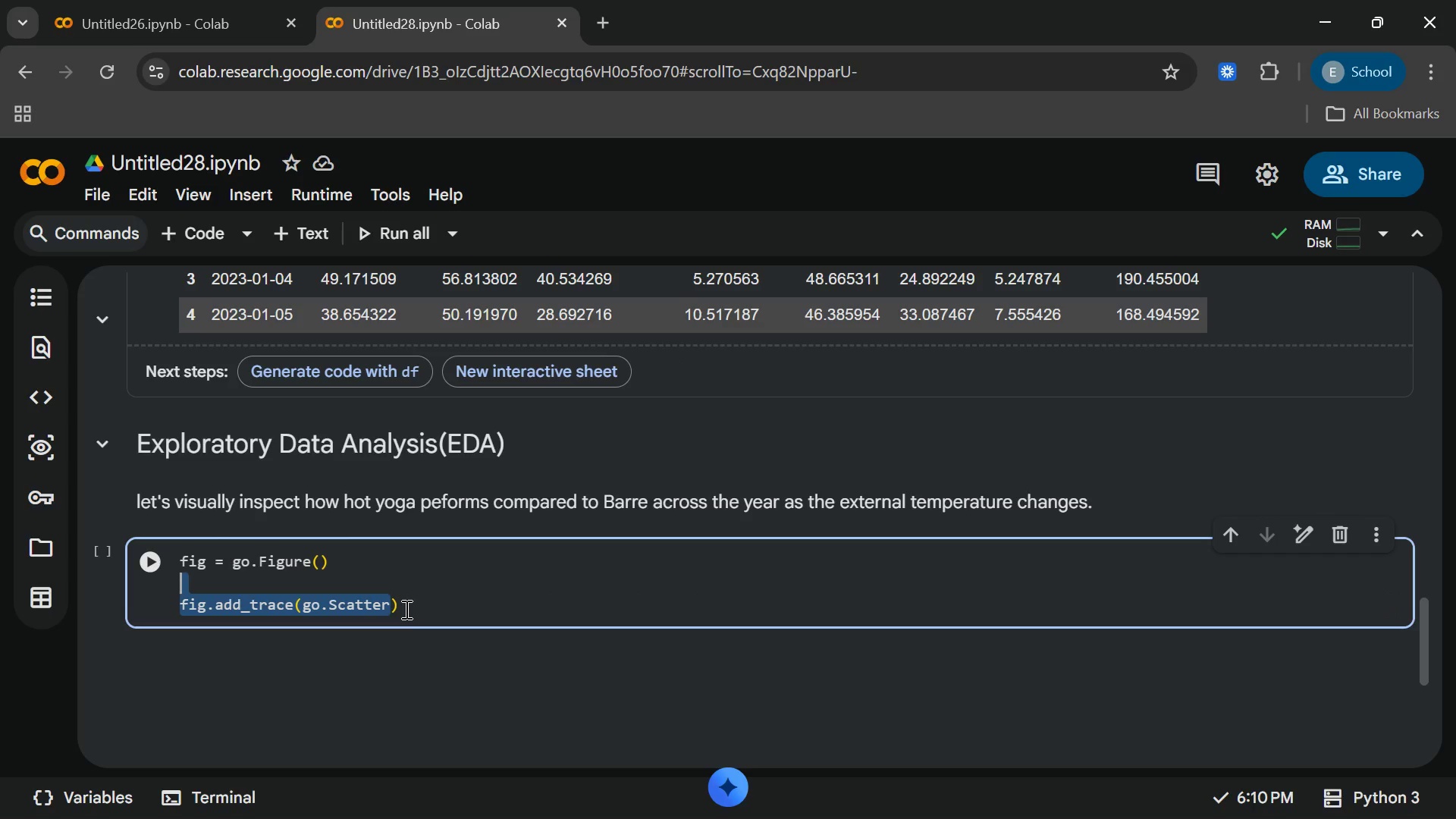 
left_click([393, 607])
 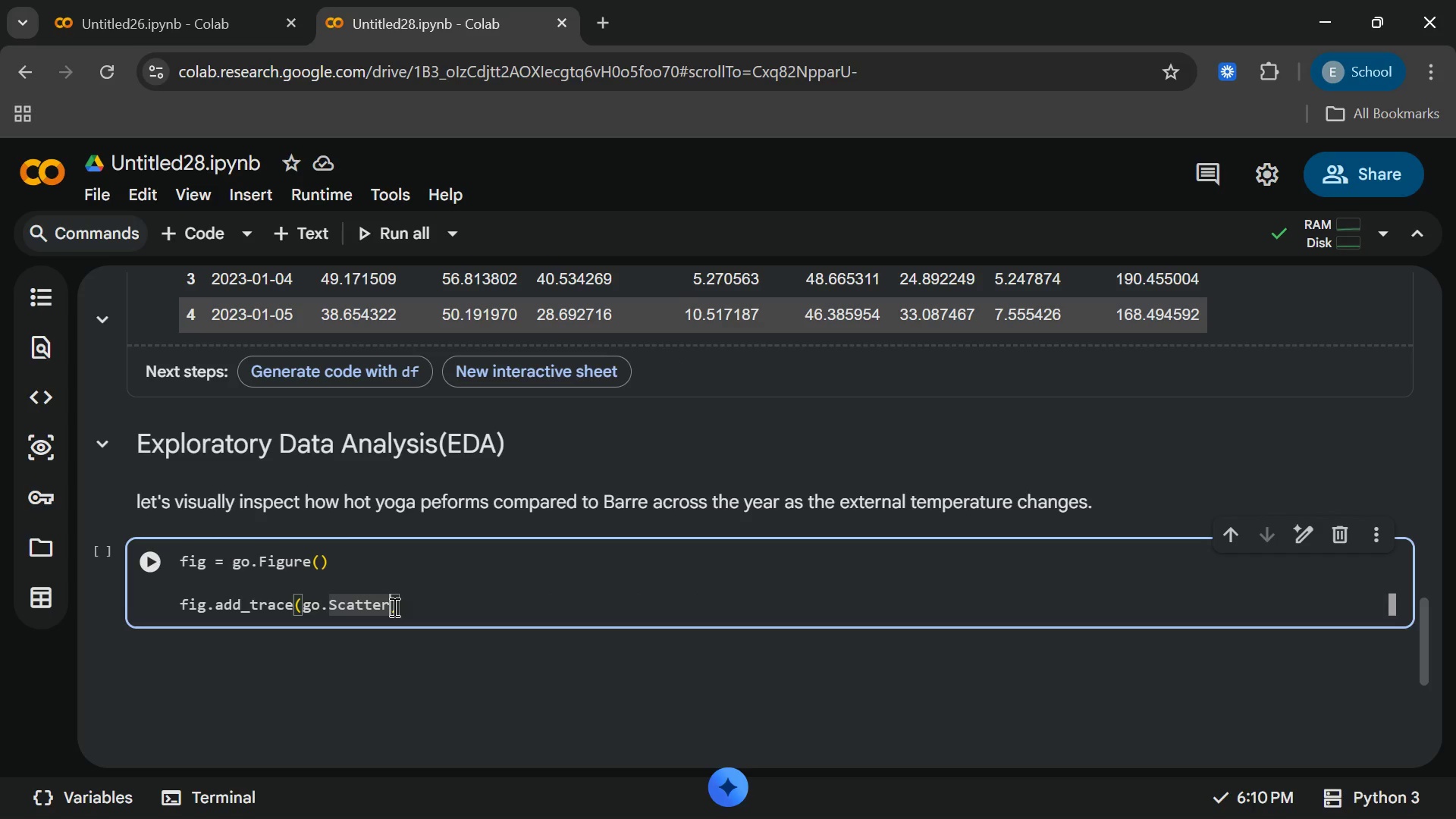 
key(Shift+9)
 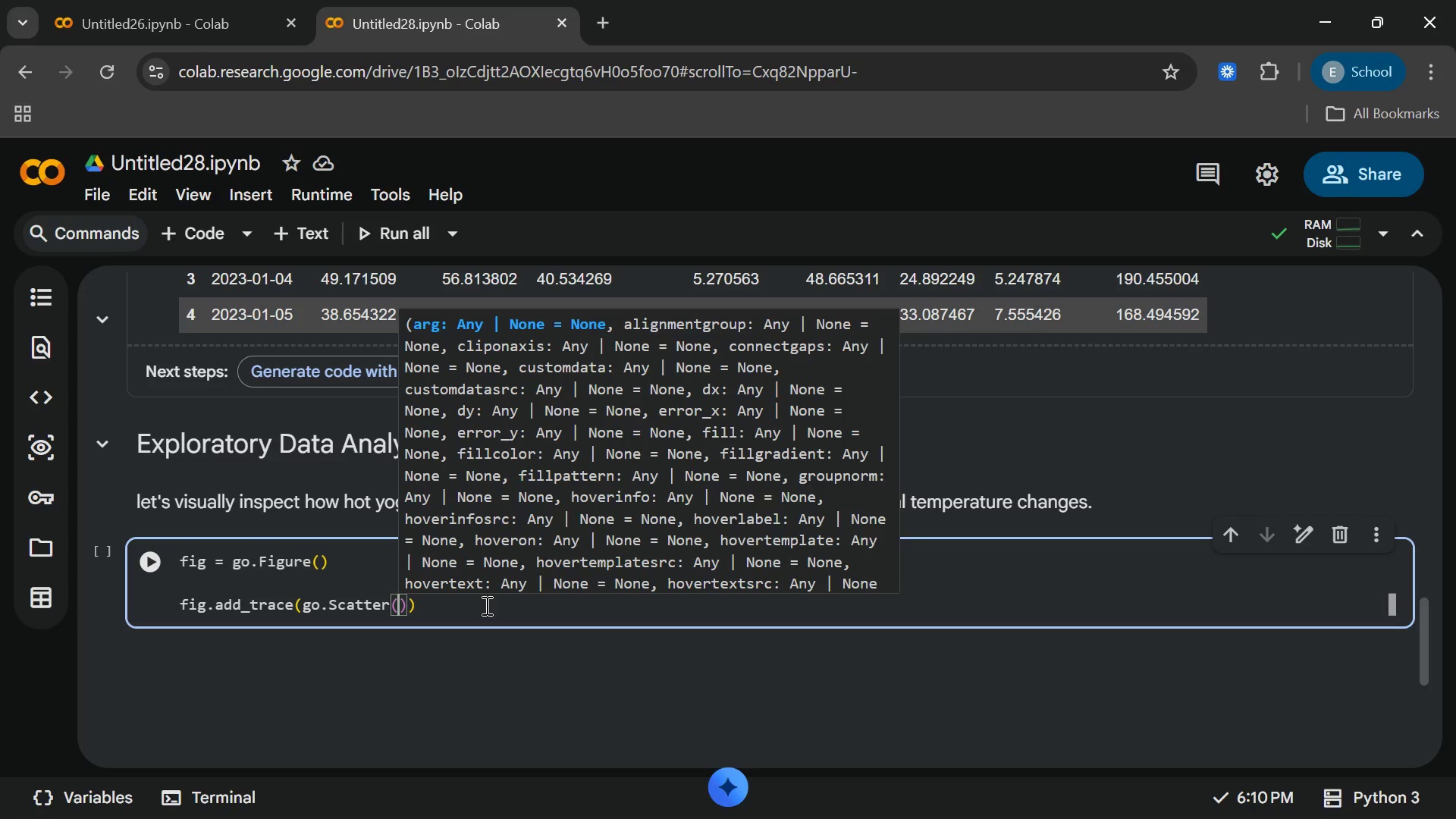 
wait(7.08)
 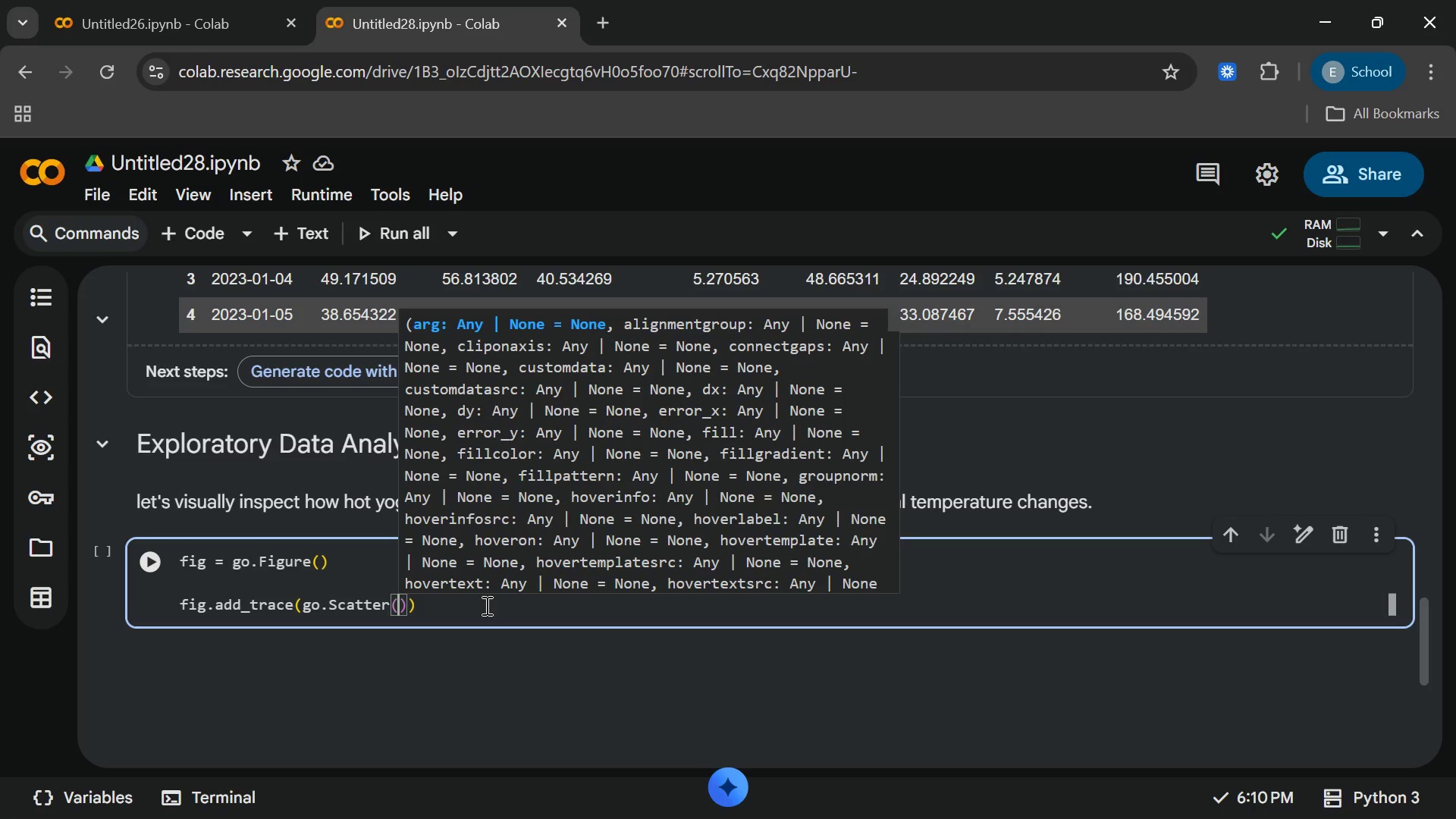 
type(x=df)
 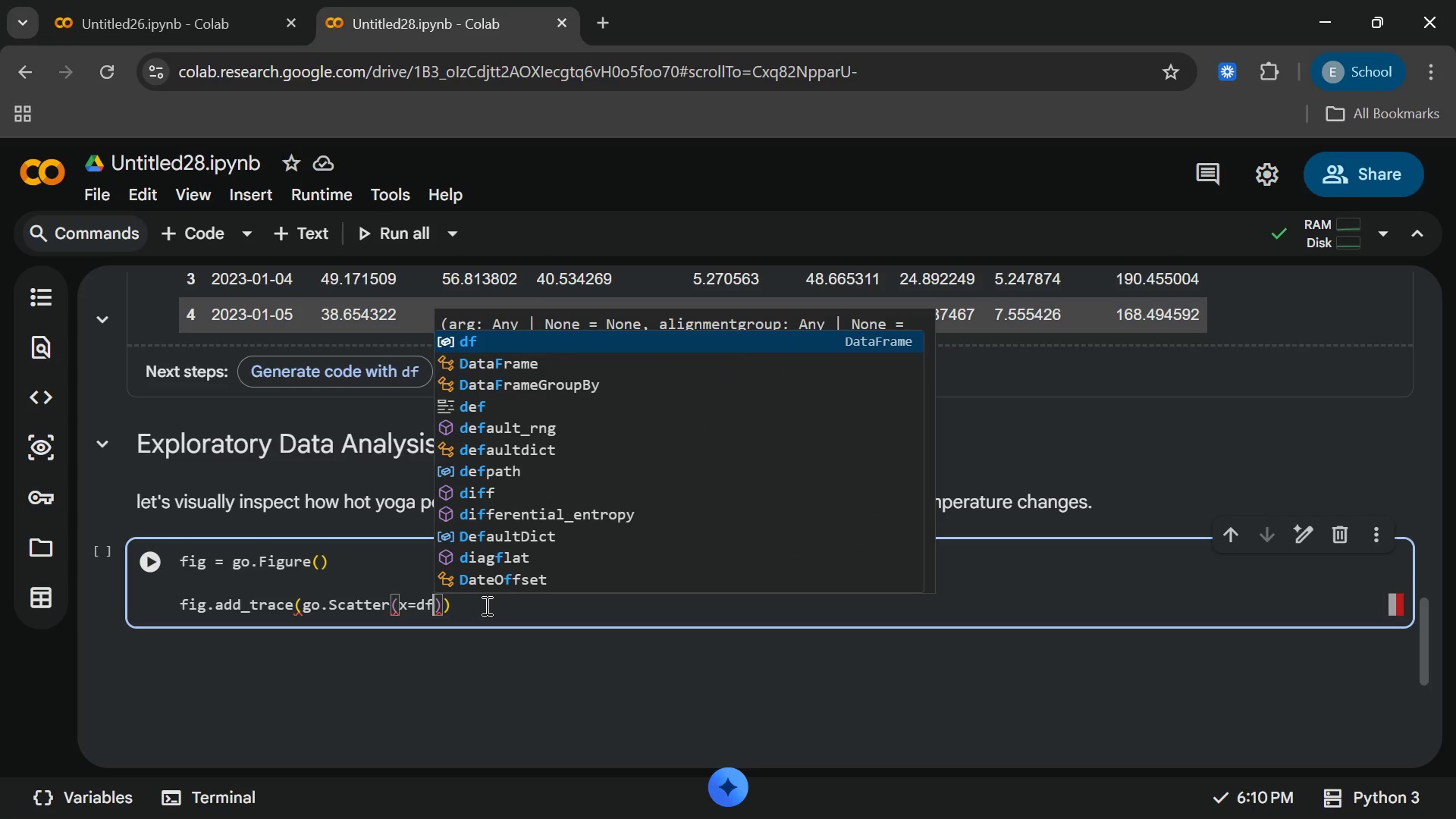 
key(Enter)
 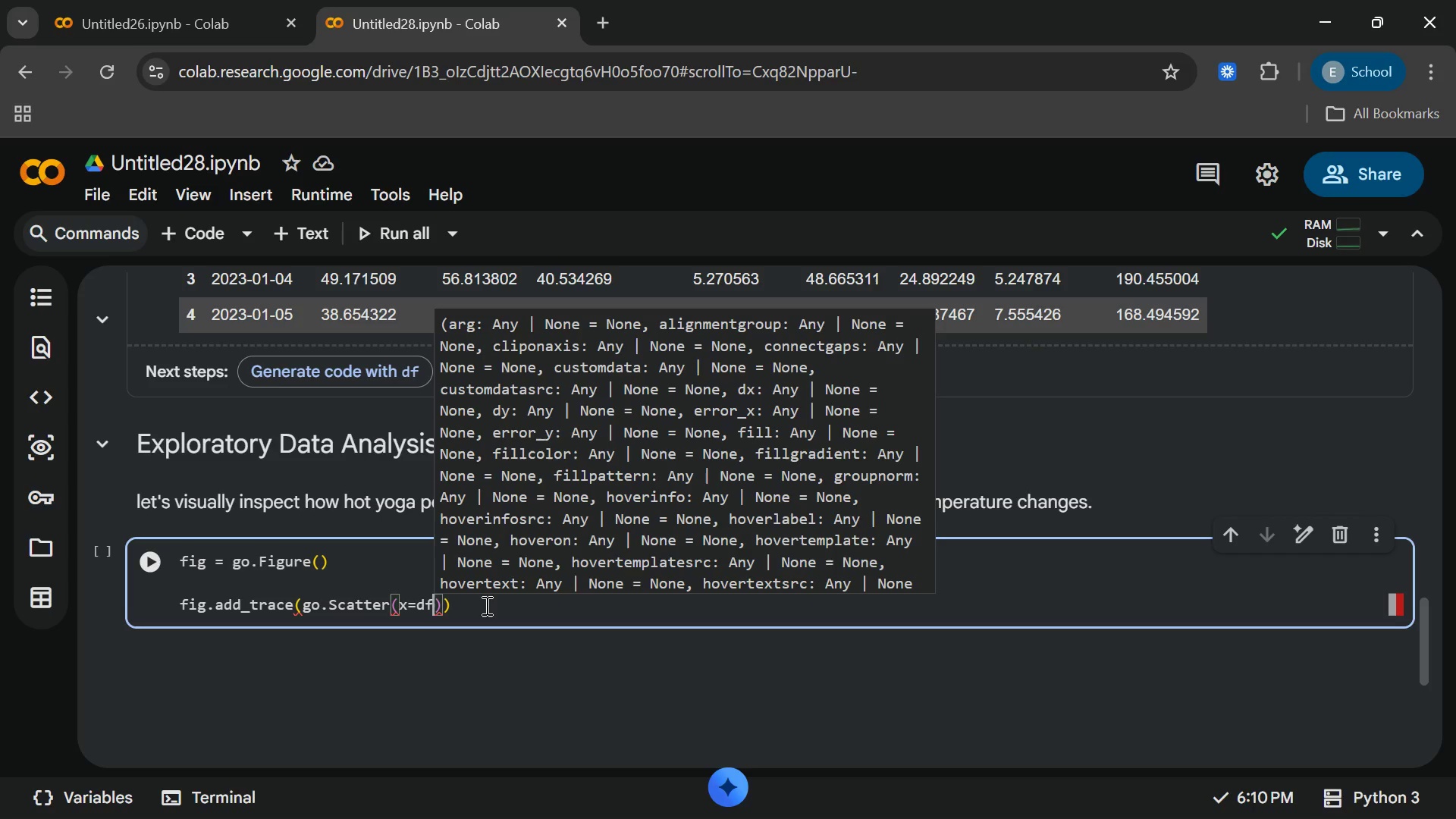 
key(BracketLeft)
 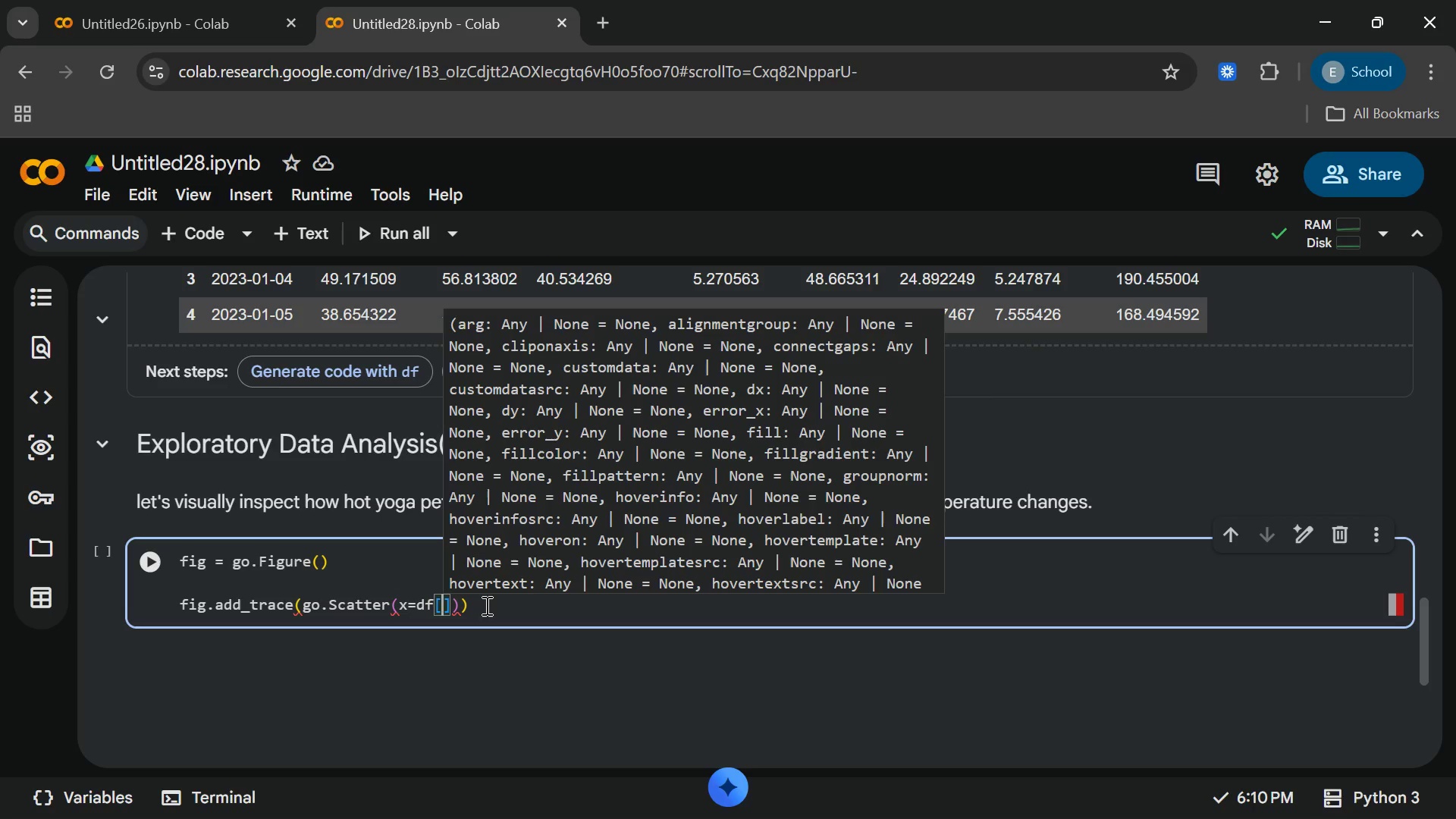 
wait(5.64)
 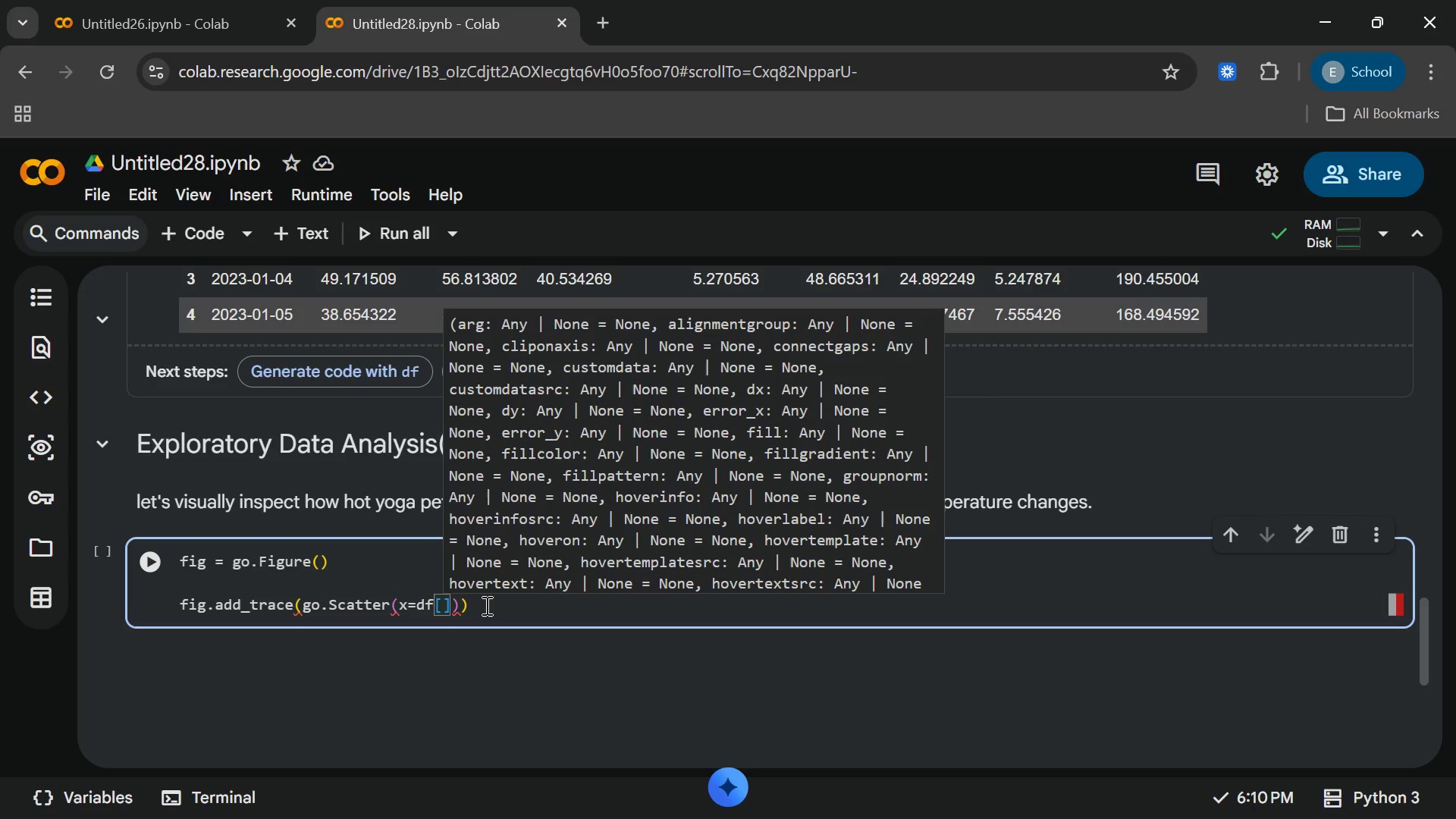 
type("Dtae)
key(Backspace)
key(Backspace)
key(Backspace)
type(ate)
 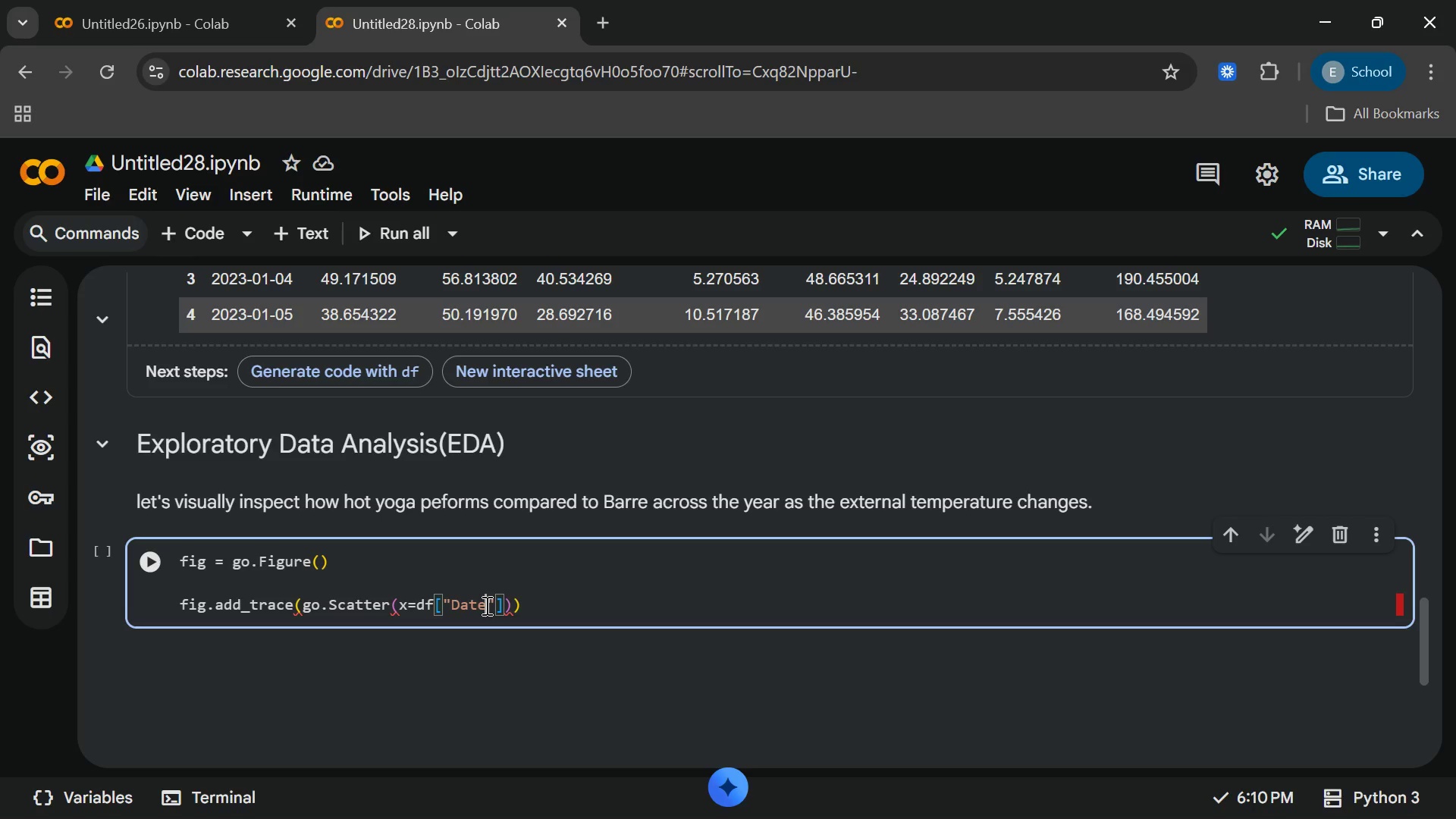 
key(ArrowRight)
 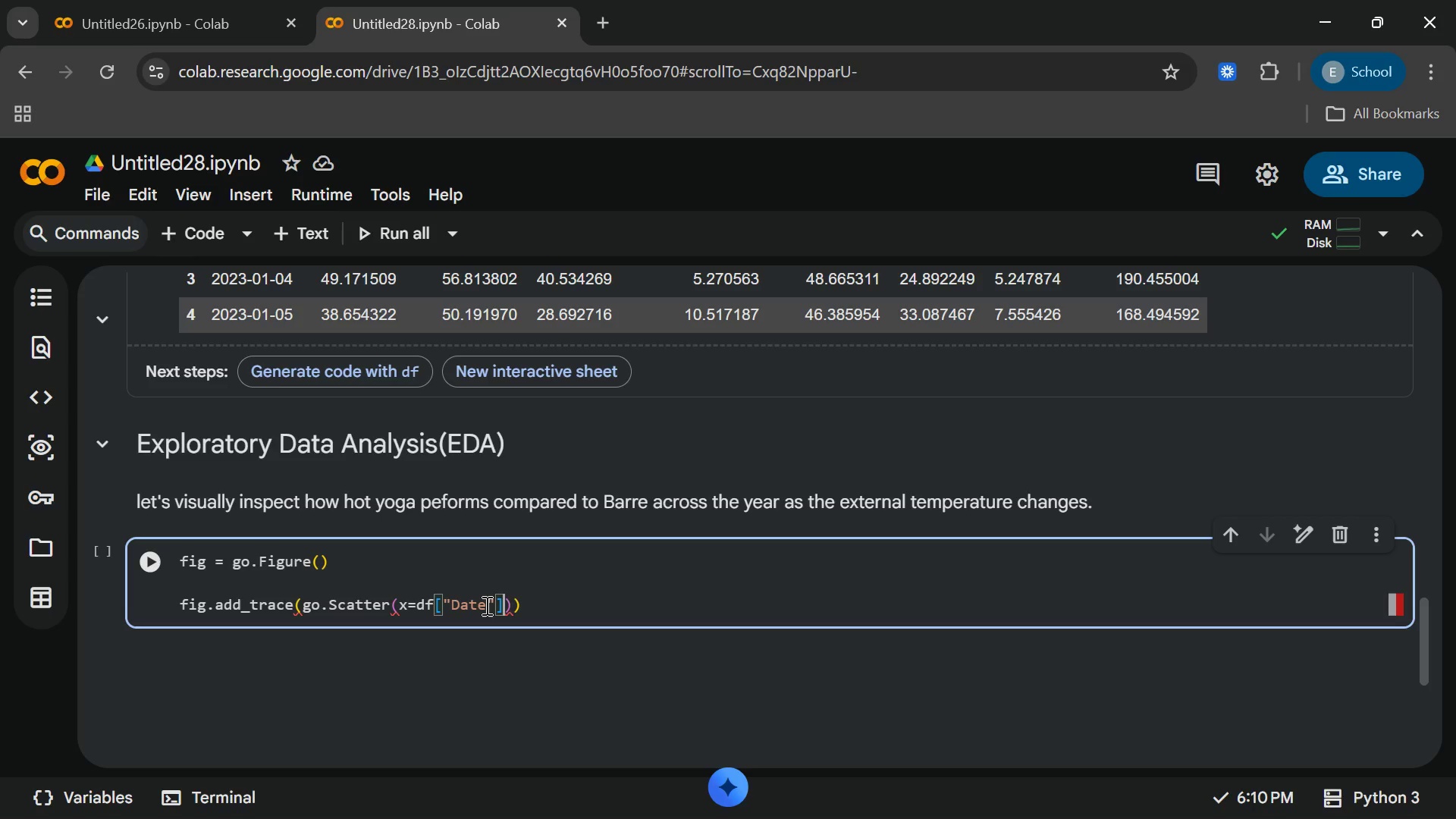 
key(ArrowRight)
 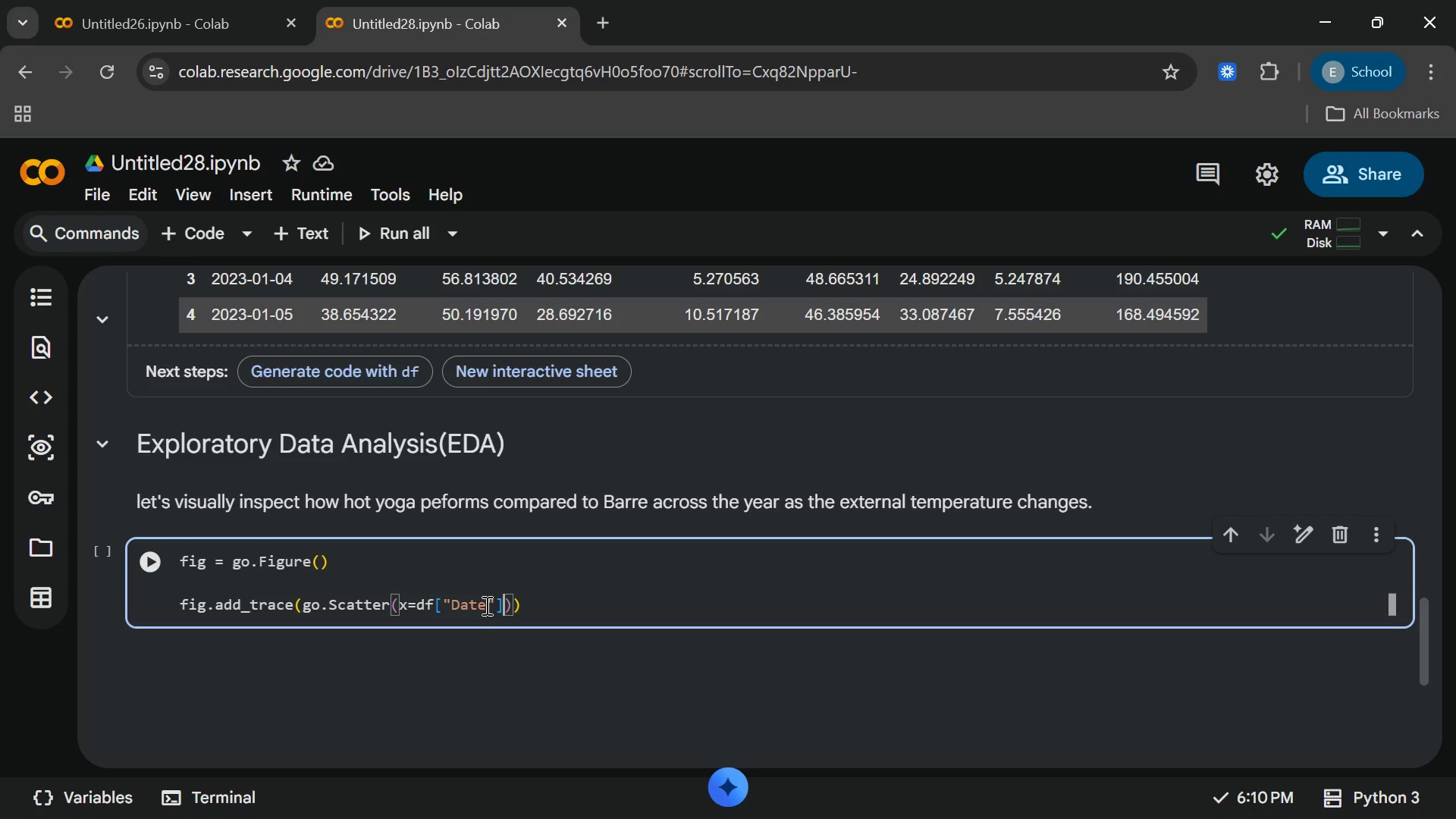 
key(Comma)
 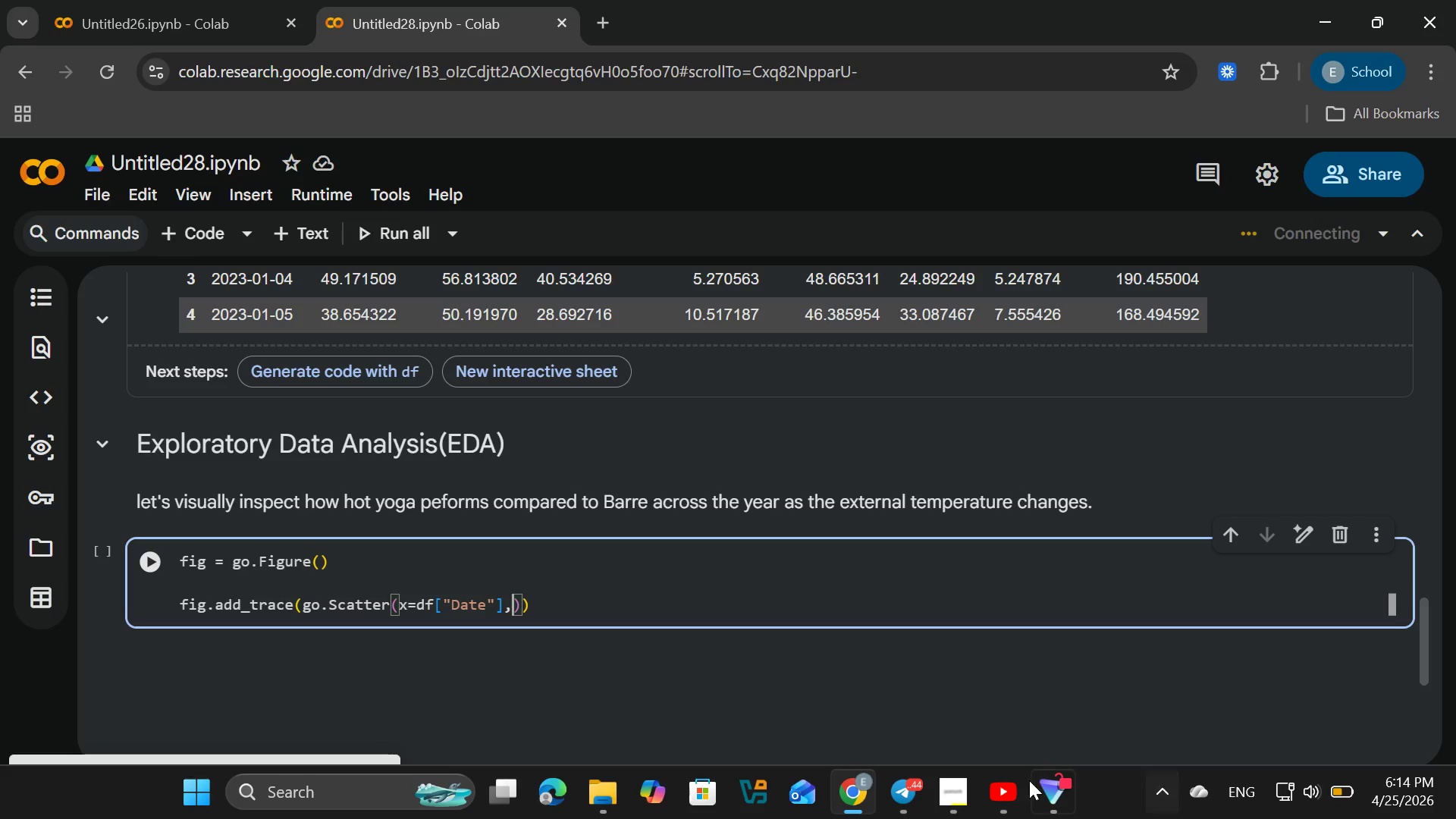 
left_click([897, 779])
 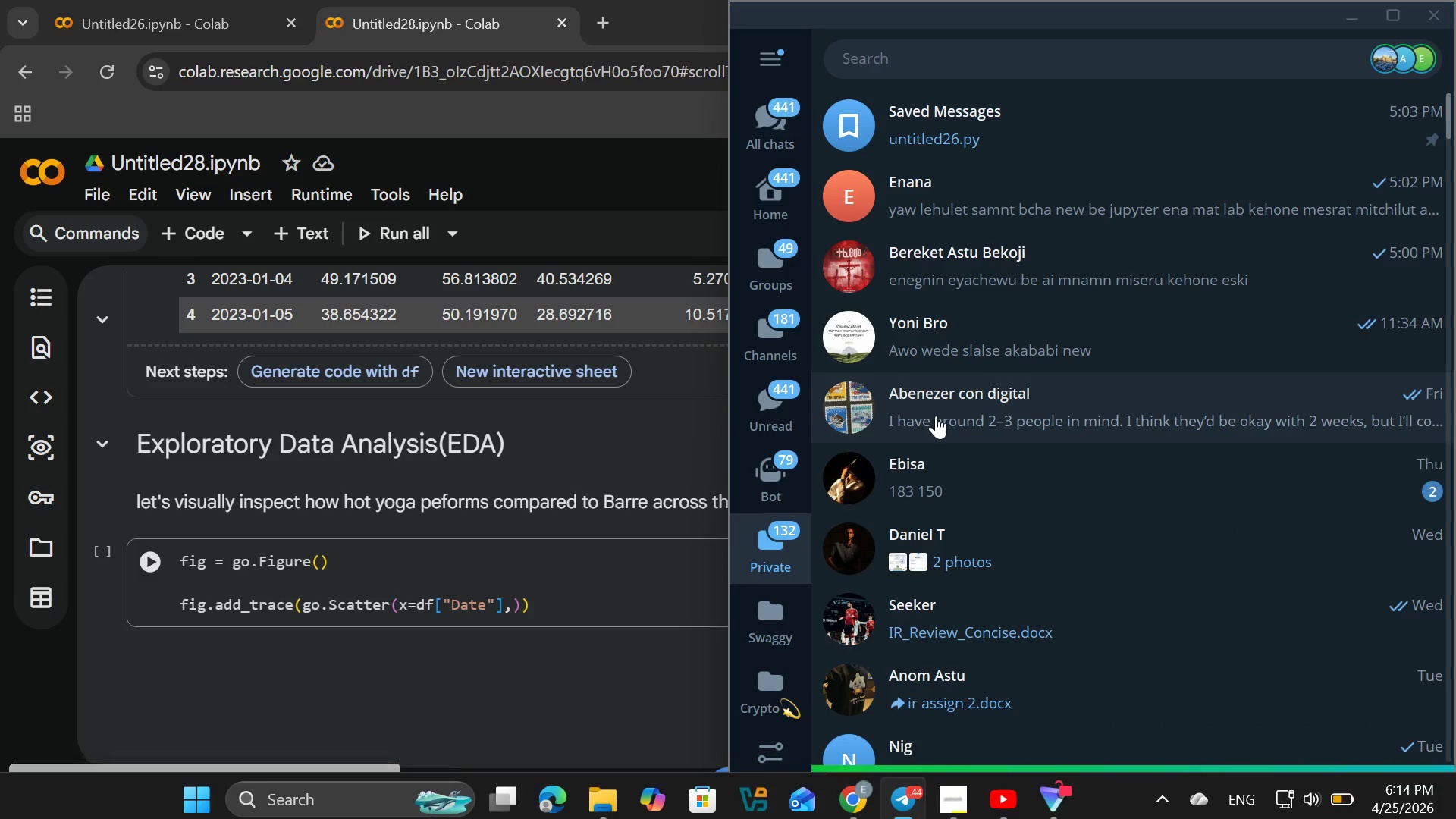 
left_click([960, 319])
 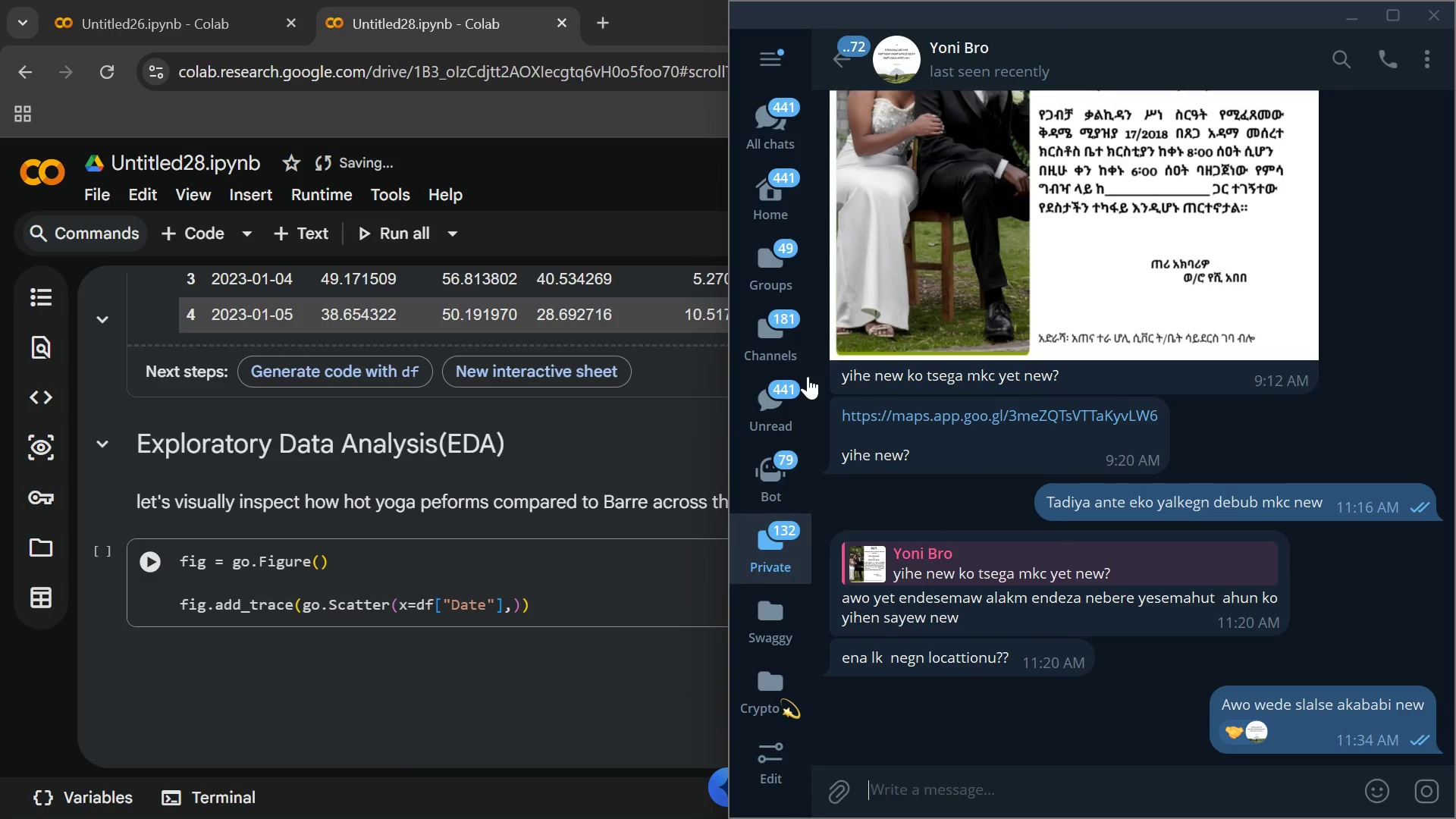 
left_click([780, 505])
 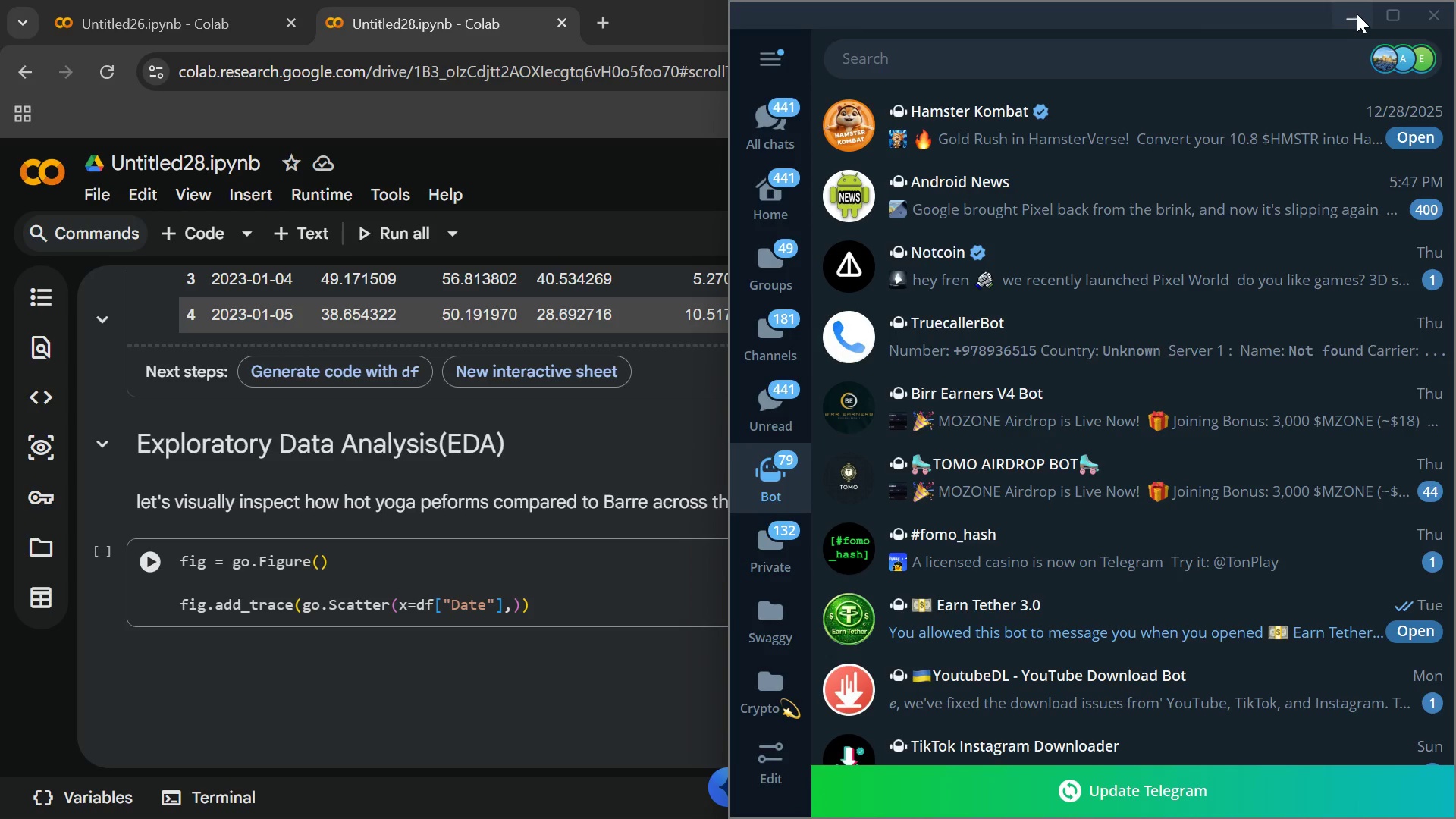 
left_click([1357, 13])
 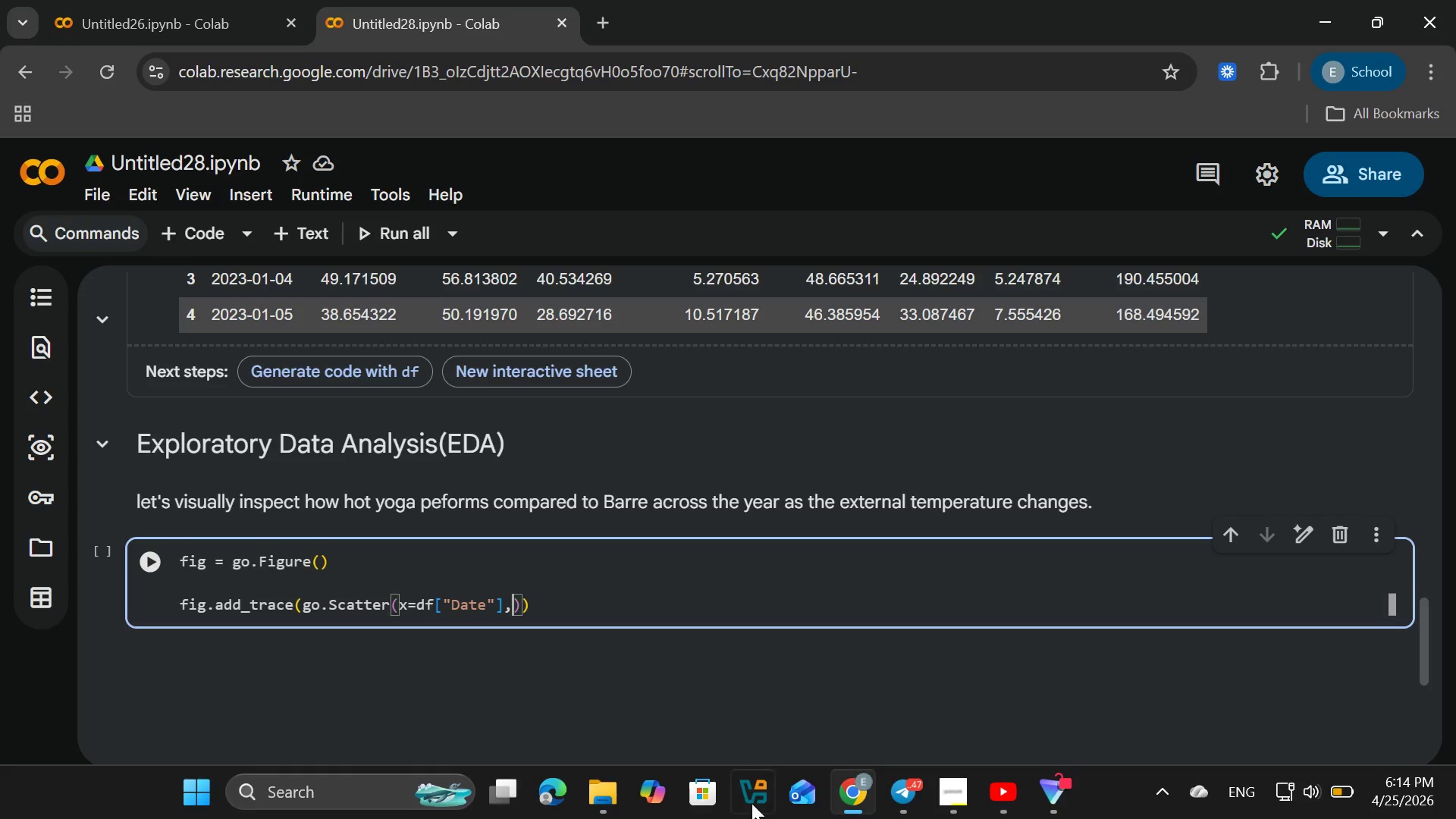 
left_click([916, 779])
 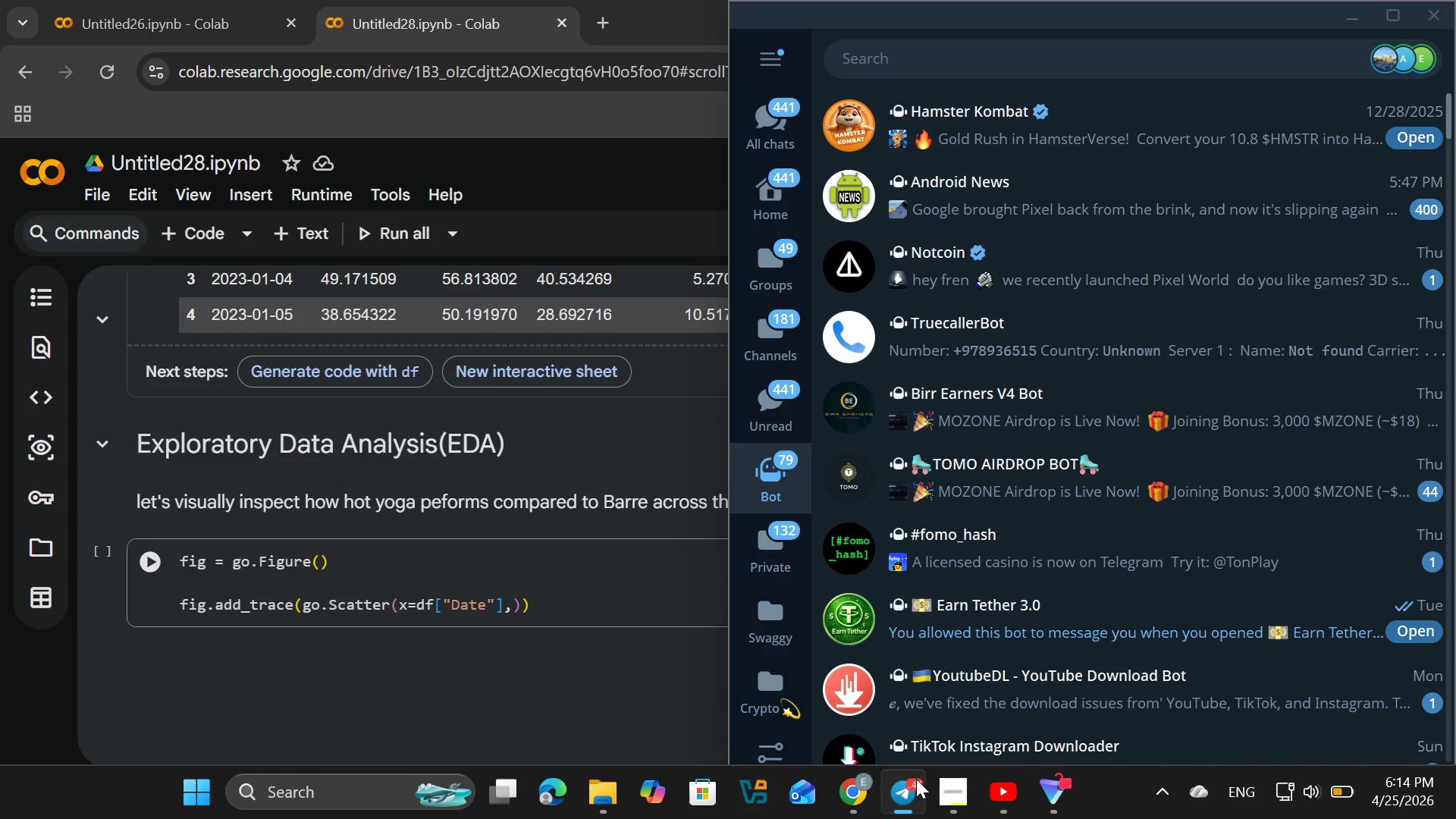 
left_click([916, 779])
 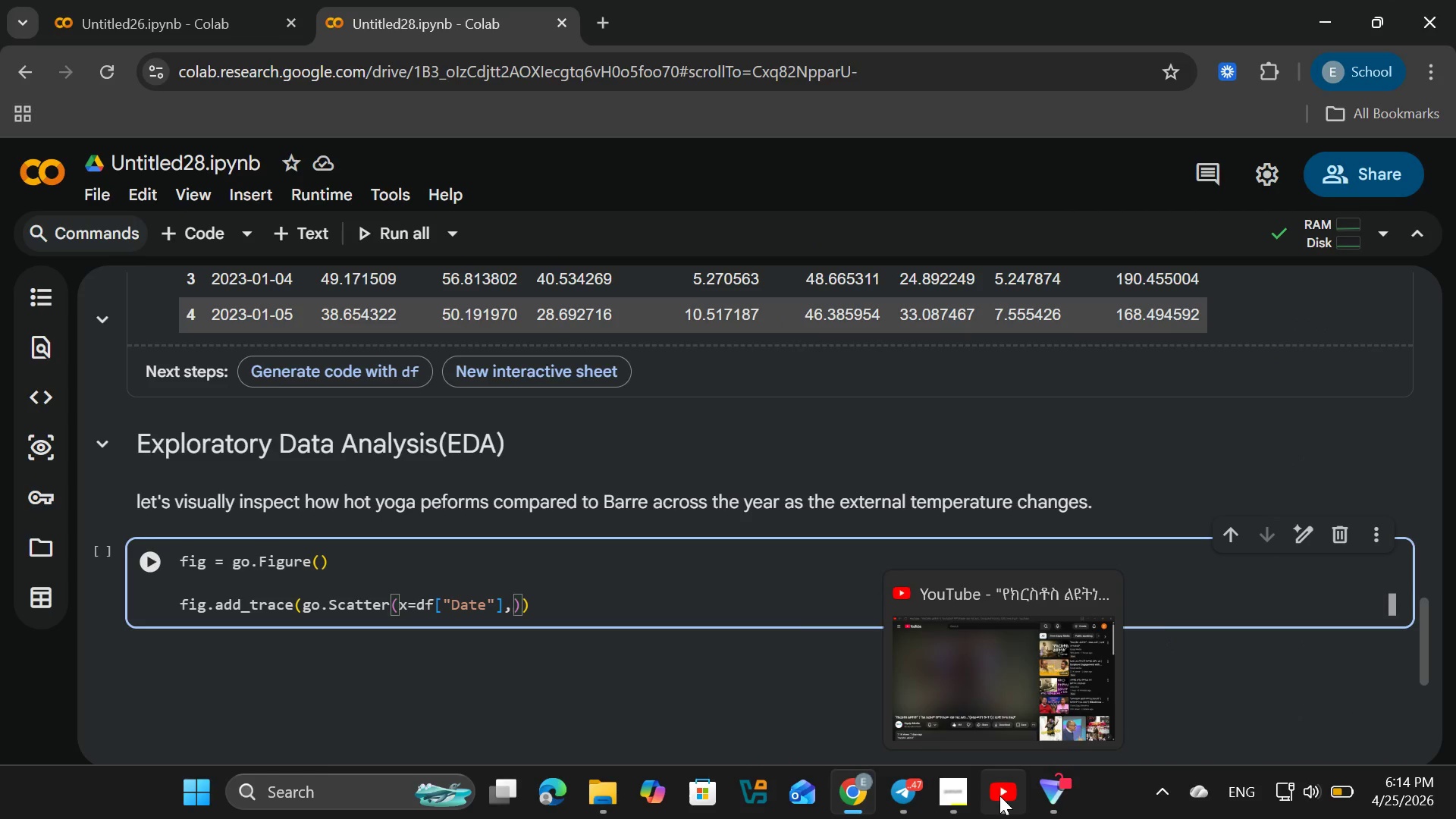 
left_click([999, 795])
 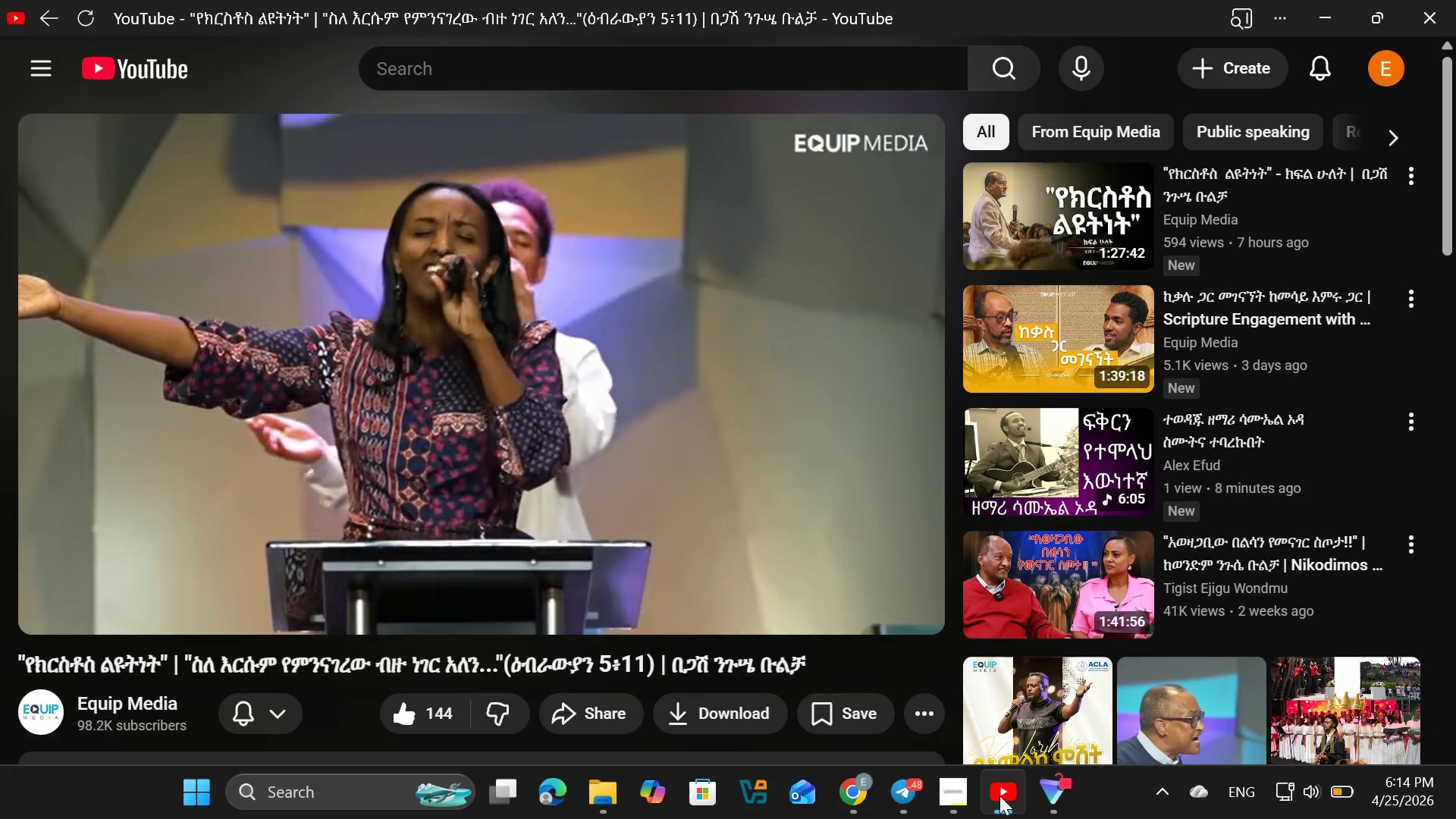 
left_click([999, 795])
 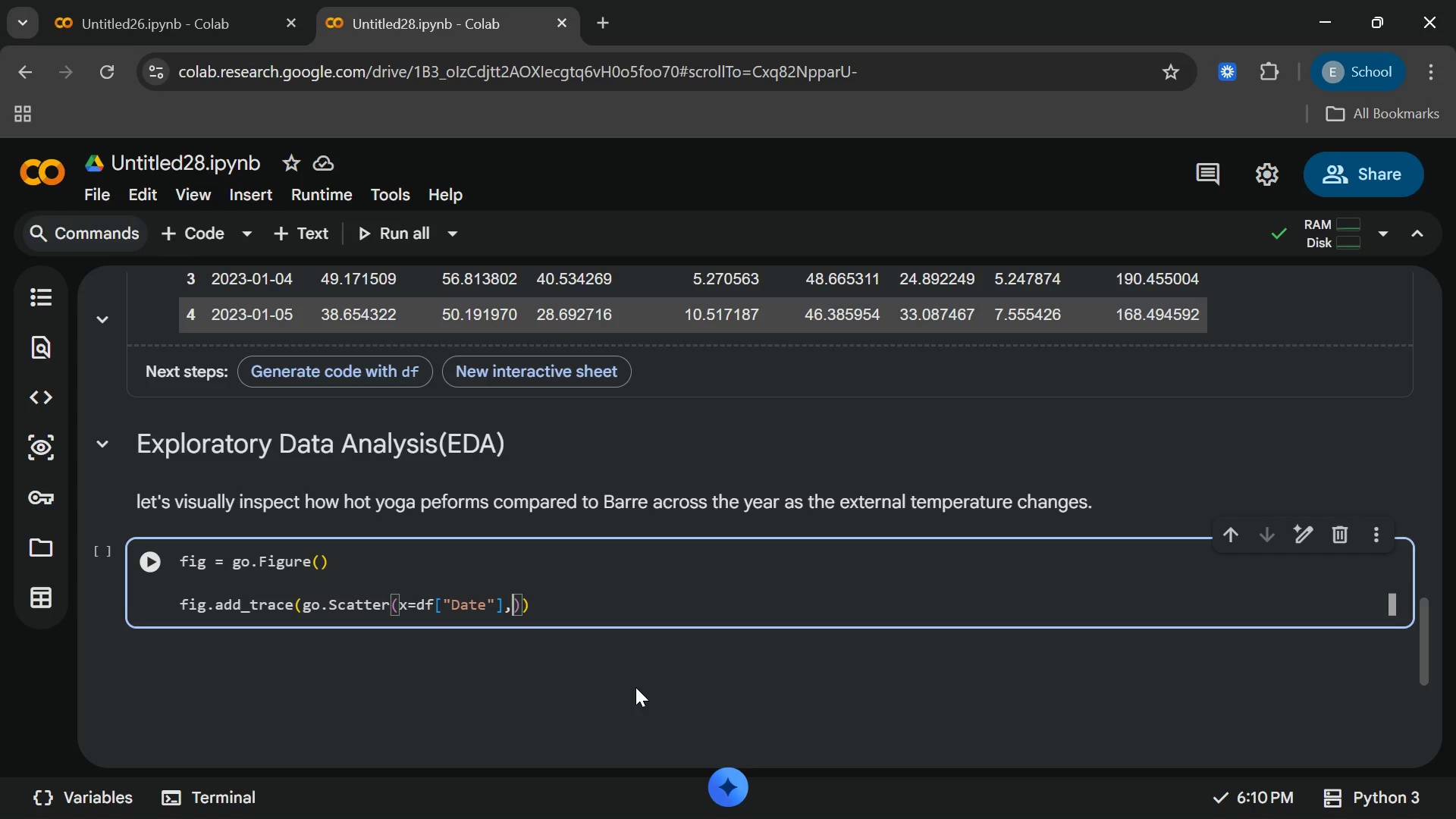 
type(y = x)
key(Backspace)
type(df["Hpt)
key(Backspace)
key(Backspace)
type(ot_Ypga)
key(Backspace)
key(Backspace)
key(Backspace)
type(oga_Att)
 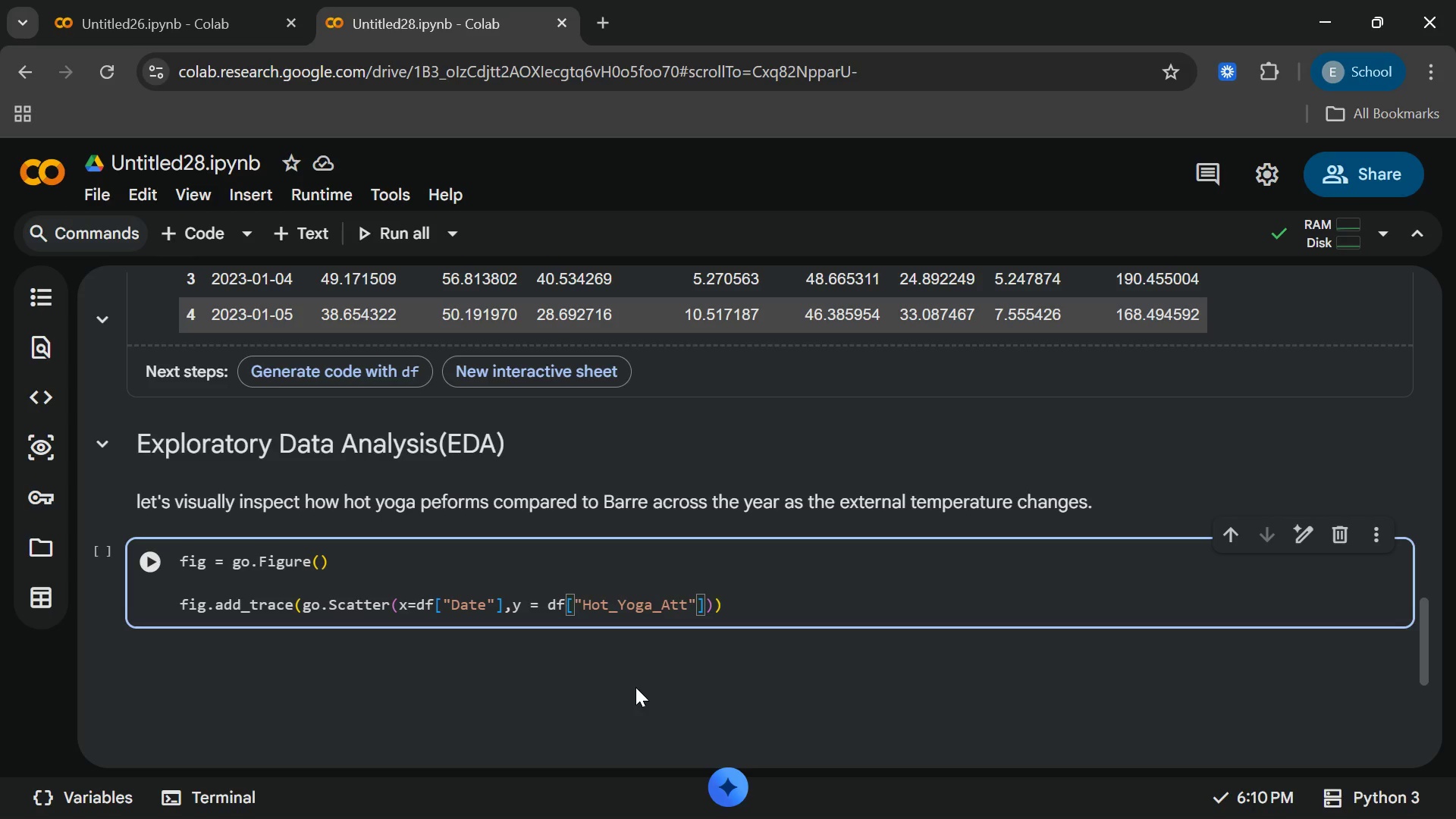 
key(ArrowRight)
 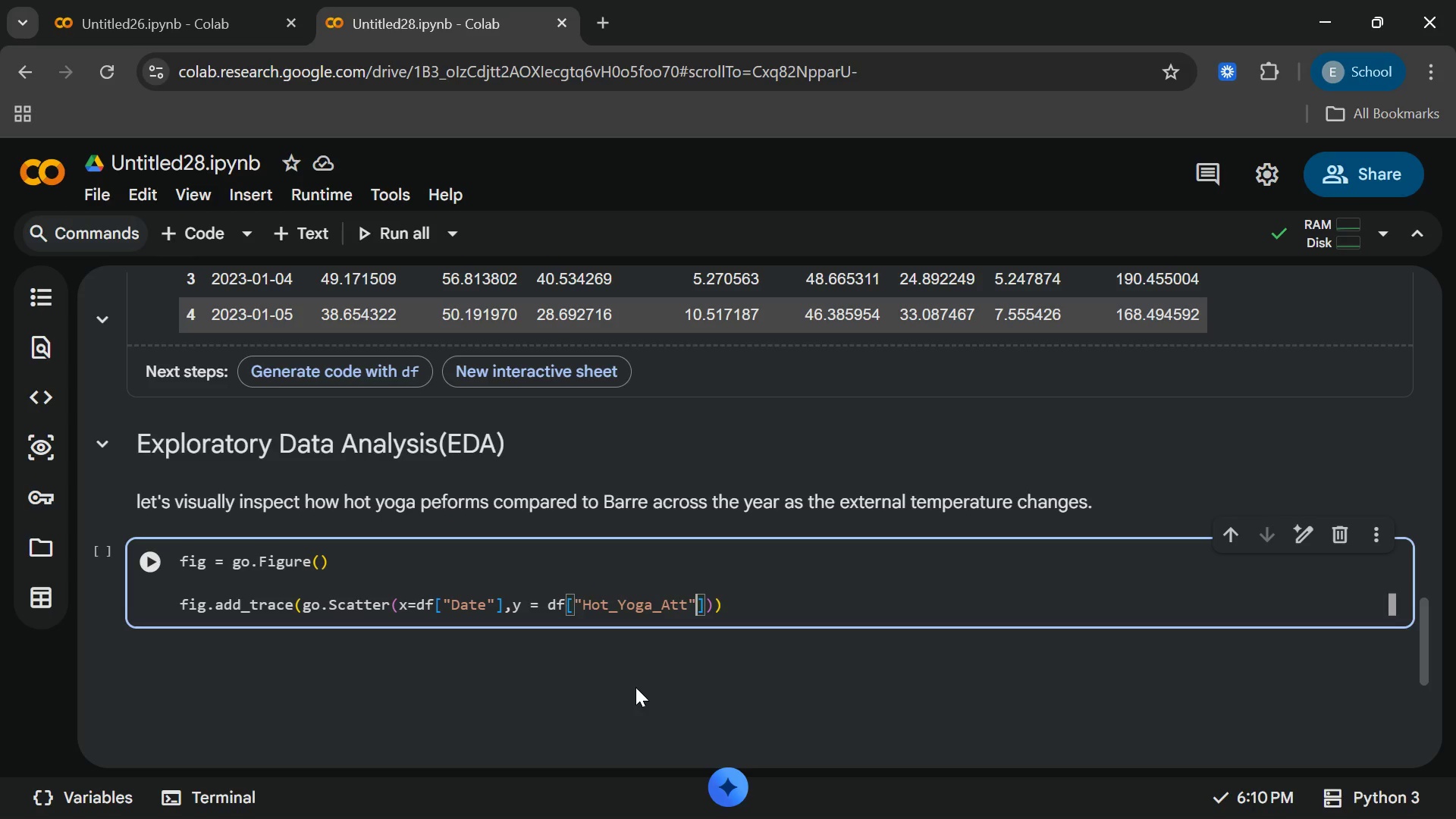 
key(ArrowRight)
 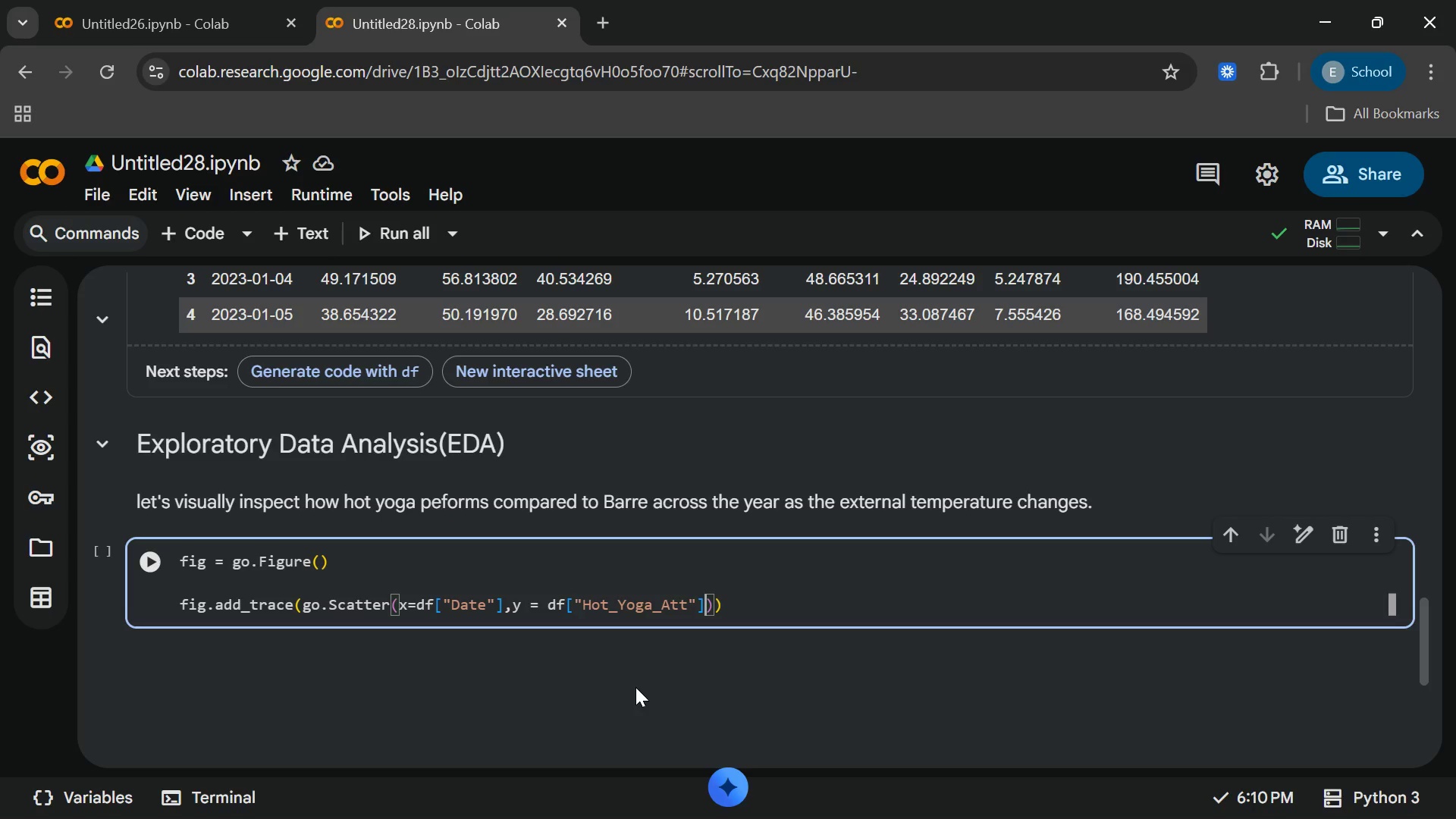 
type(,mode = lines)
key(Backspace)
key(Backspace)
key(Backspace)
key(Backspace)
key(Backspace)
key(Backspace)
key(Backspace)
key(Backspace)
type( = "lines)
 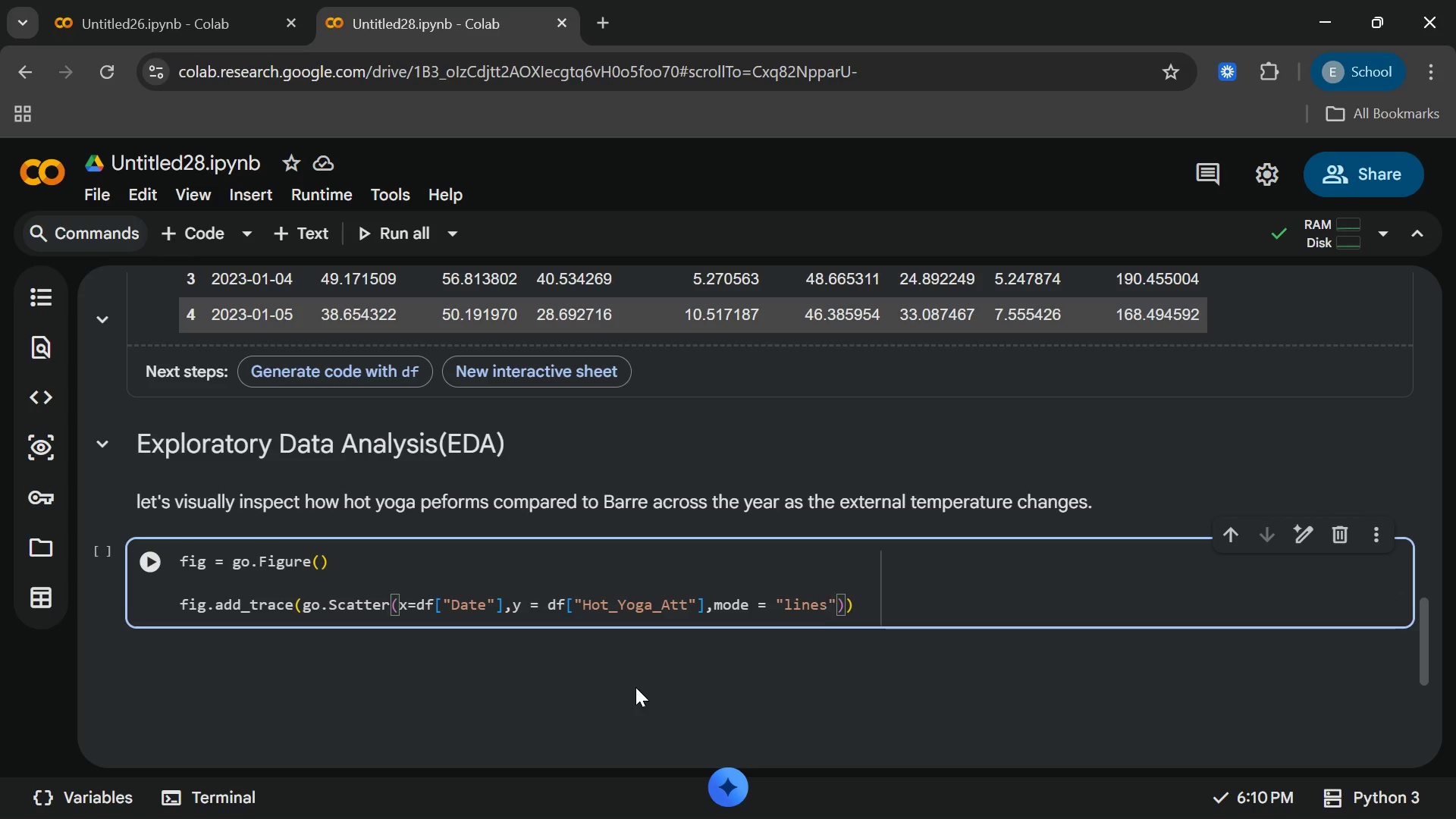 
wait(5.38)
 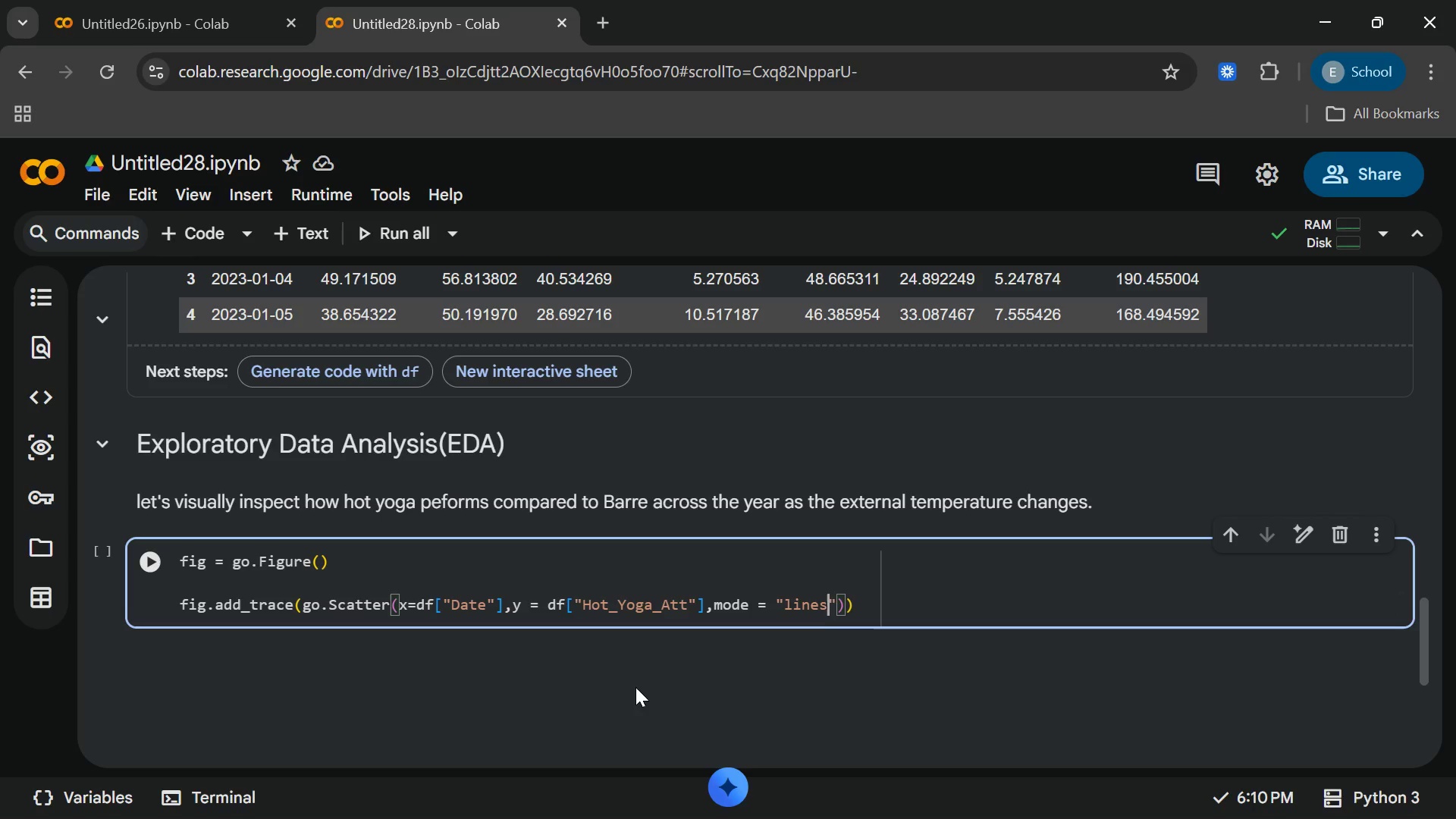 
key(ArrowRight)
 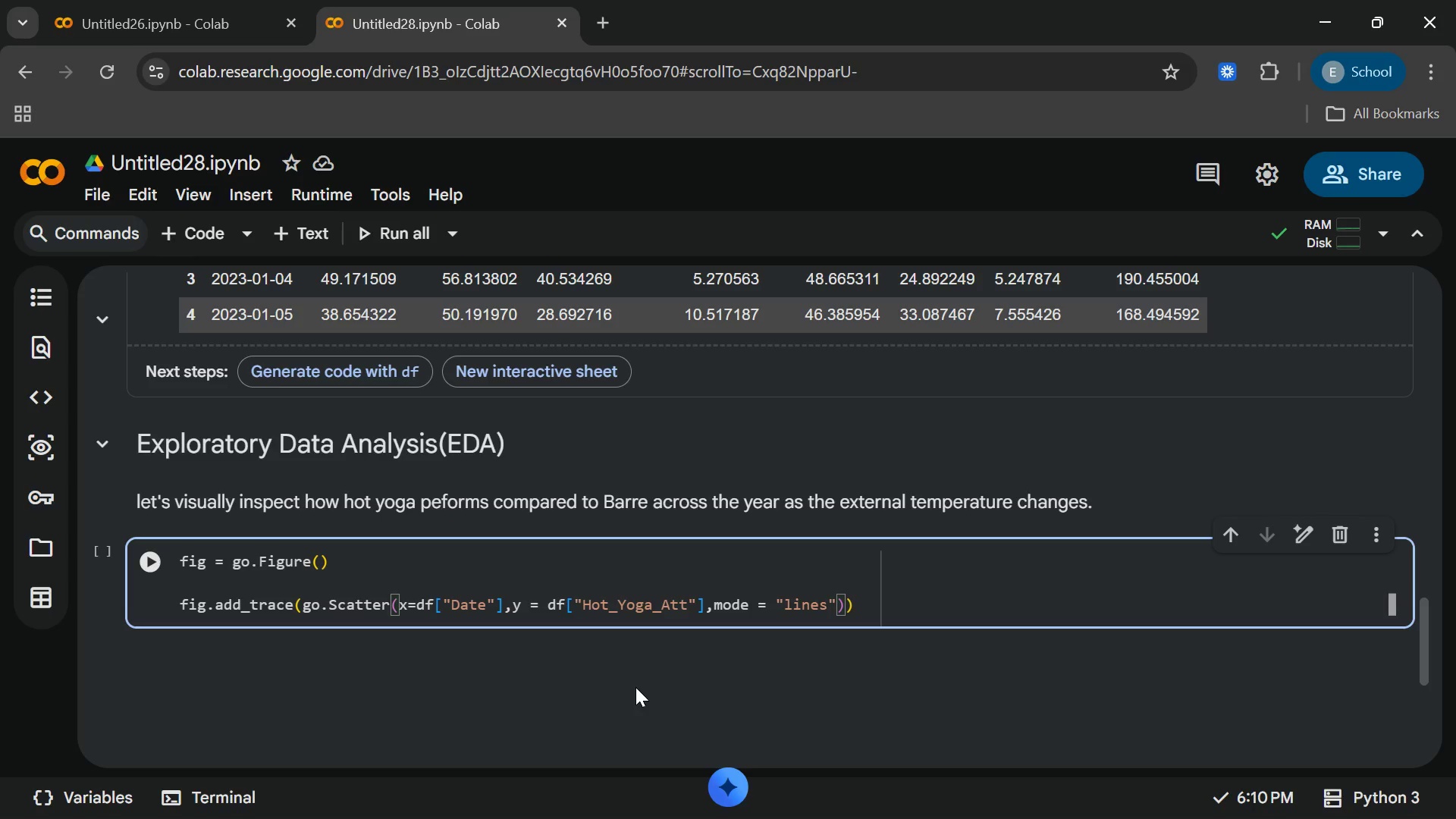 
type(,name )
key(Backspace)
key(Backspace)
type(e )
 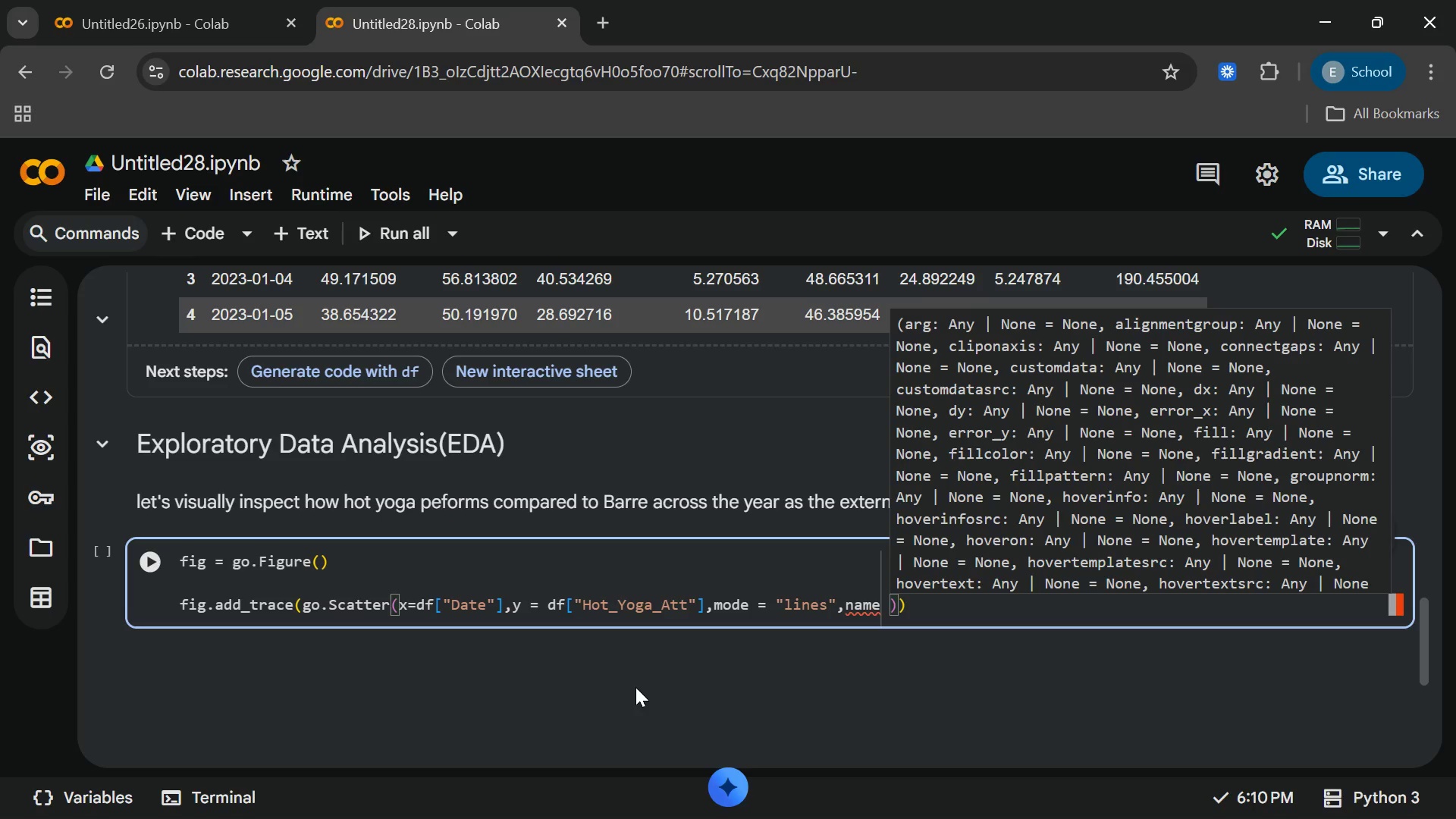 
wait(9.48)
 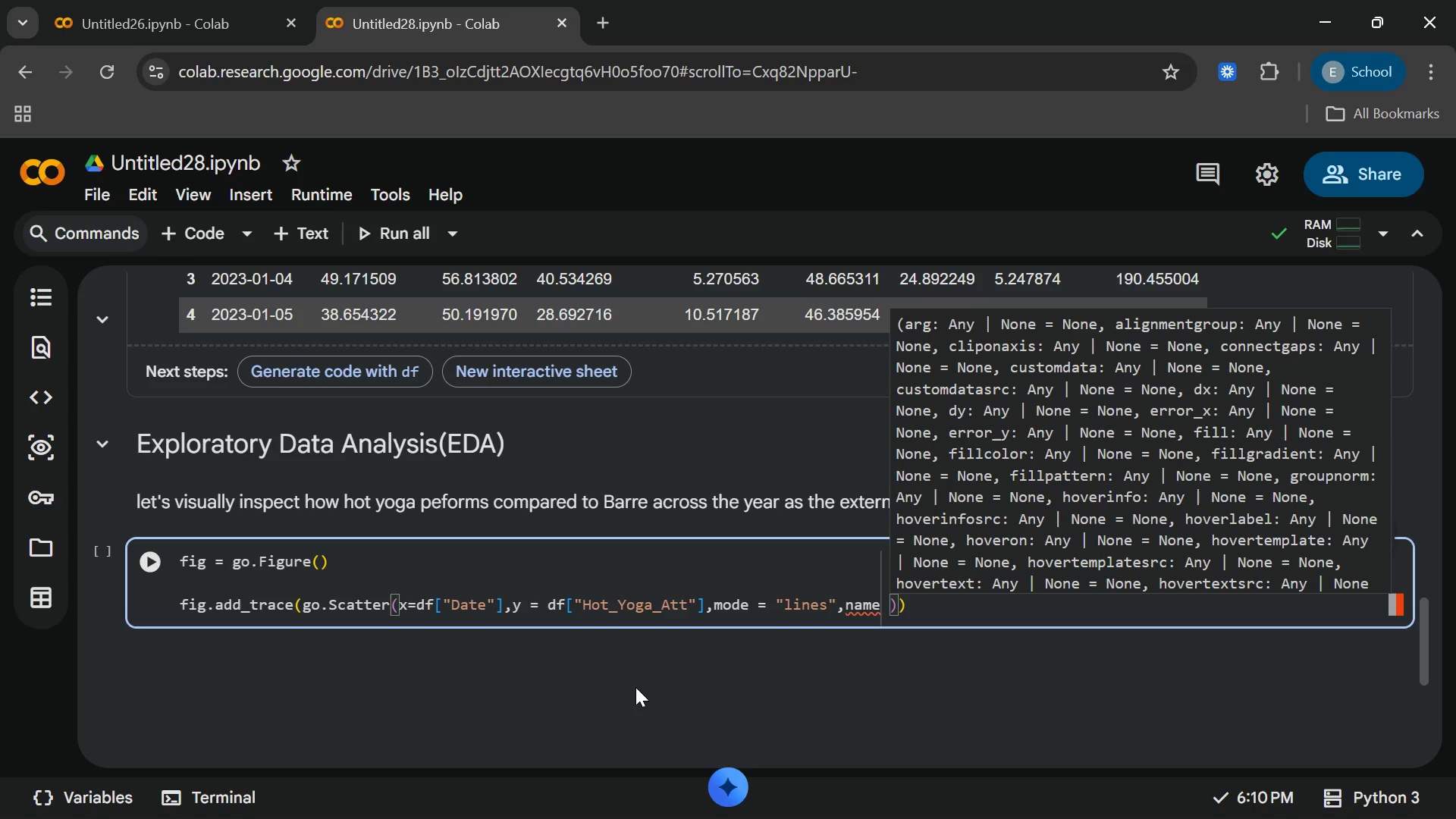 
key(Space)
 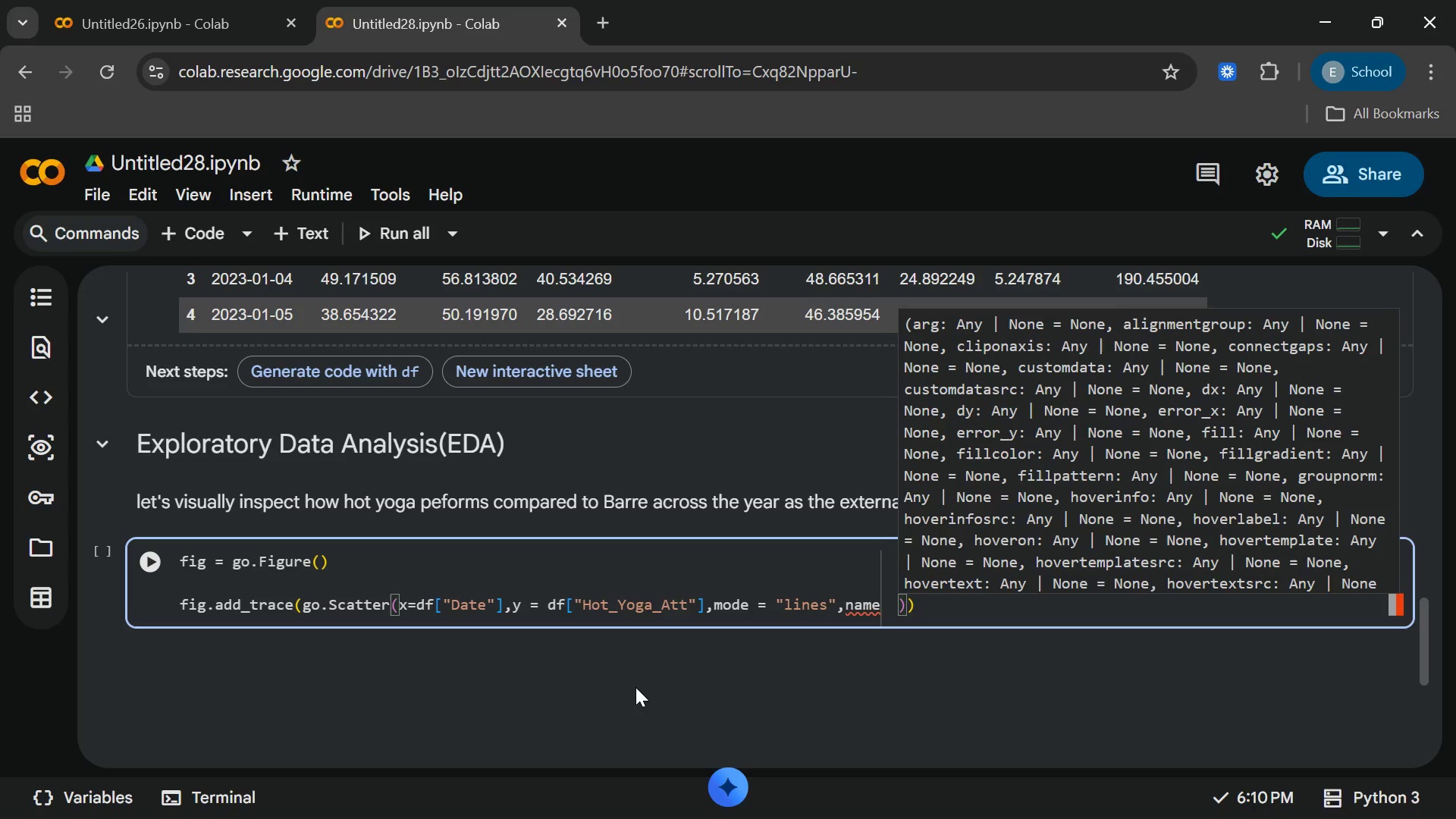 
key(Backspace)
 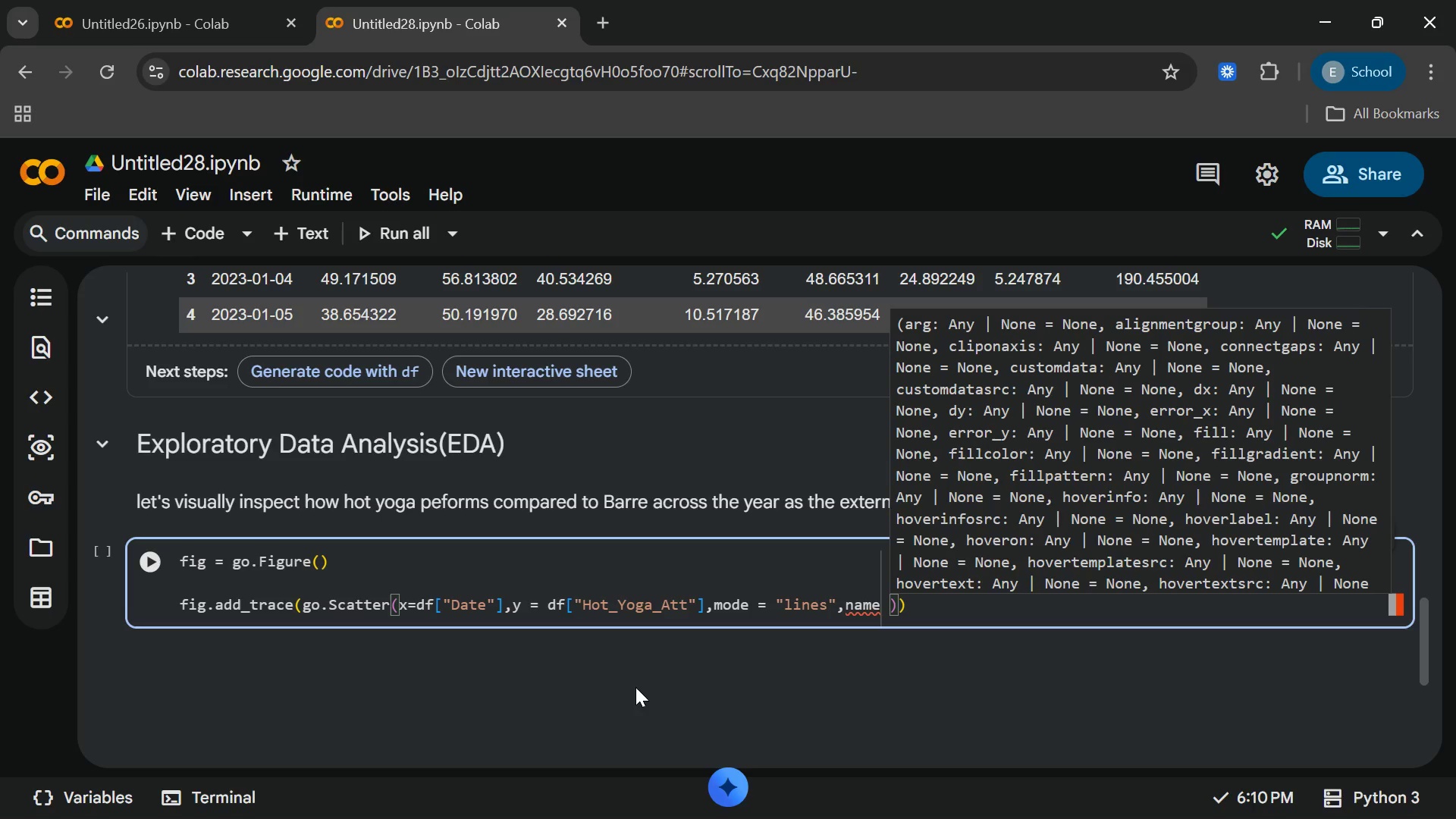 
key(Equal)
 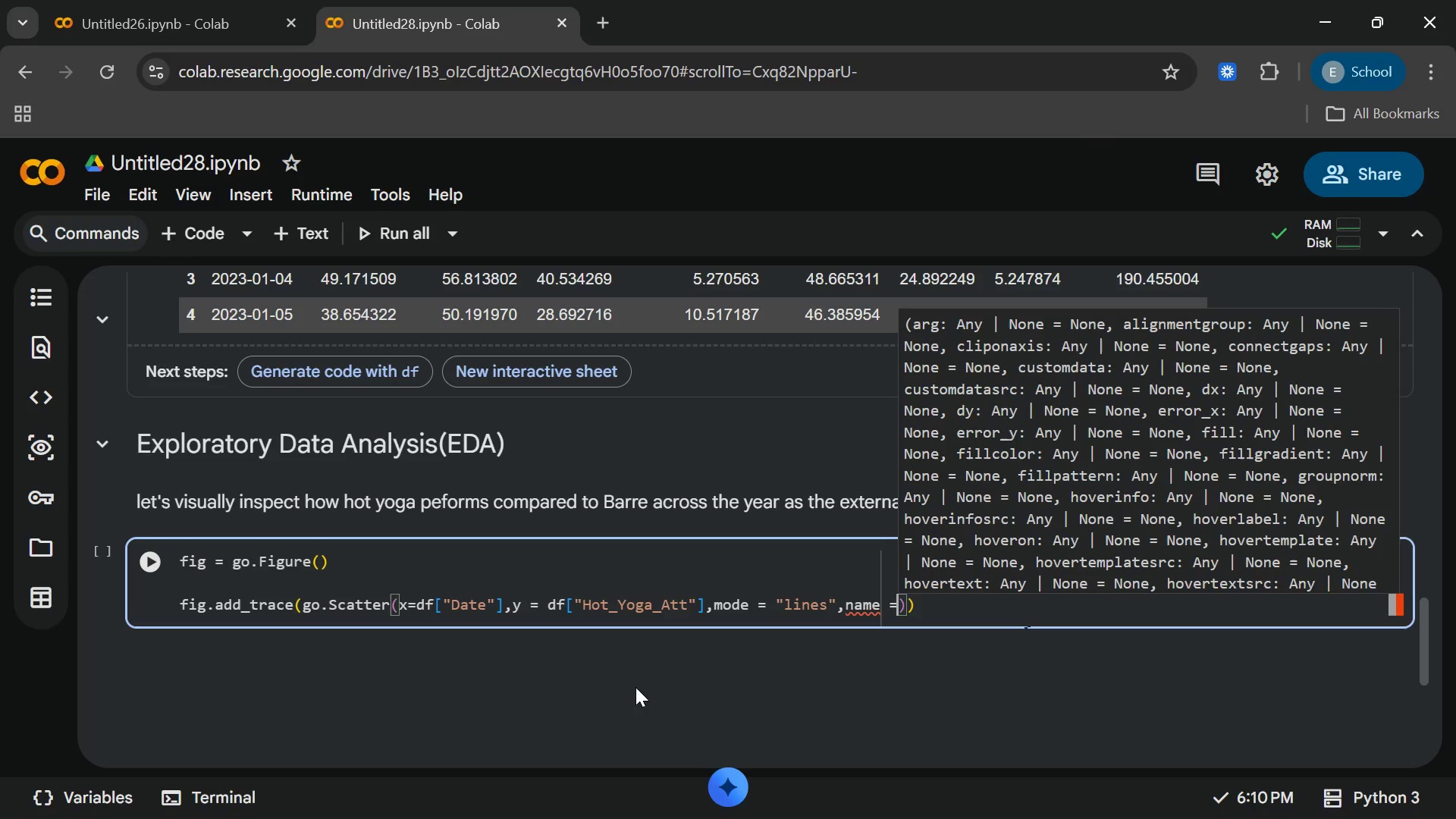 
key(Space)
 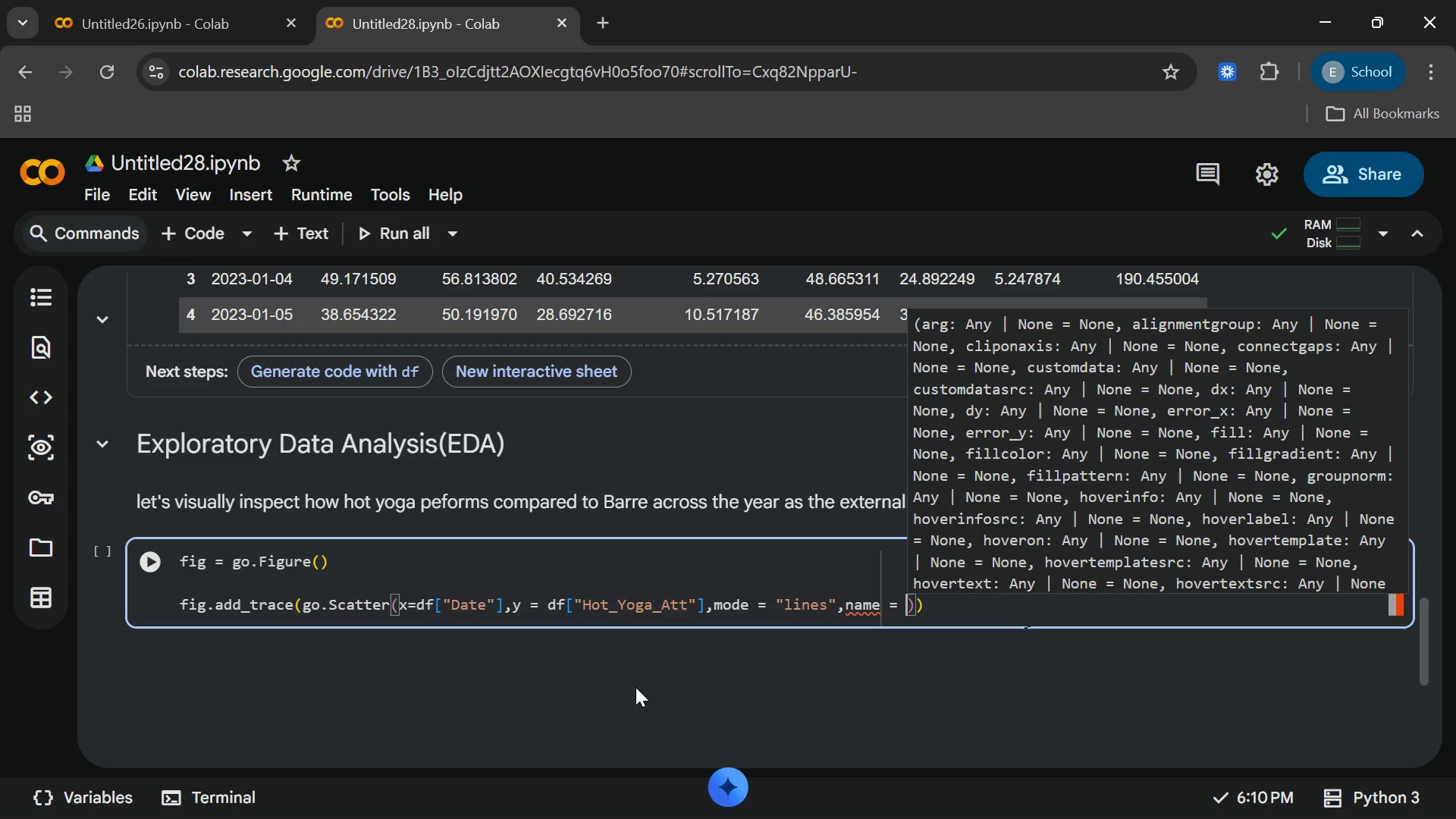 
key(Shift+Quote)
 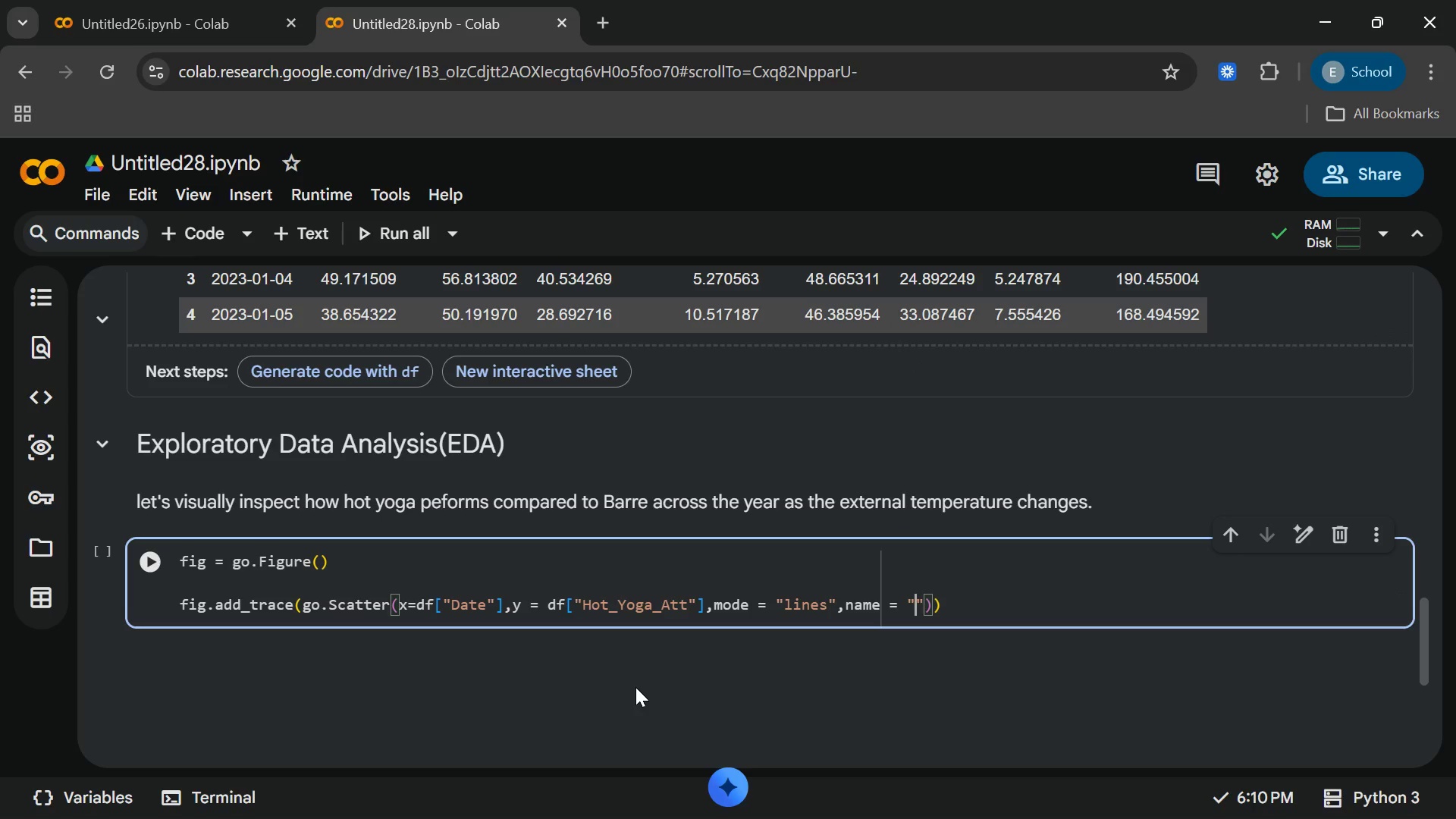 
type(Hot YOga)
key(Backspace)
key(Backspace)
key(Backspace)
type(oga)
 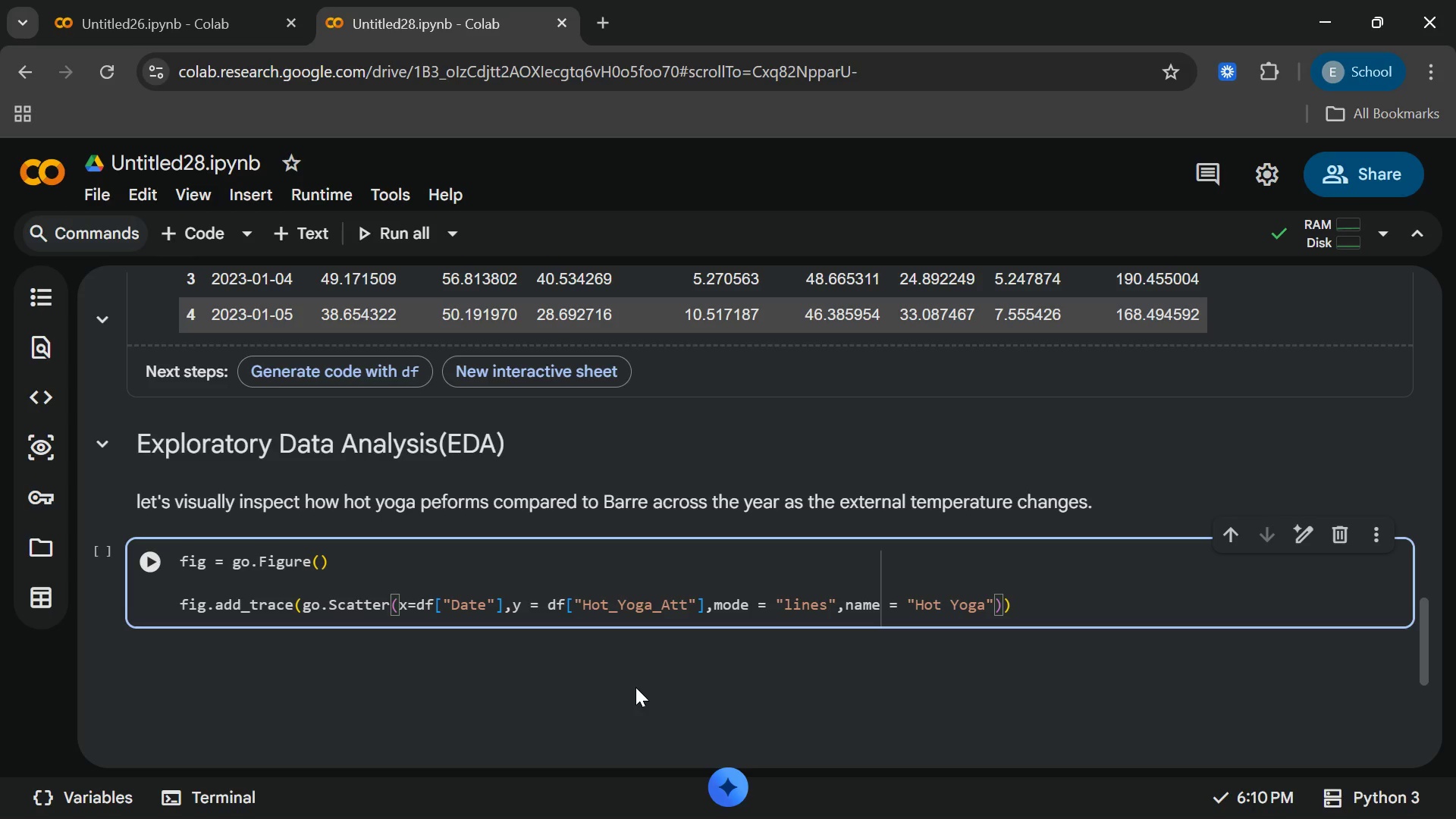 
type( Attendance)
 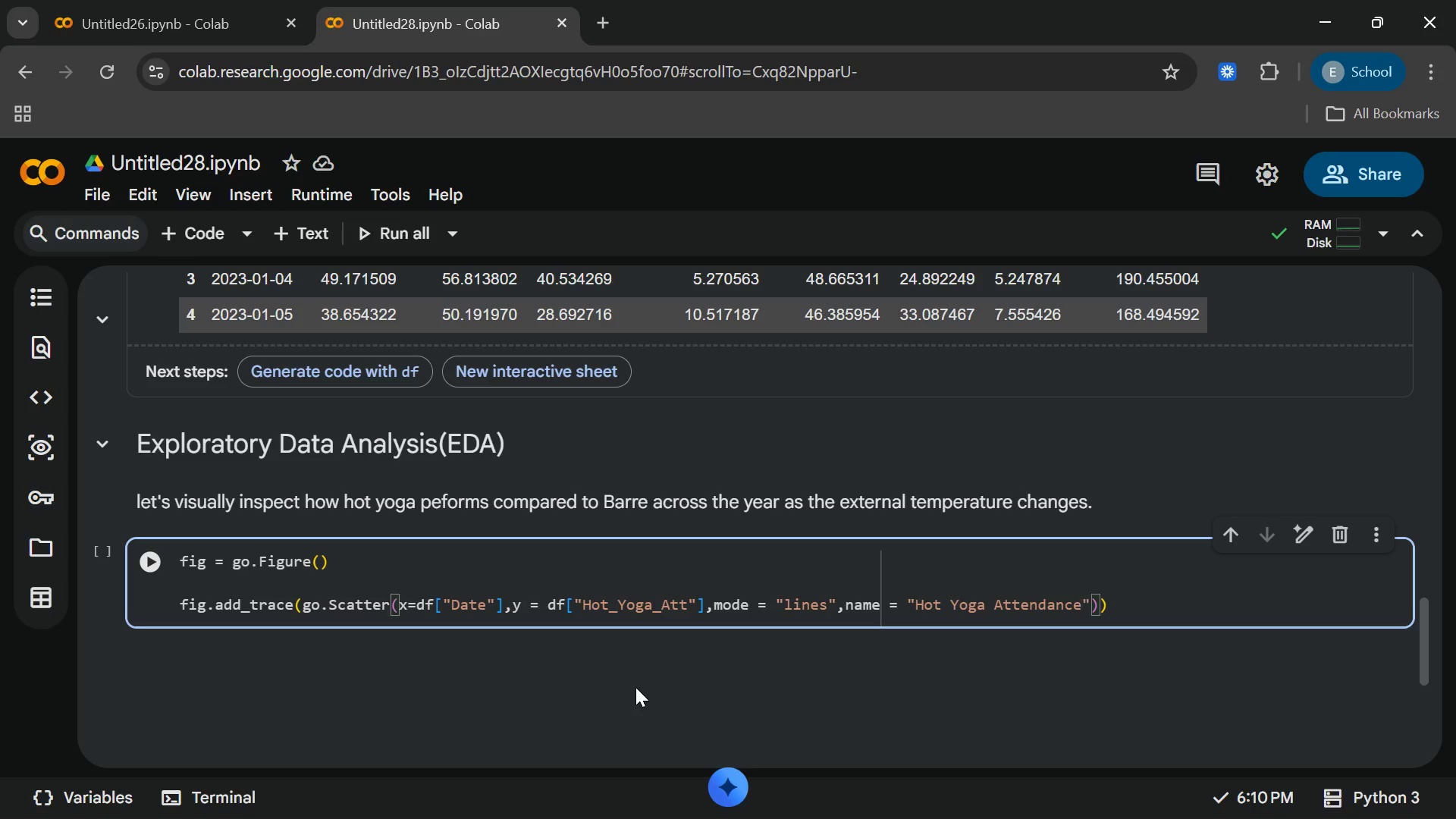 
key(ArrowRight)
 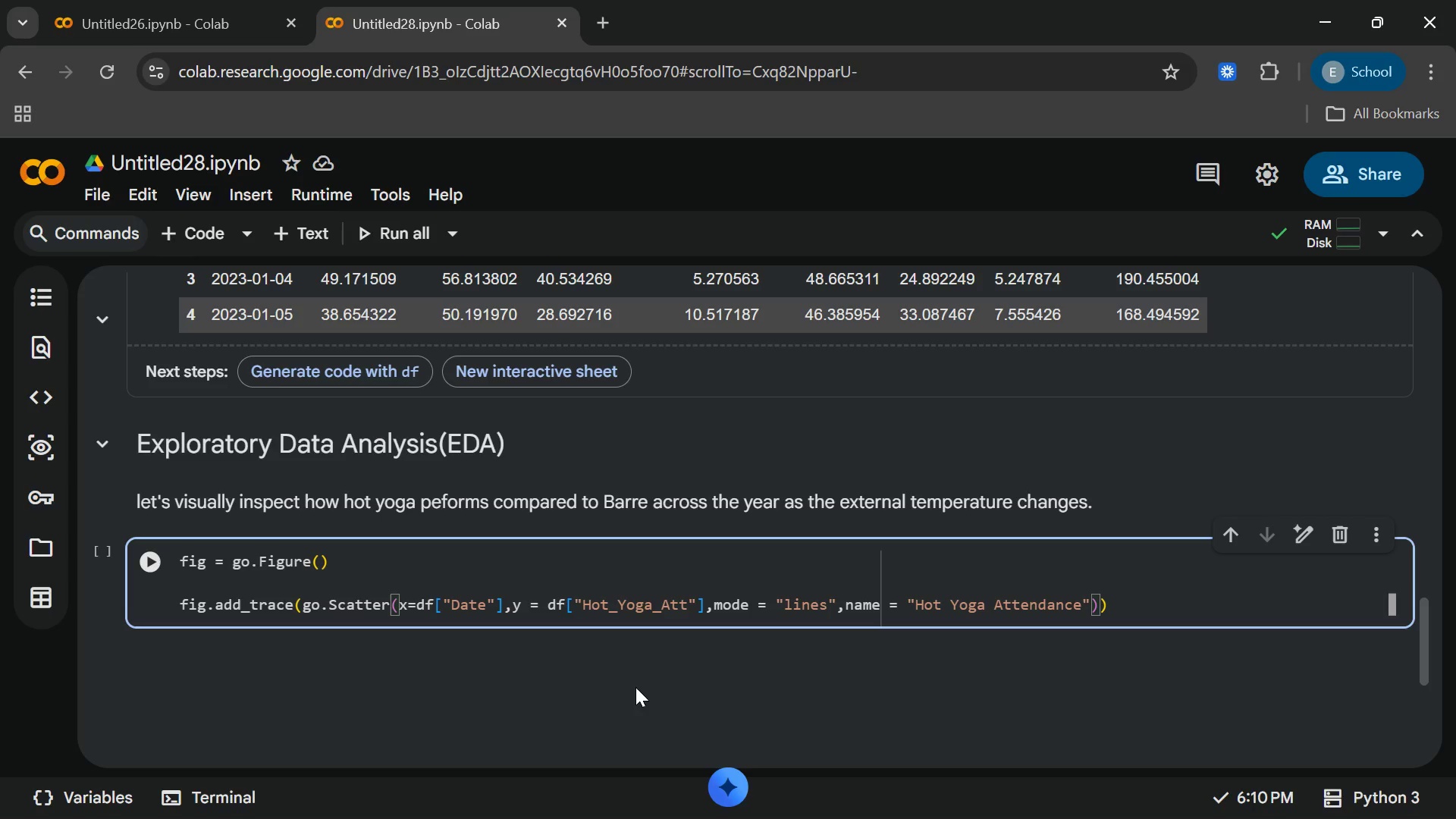 
type(,line =dict)
 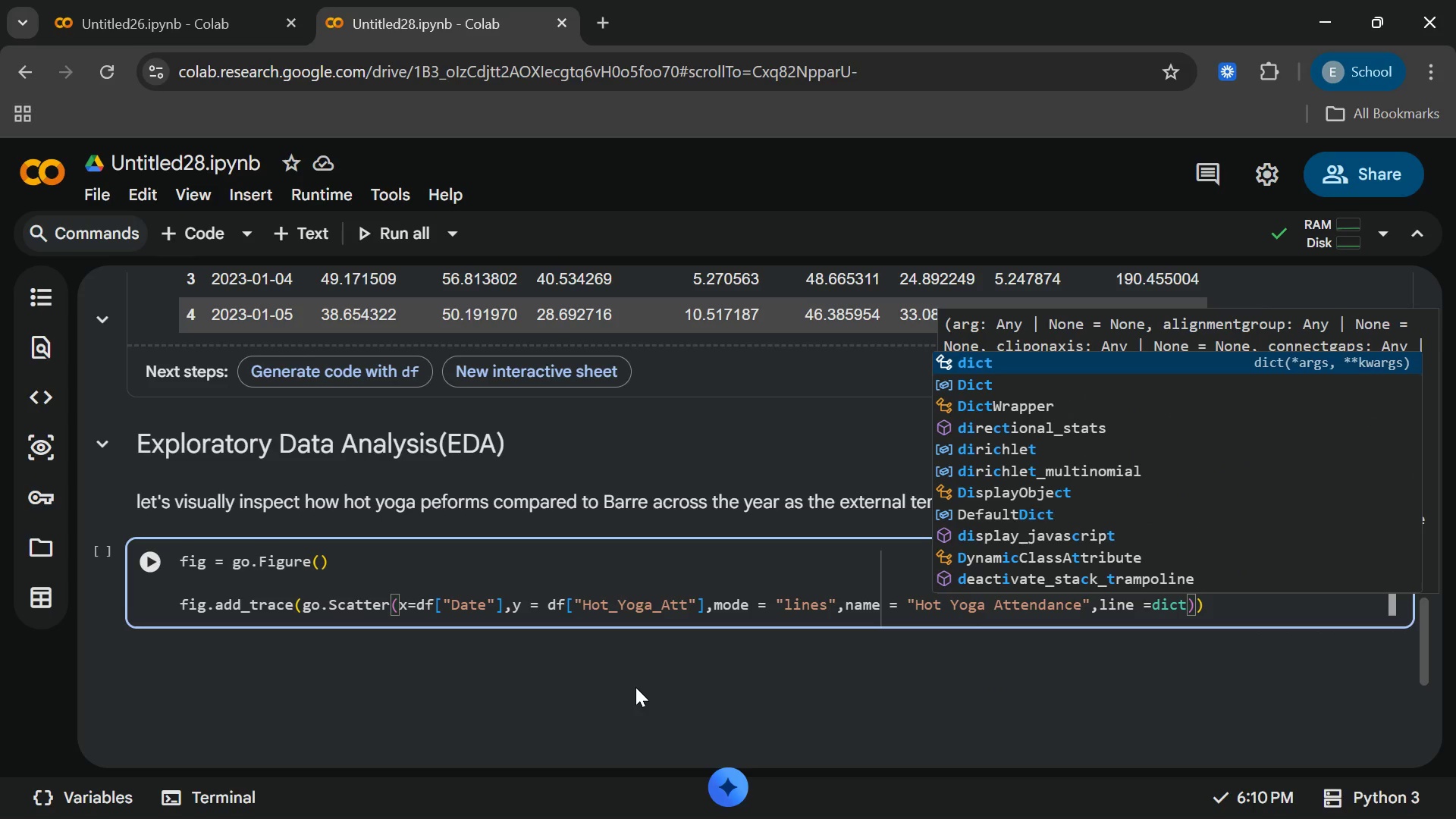 
type((color = "firebro)
key(Backspace)
type(ick)
 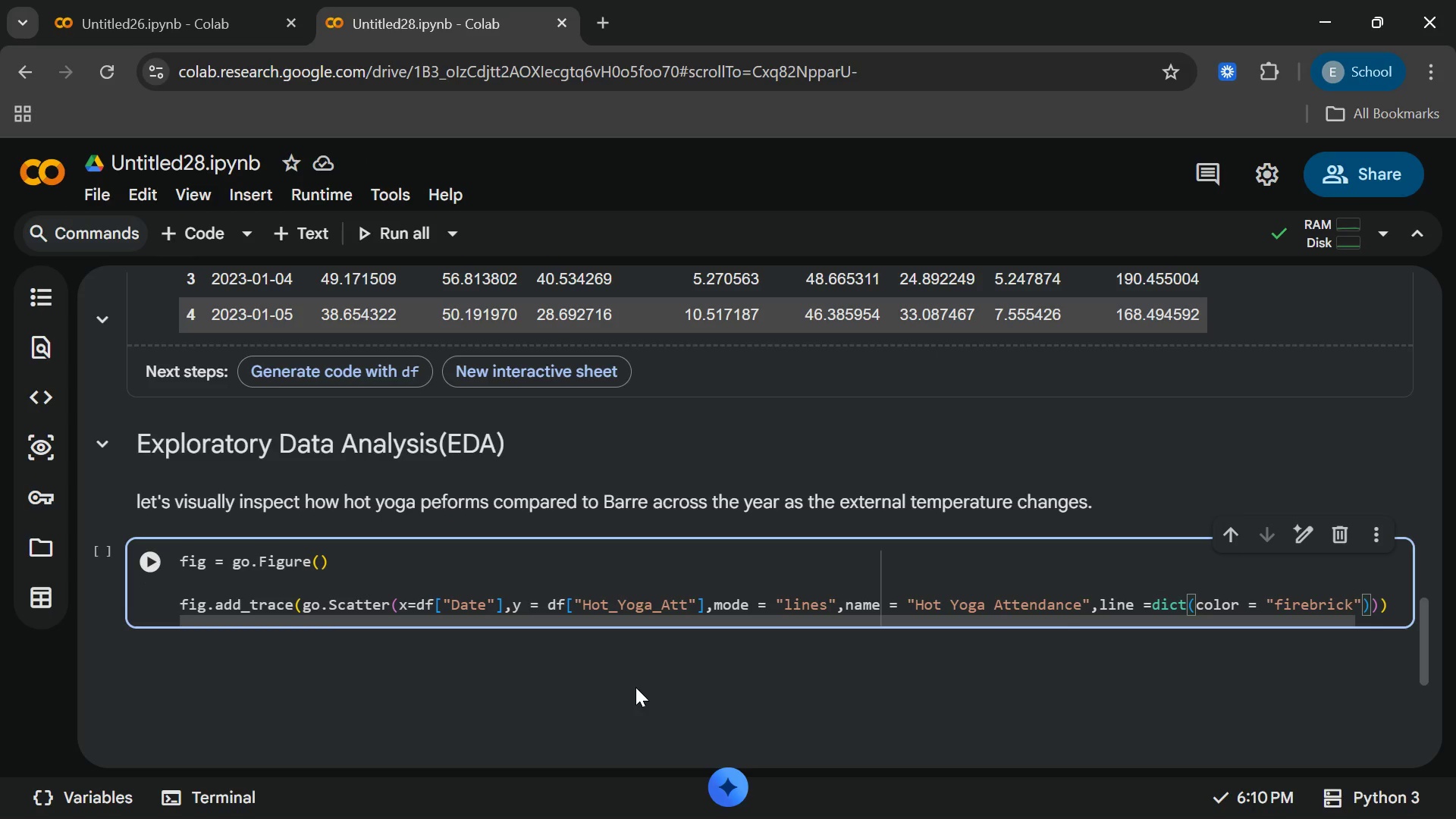 
key(ArrowRight)
 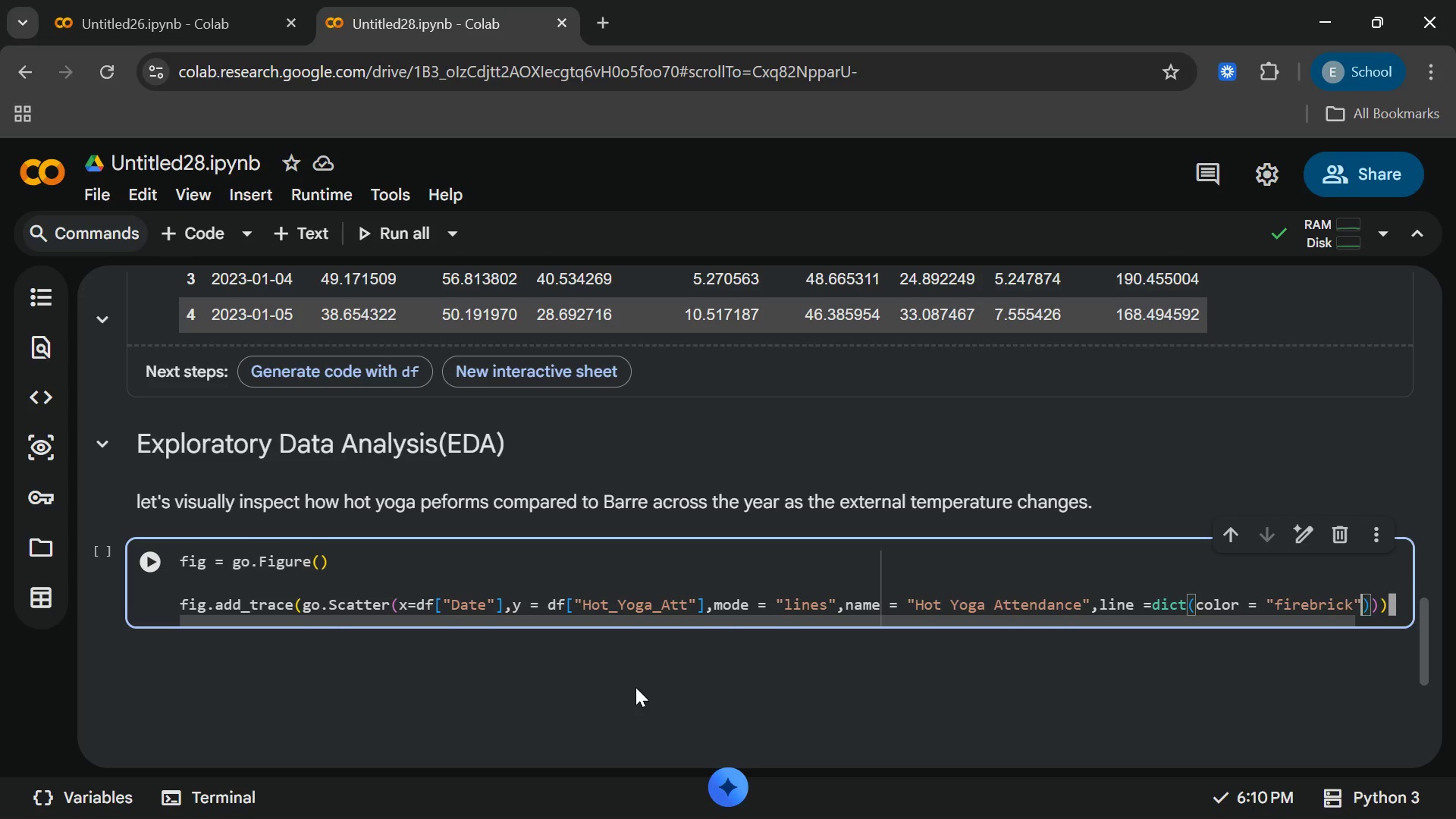 
key(ArrowRight)
 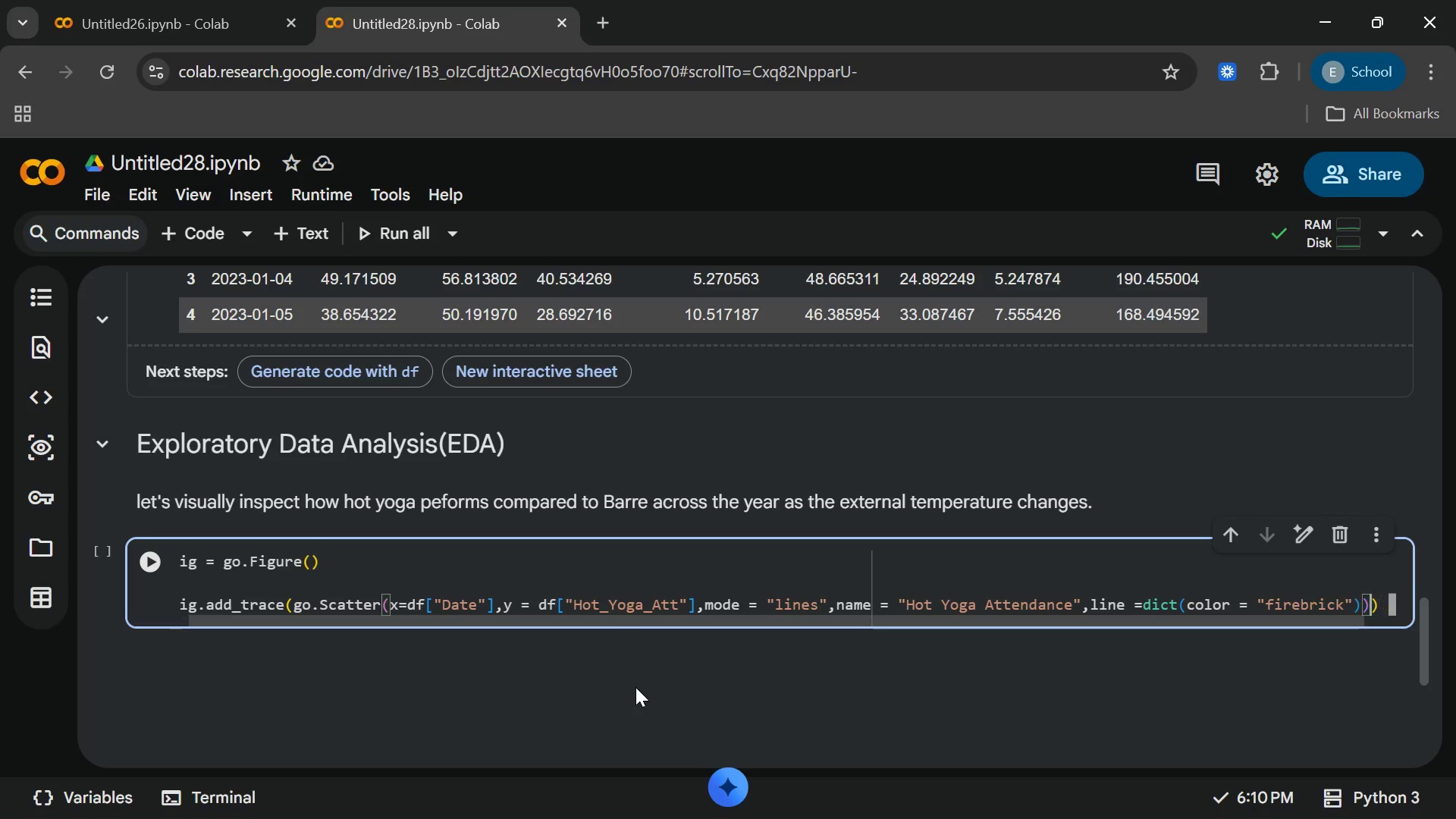 
key(ArrowRight)
 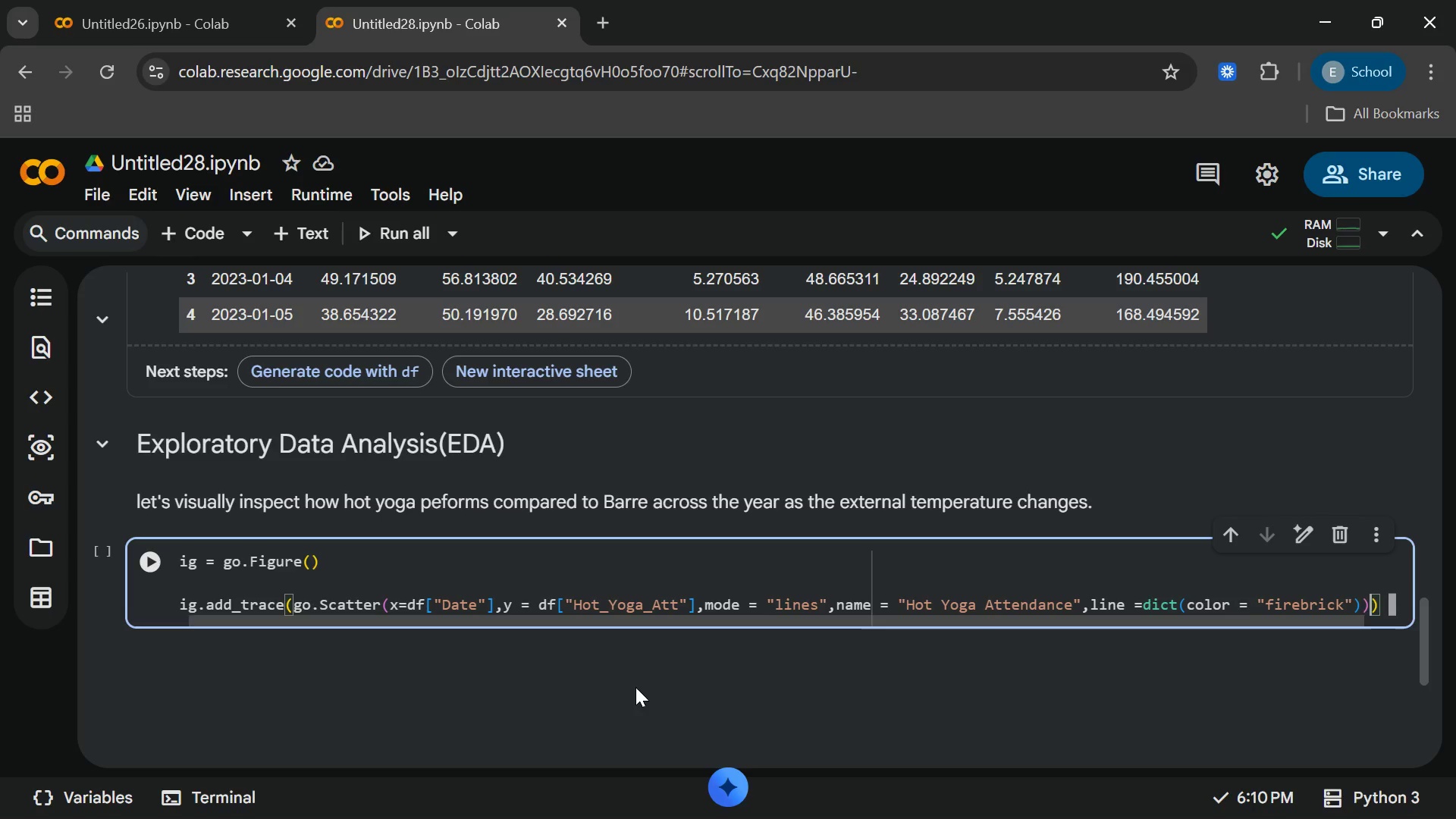 
key(ArrowRight)
 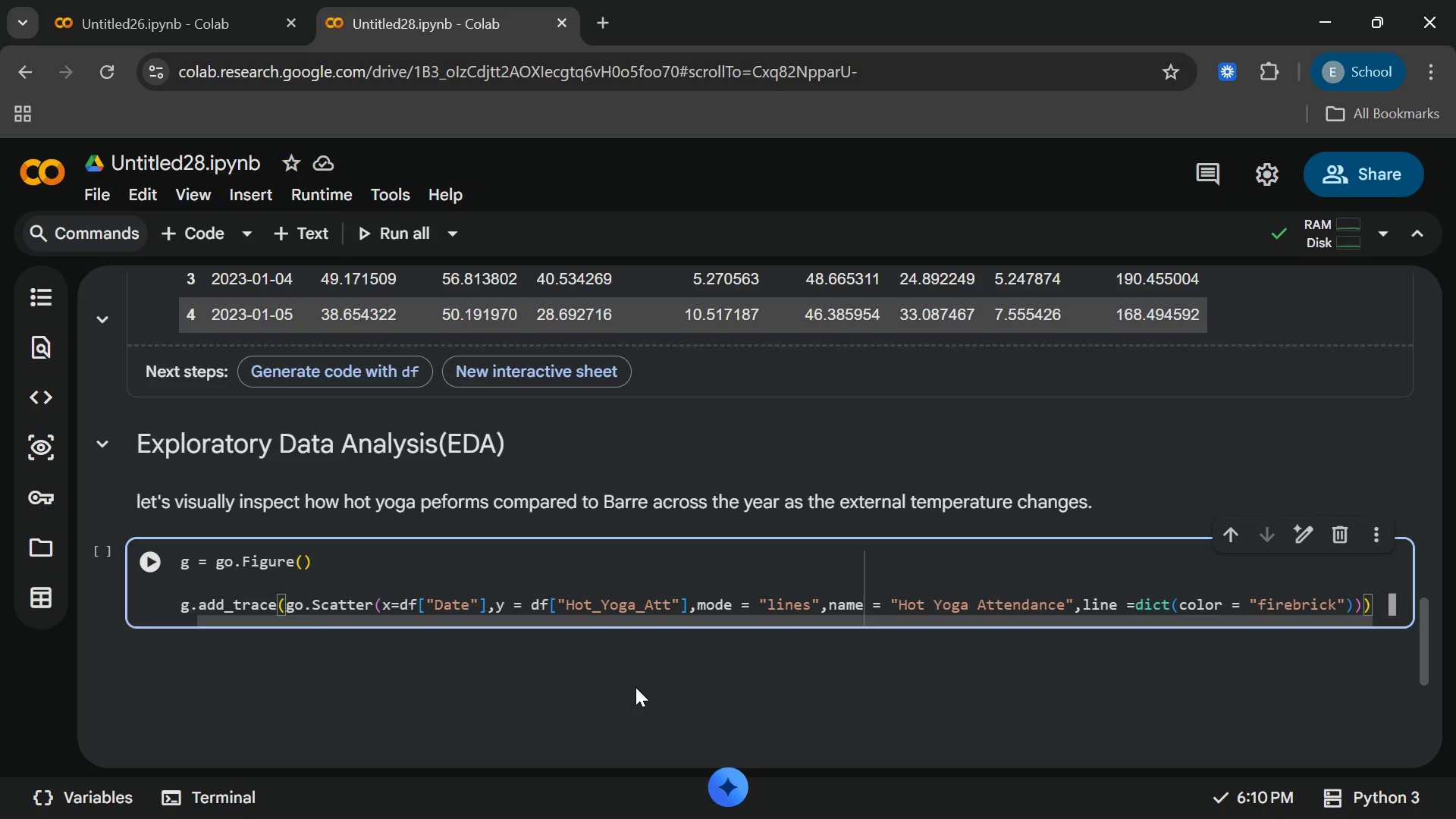 
key(Enter)
 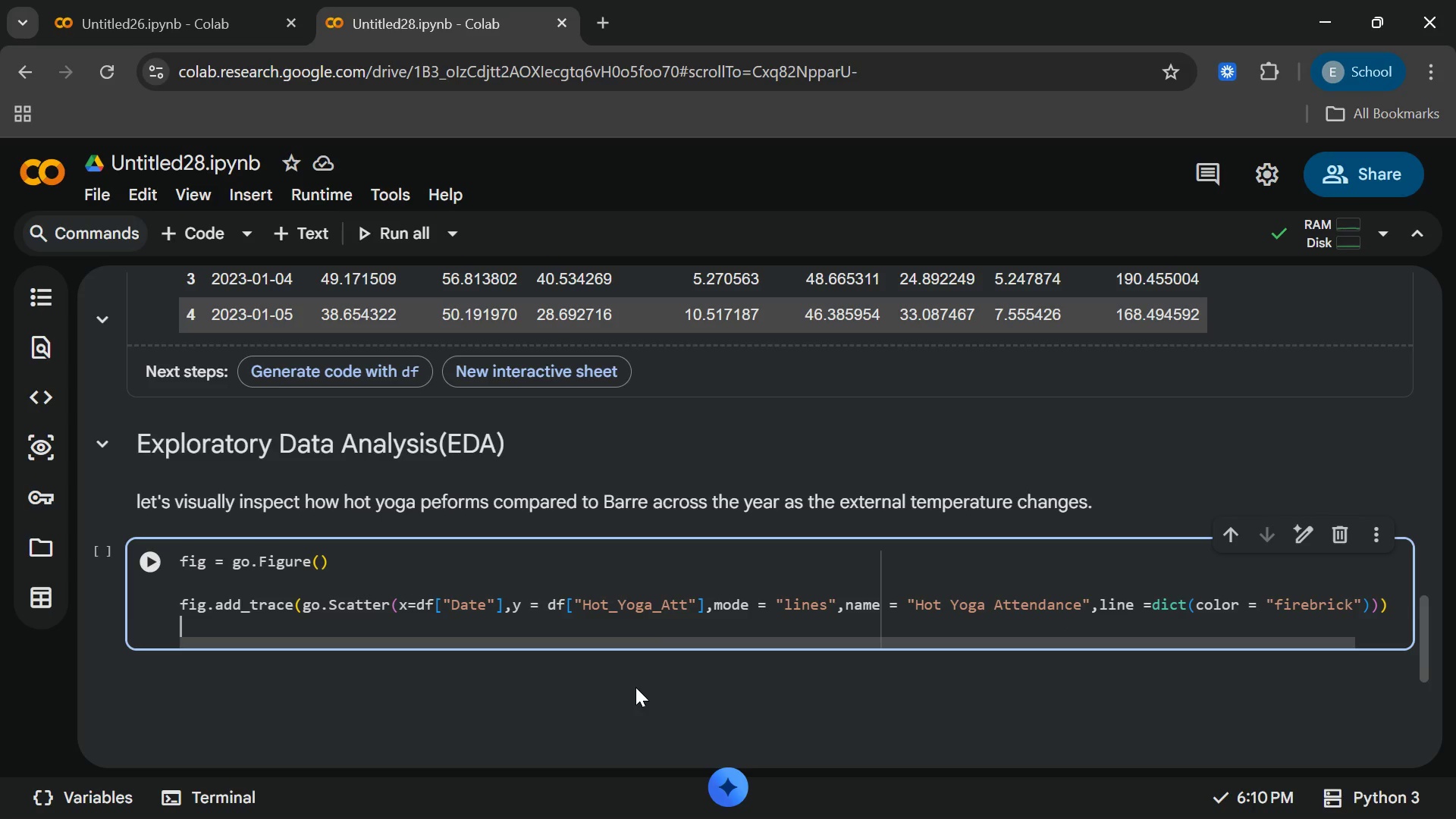 
type(fig.add)
 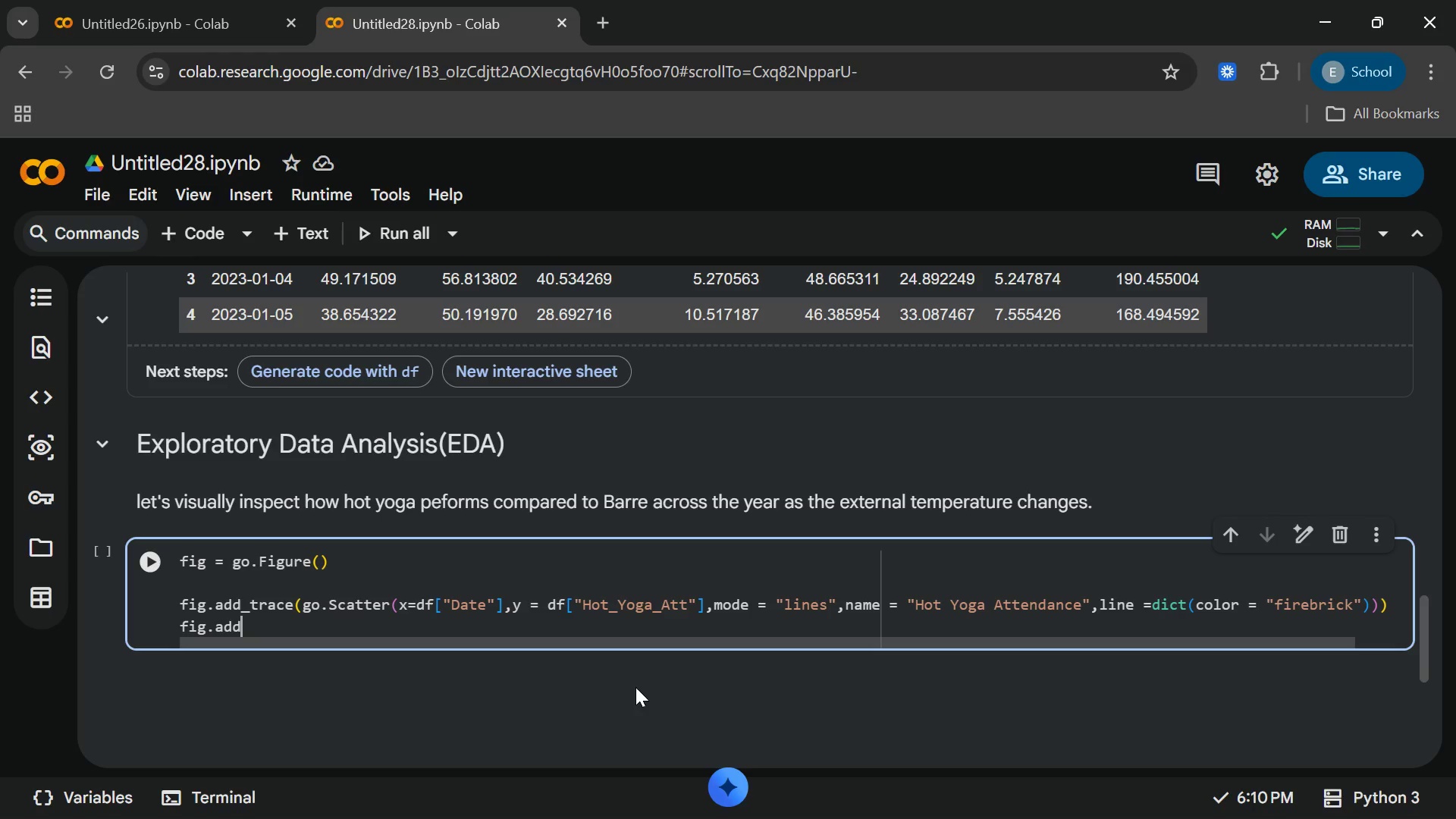 
hold_key(key=ShiftRight, duration=0.98)
 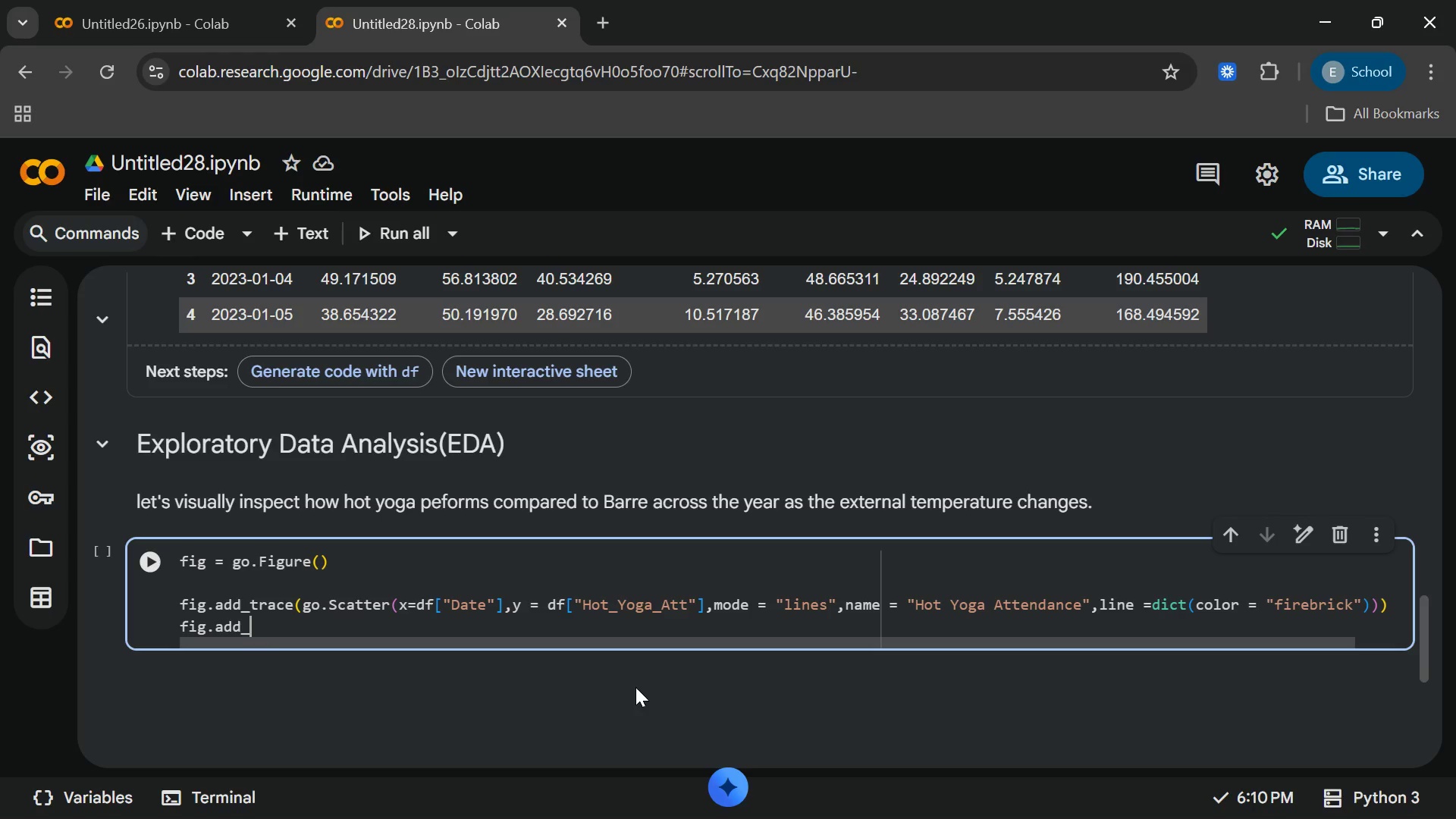 
hold_key(key=Minus, duration=0.36)
 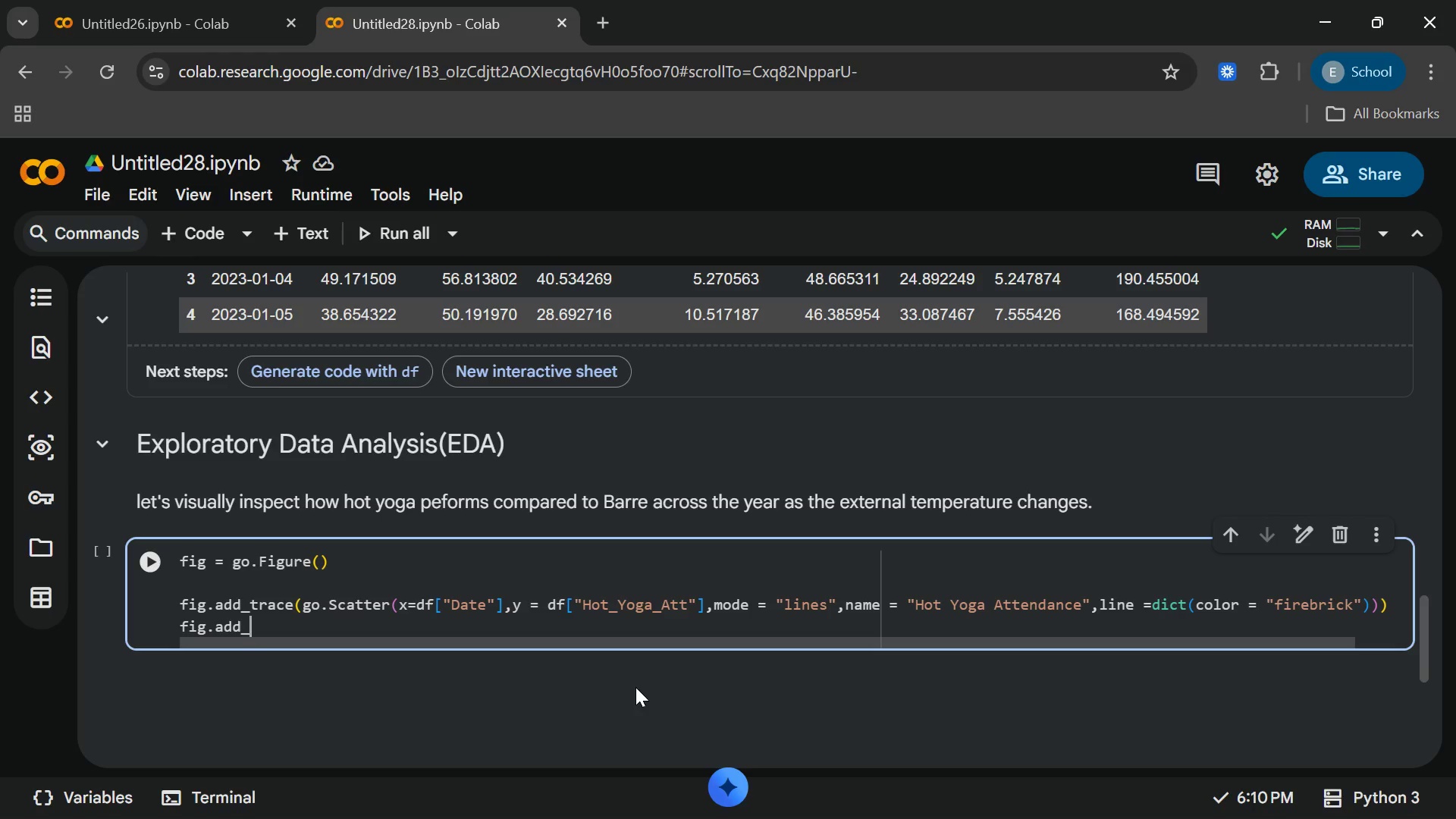 
type(trace(go.Scatter )
 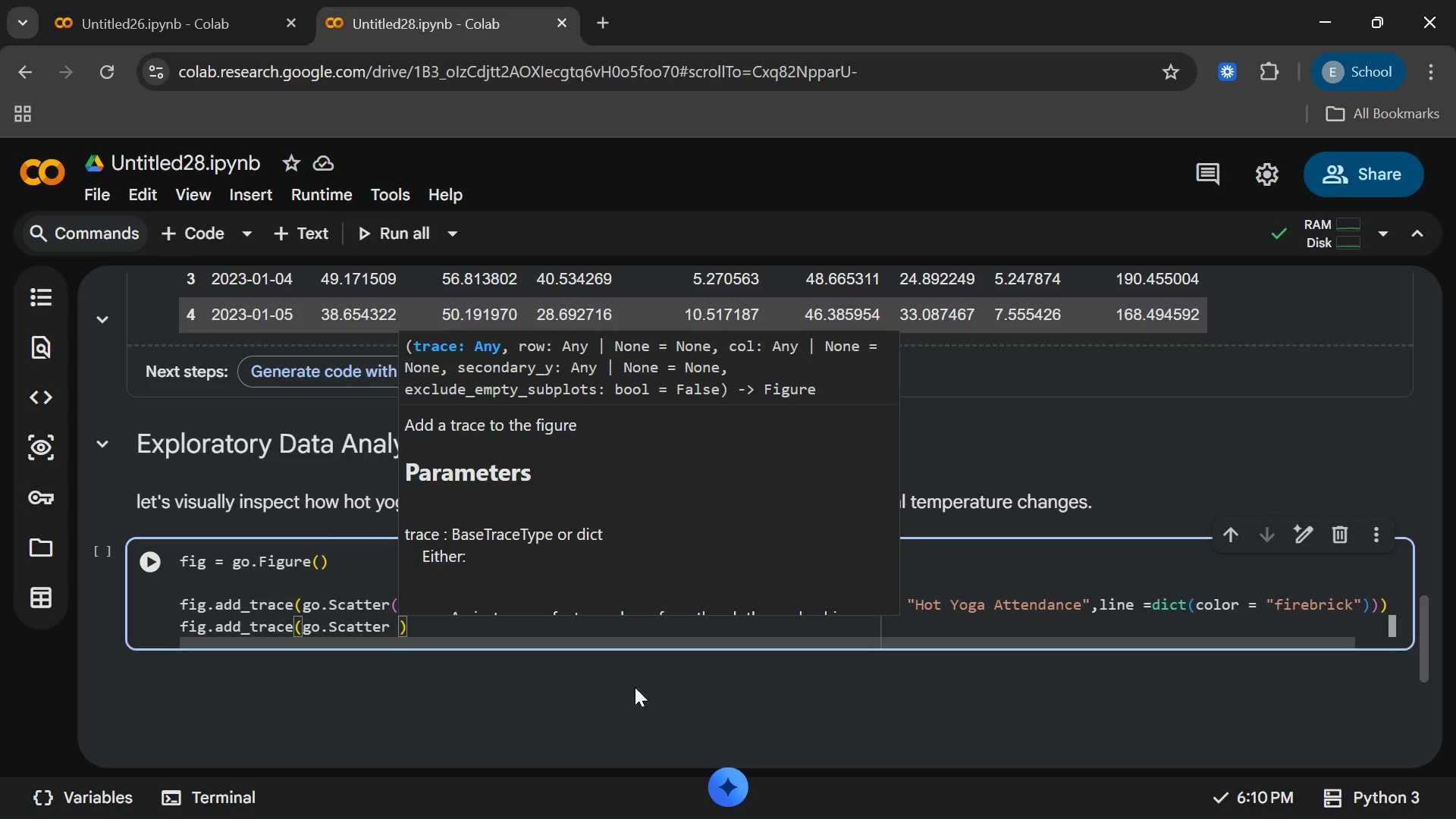 
key(Shift+9)
 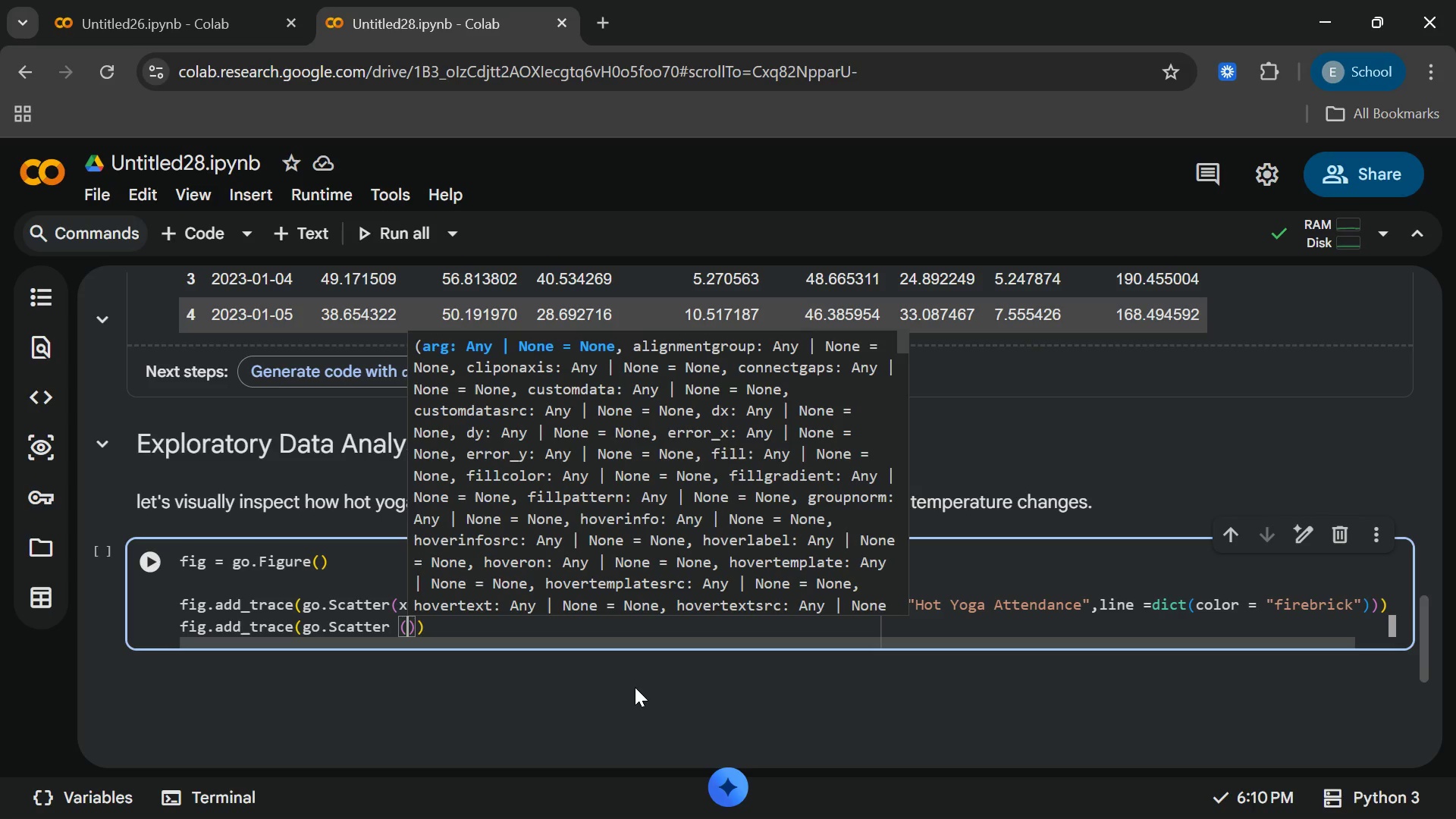 
key(ArrowLeft)
 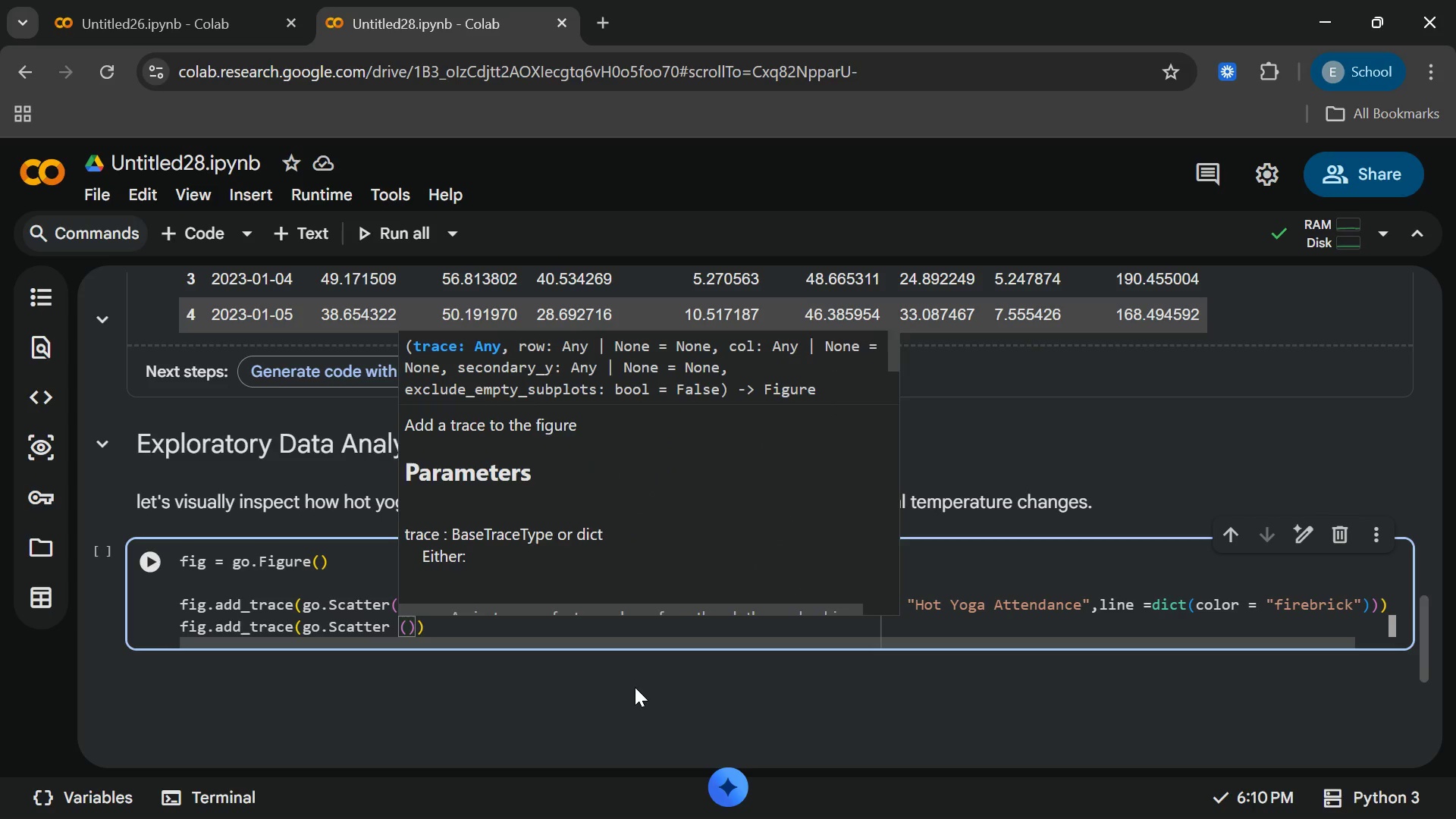 
key(Backspace)
 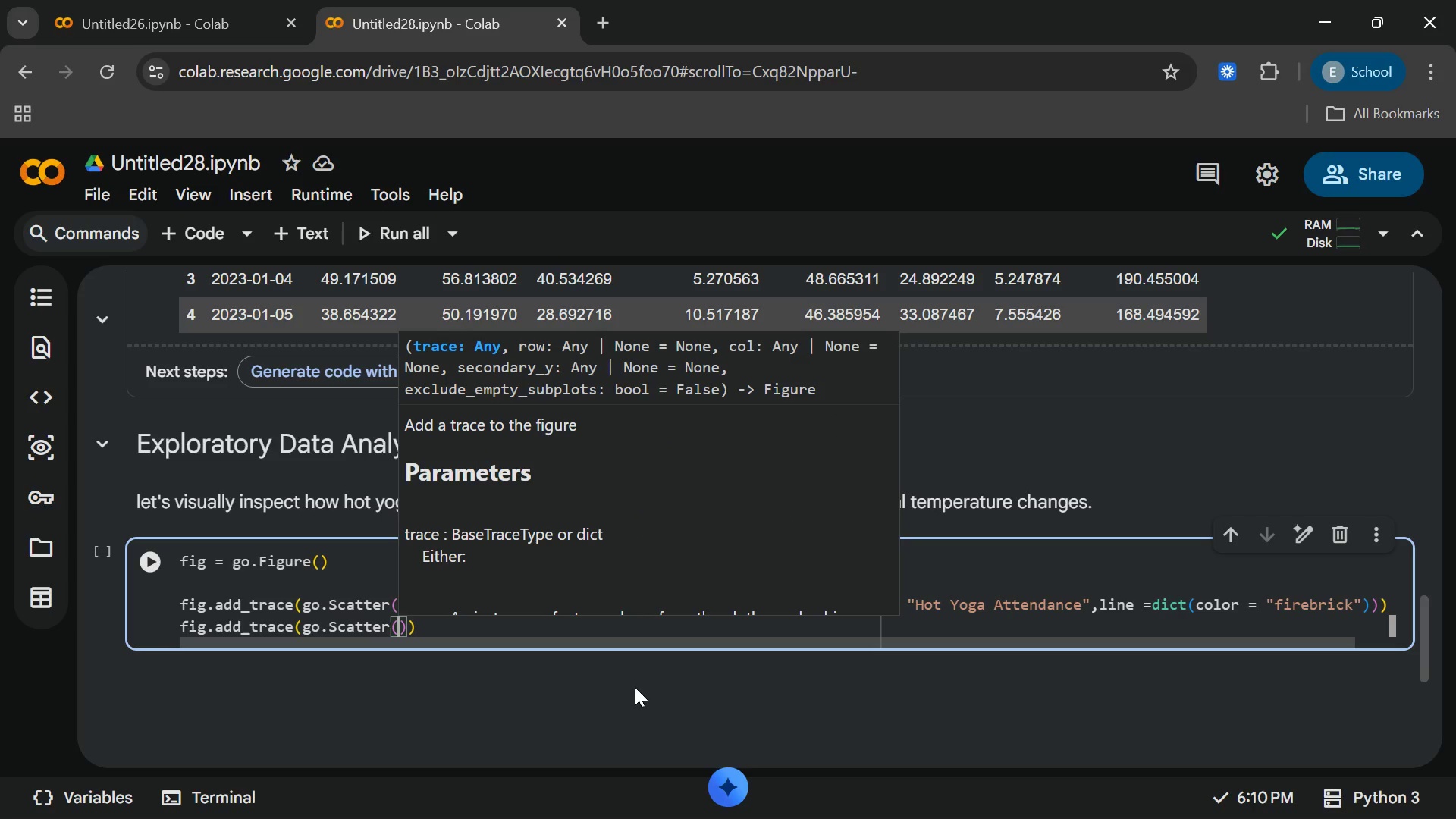 
key(ArrowRight)
 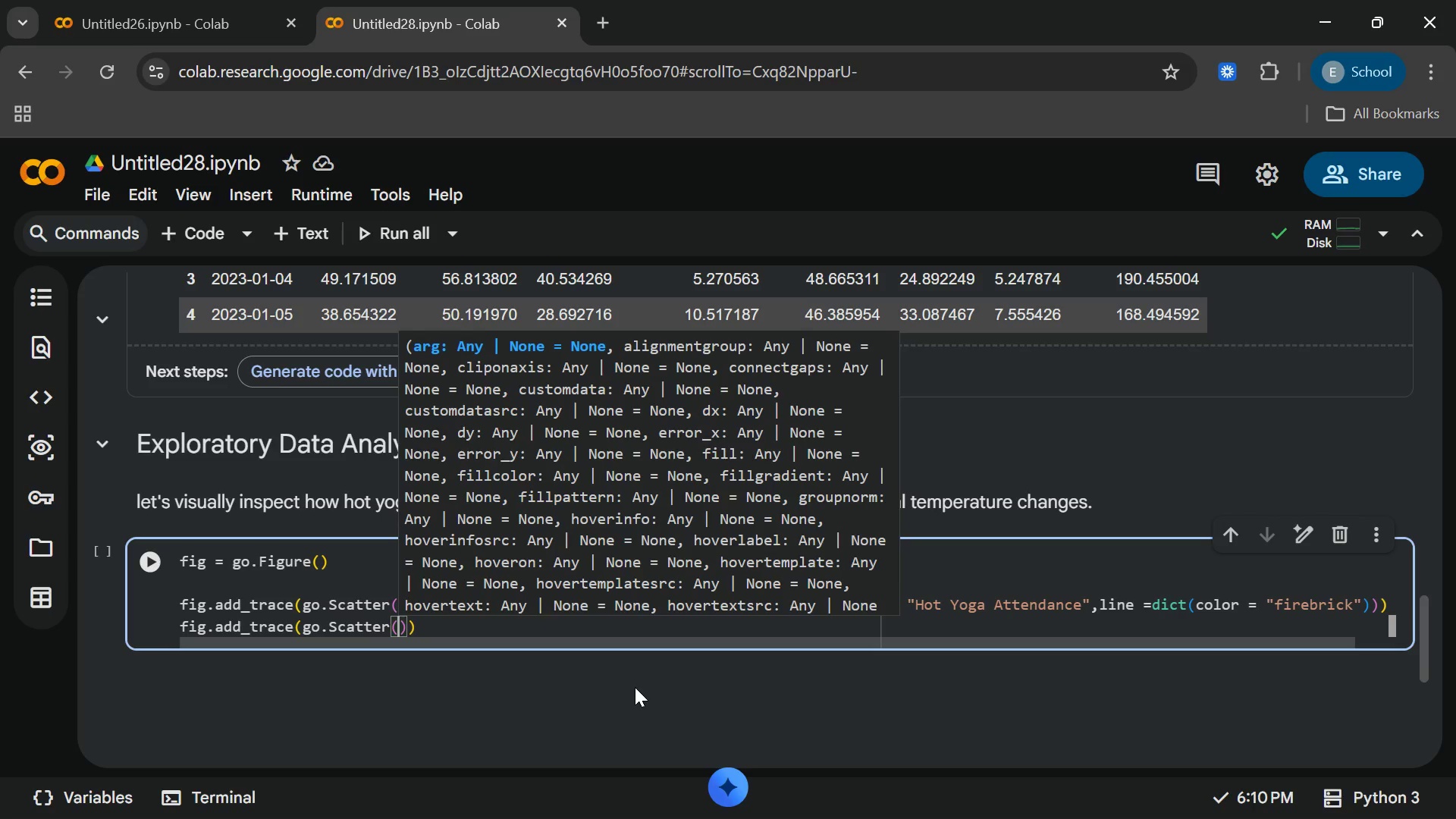 
type(x=df["Date)
 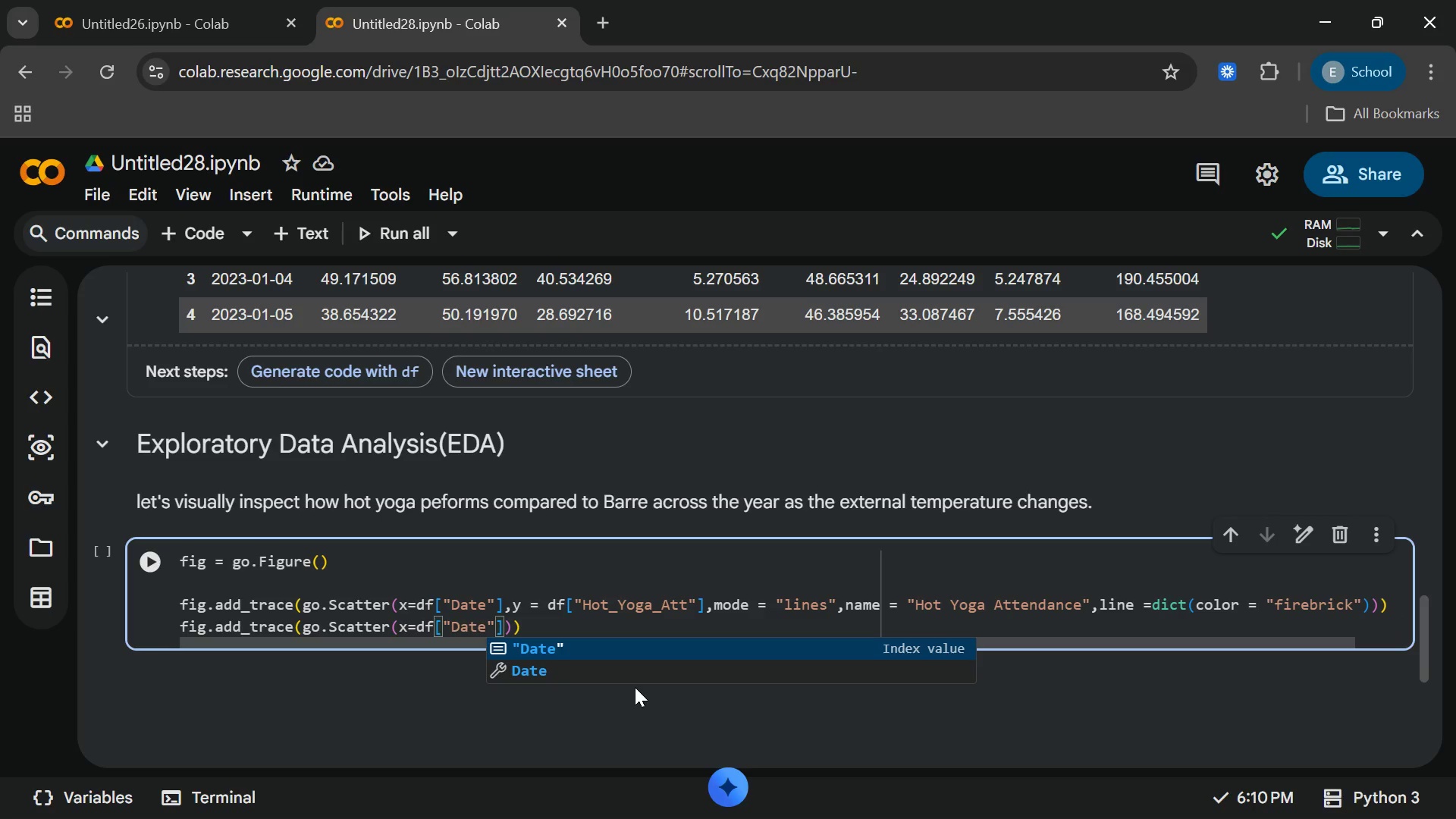 
key(Enter)
 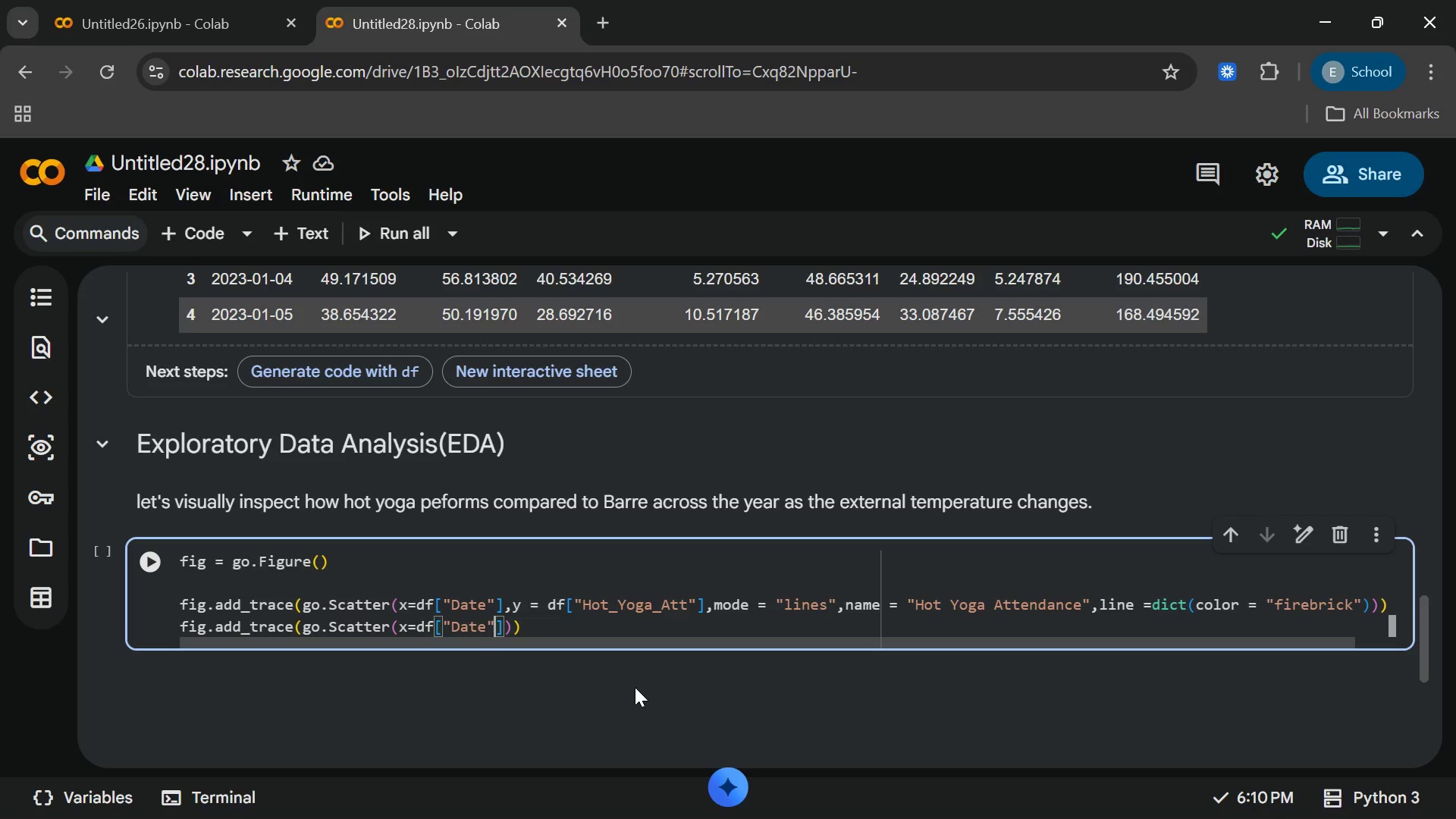 
key(ArrowRight)
 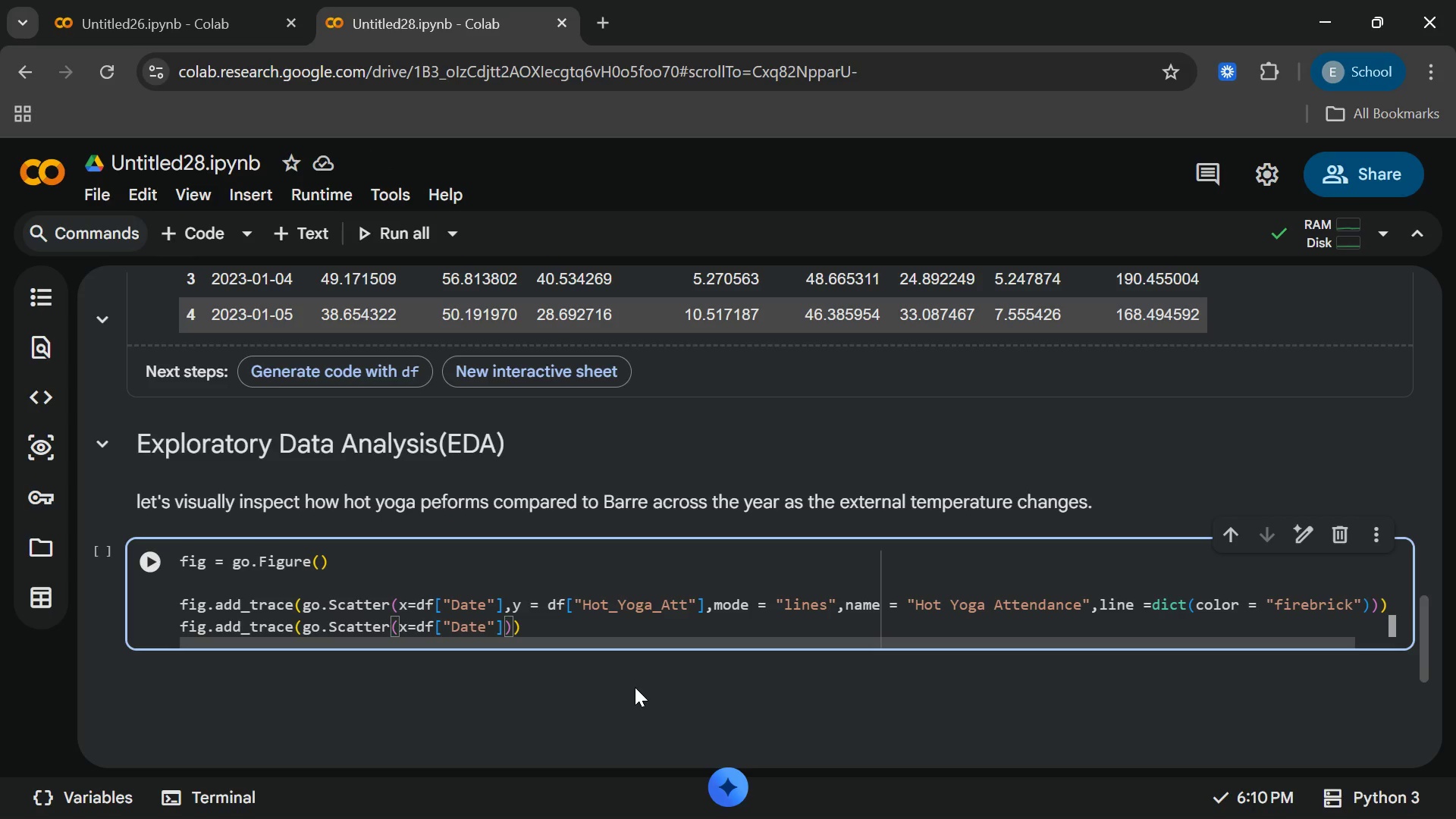 
wait(6.3)
 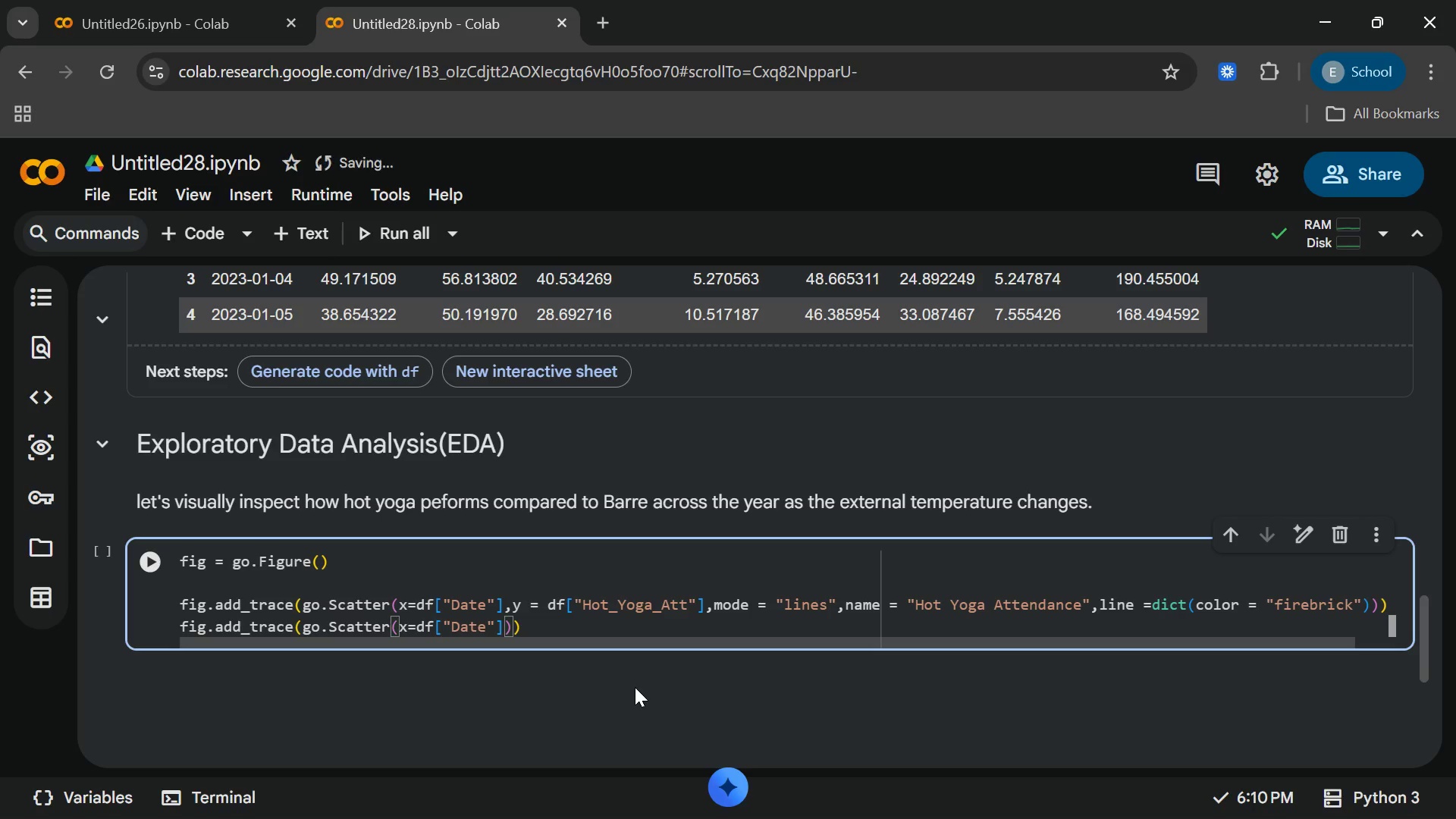 
type(, y=)
key(Backspace)
type( = df)
 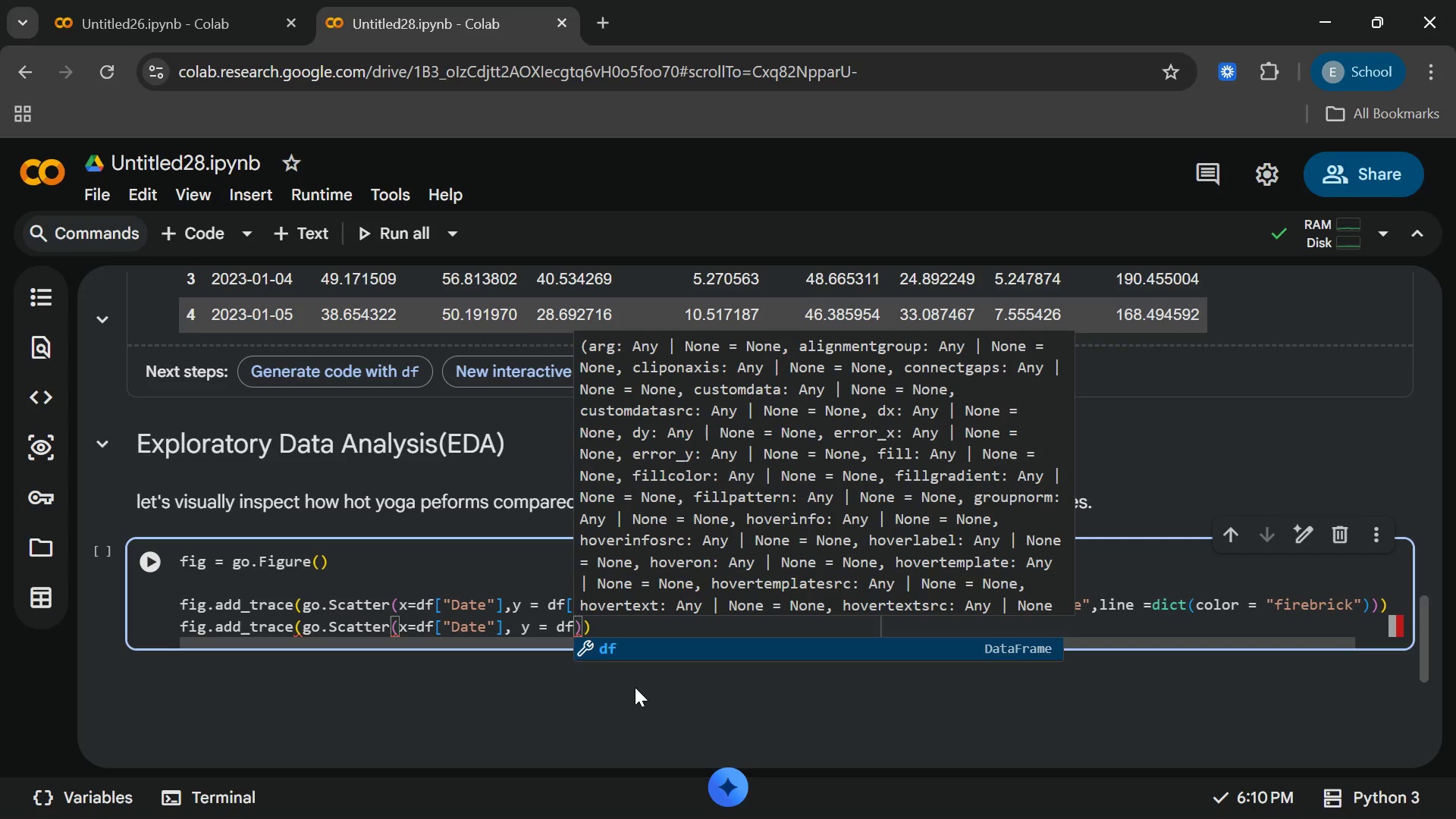 
key(Enter)
 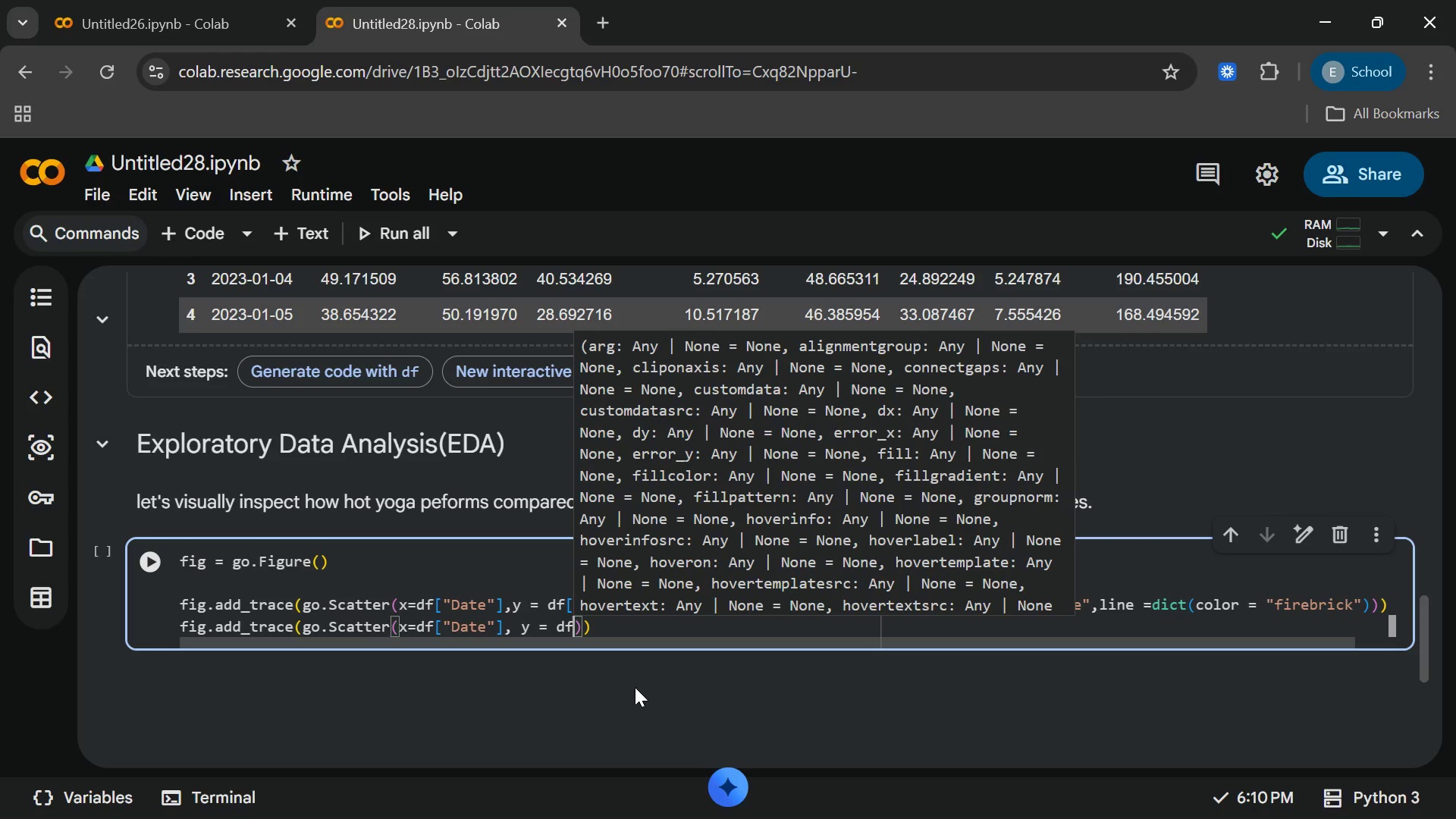 
type(["Date)
 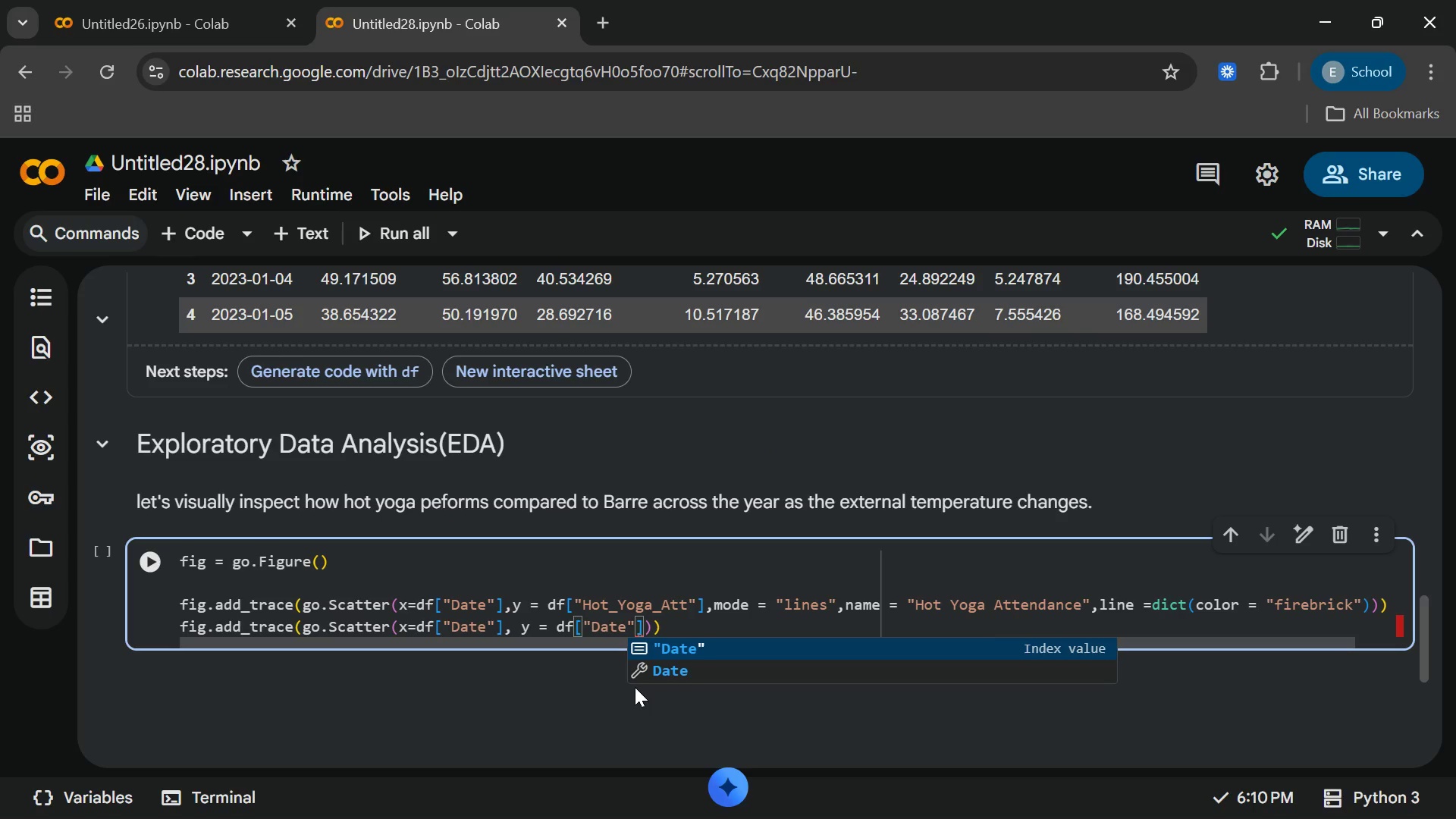 
key(Enter)
 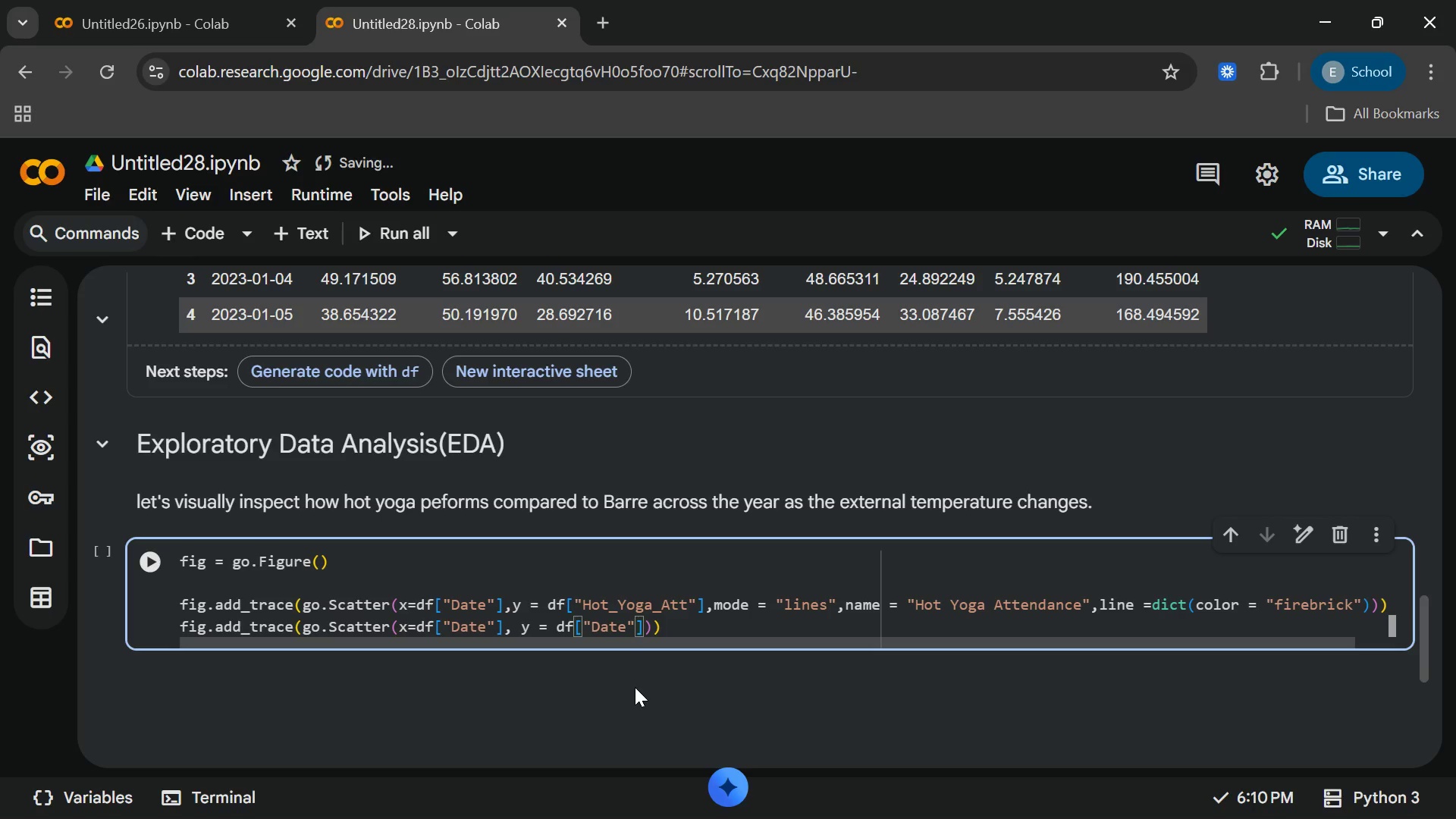 
wait(11.7)
 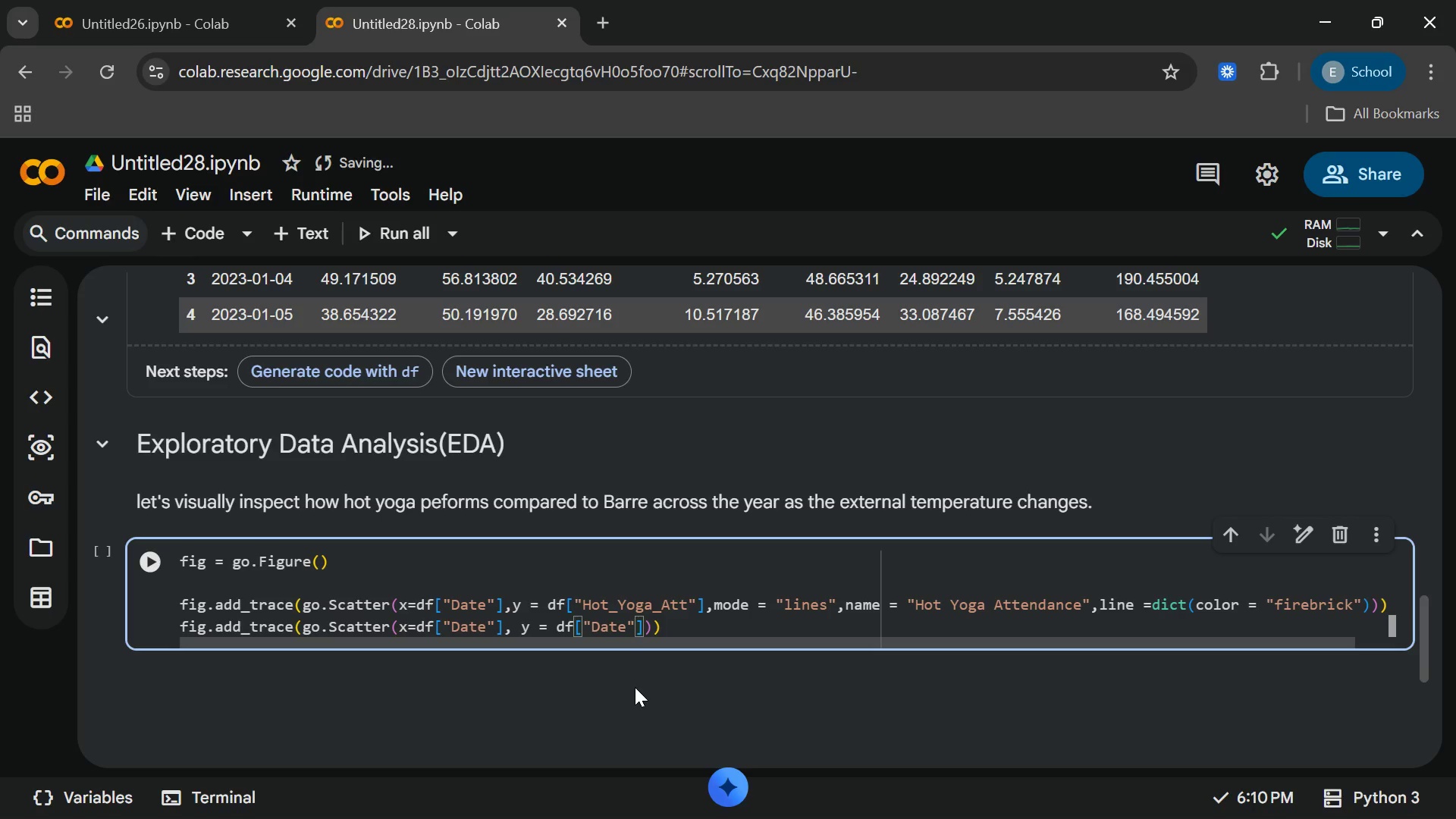 
key(Backspace)
 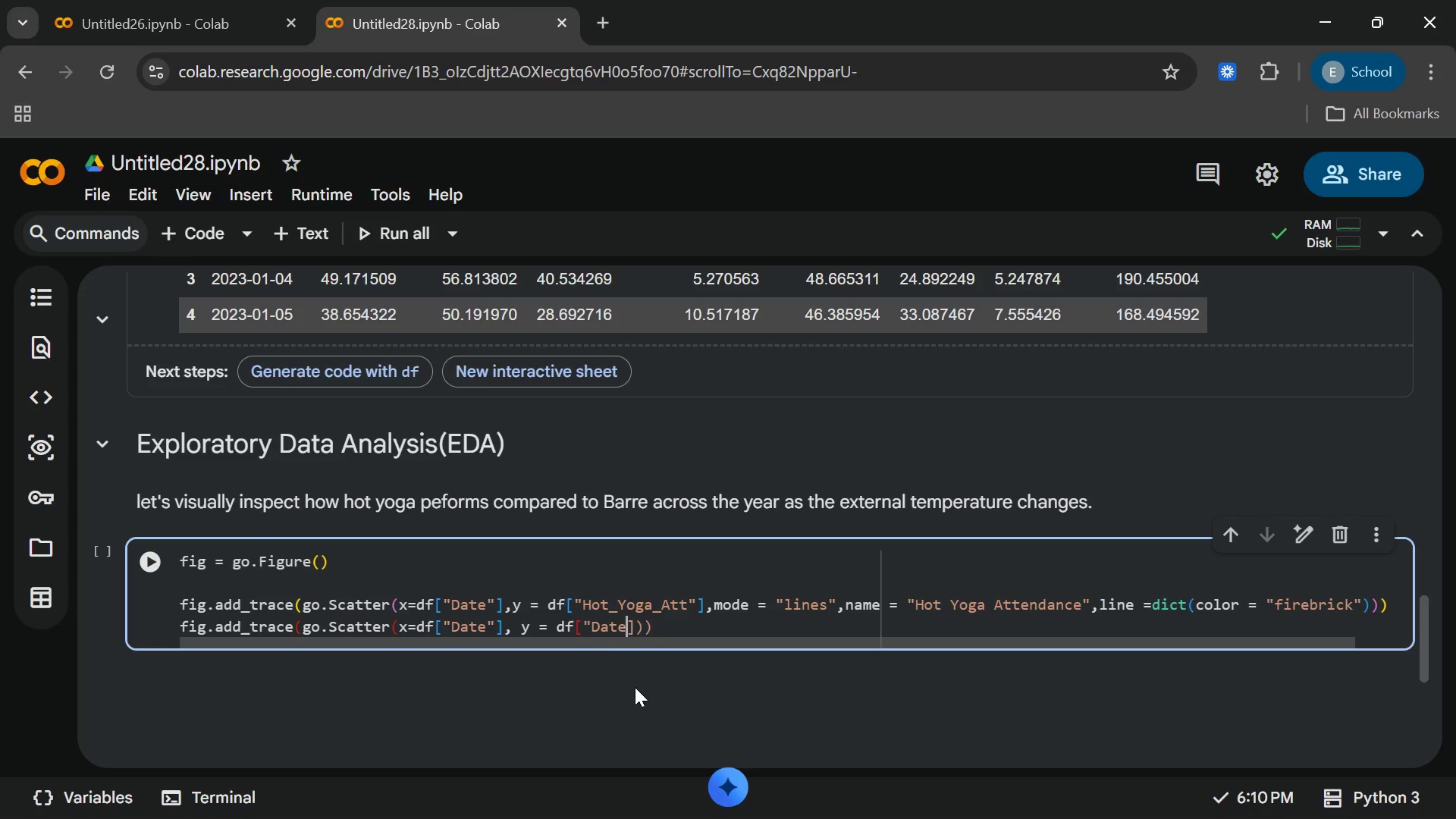 
key(Backspace)
 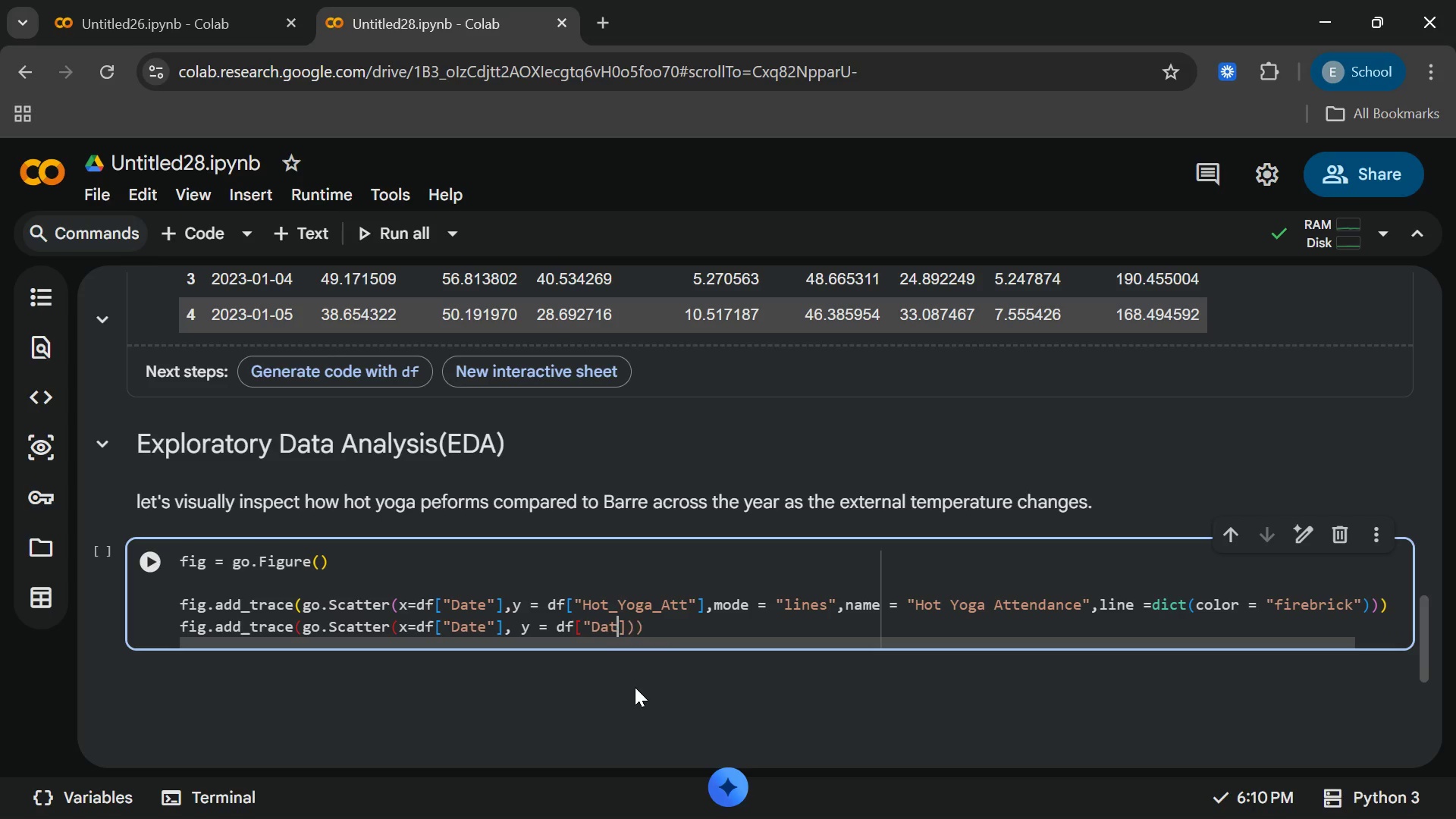 
key(Backspace)
 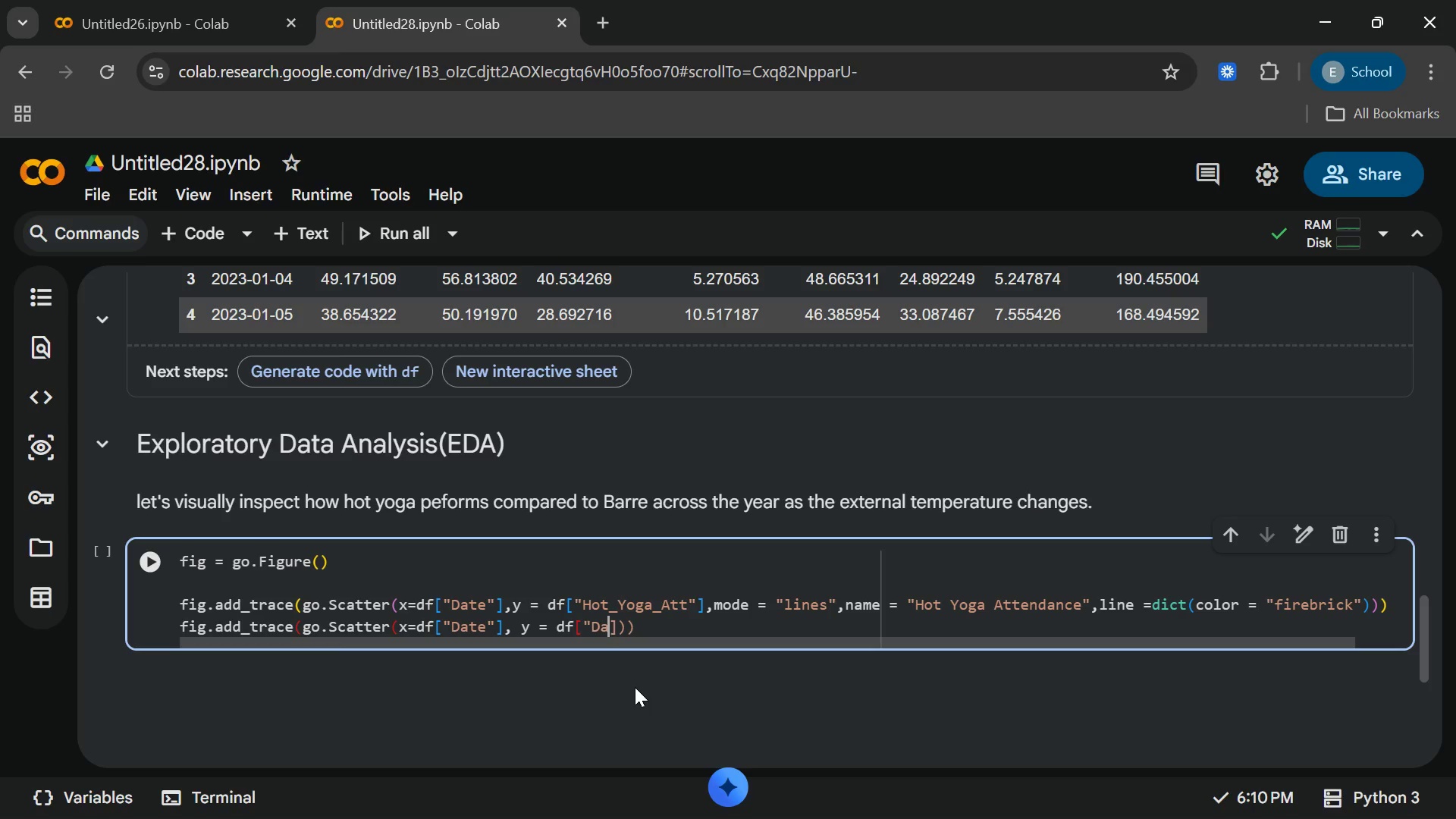 
key(Backspace)
 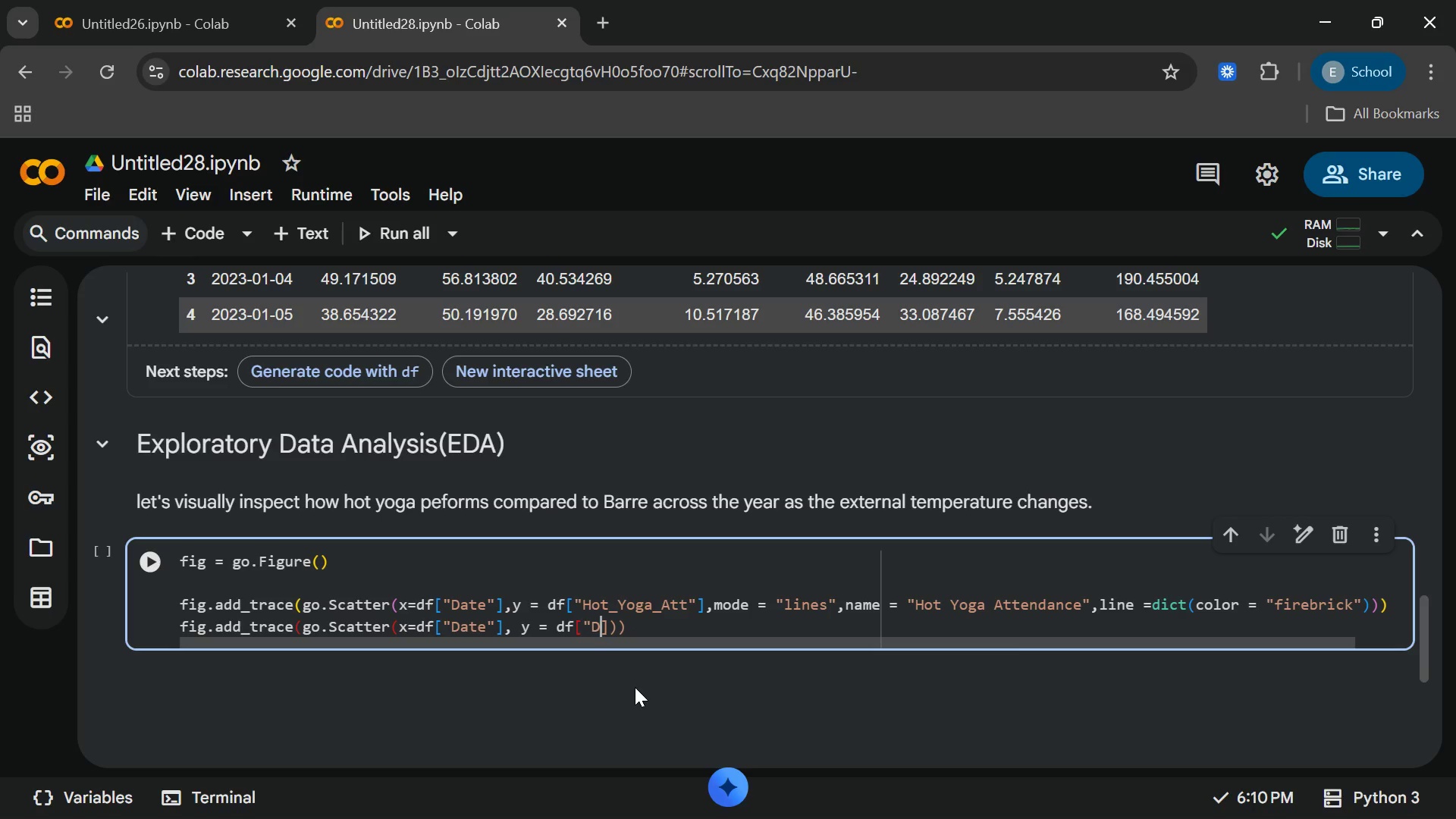 
key(Backspace)
 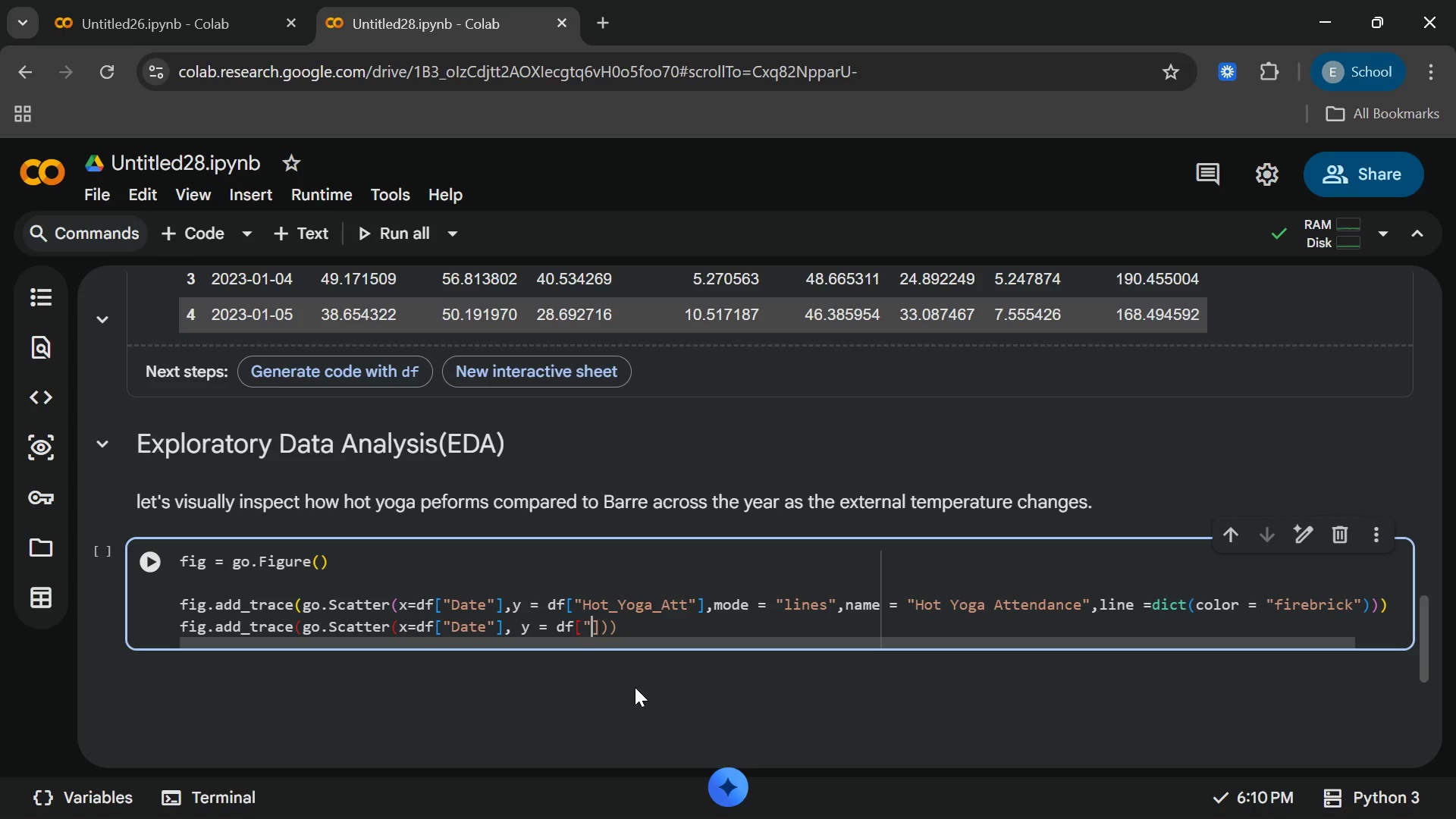 
key(Shift+Quote)
 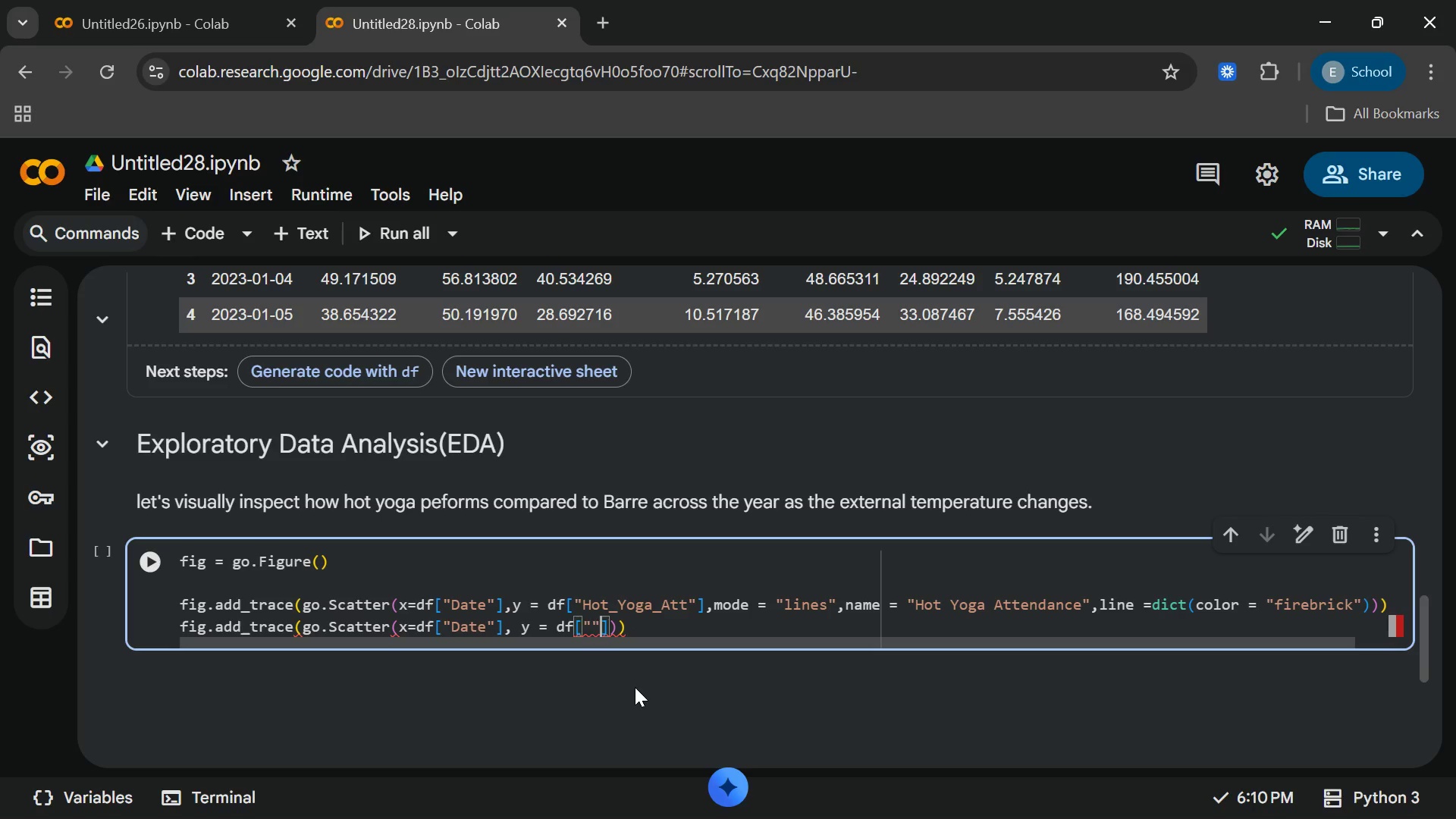 
key(ArrowLeft)
 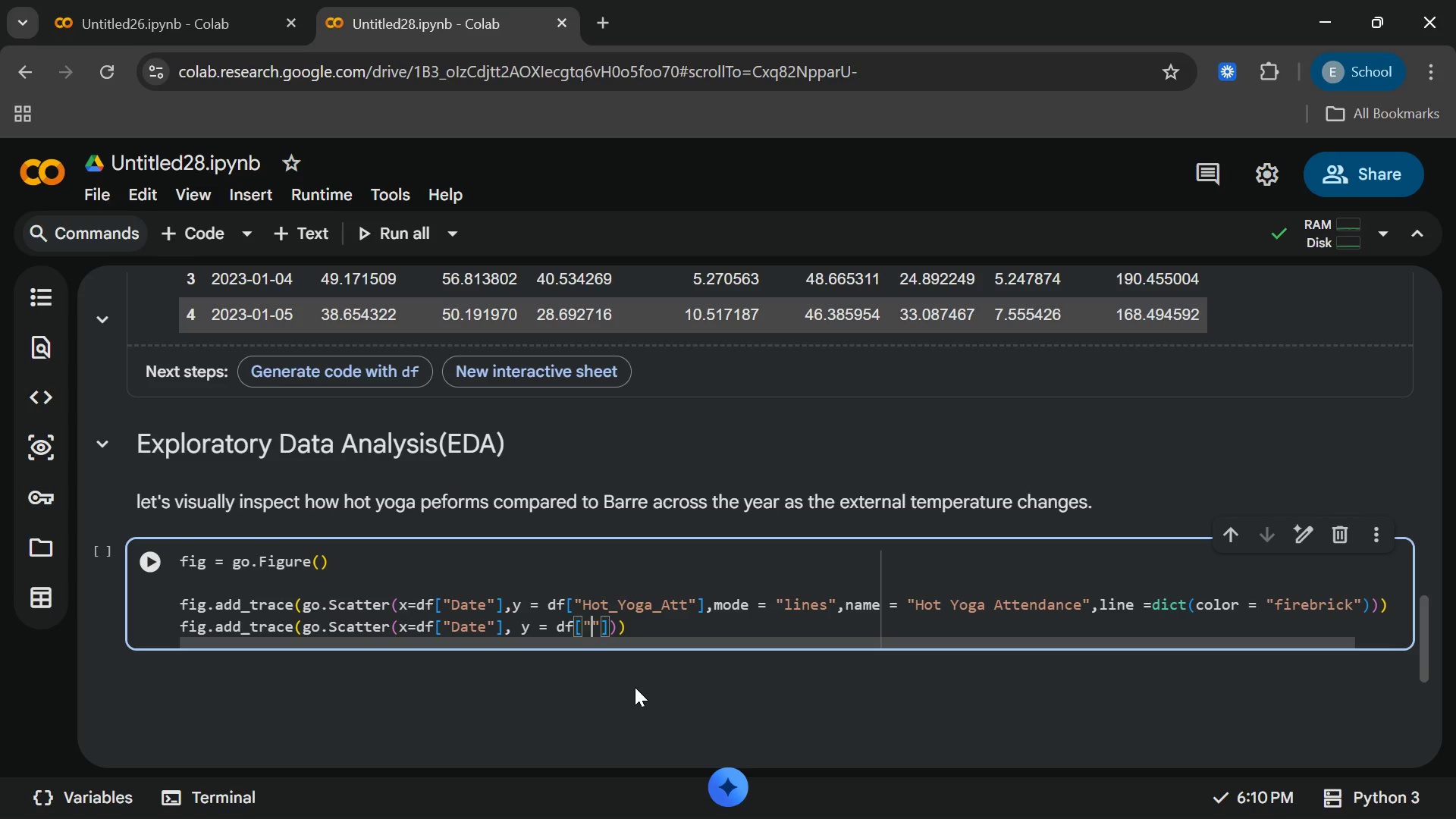 
type(Barre_at)
key(Backspace)
key(Backspace)
type(Att[End])
 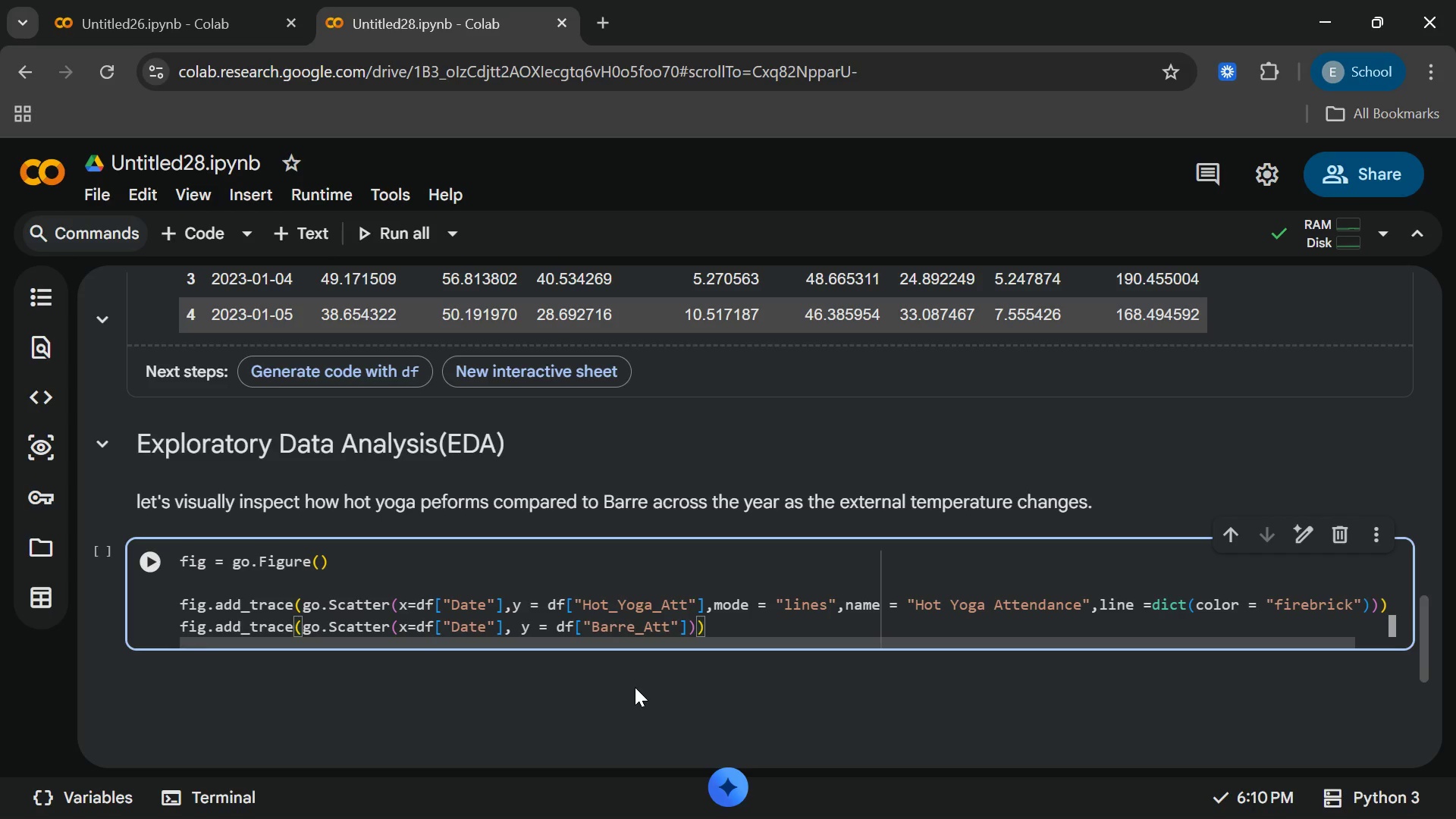 
key(ArrowLeft)
 